 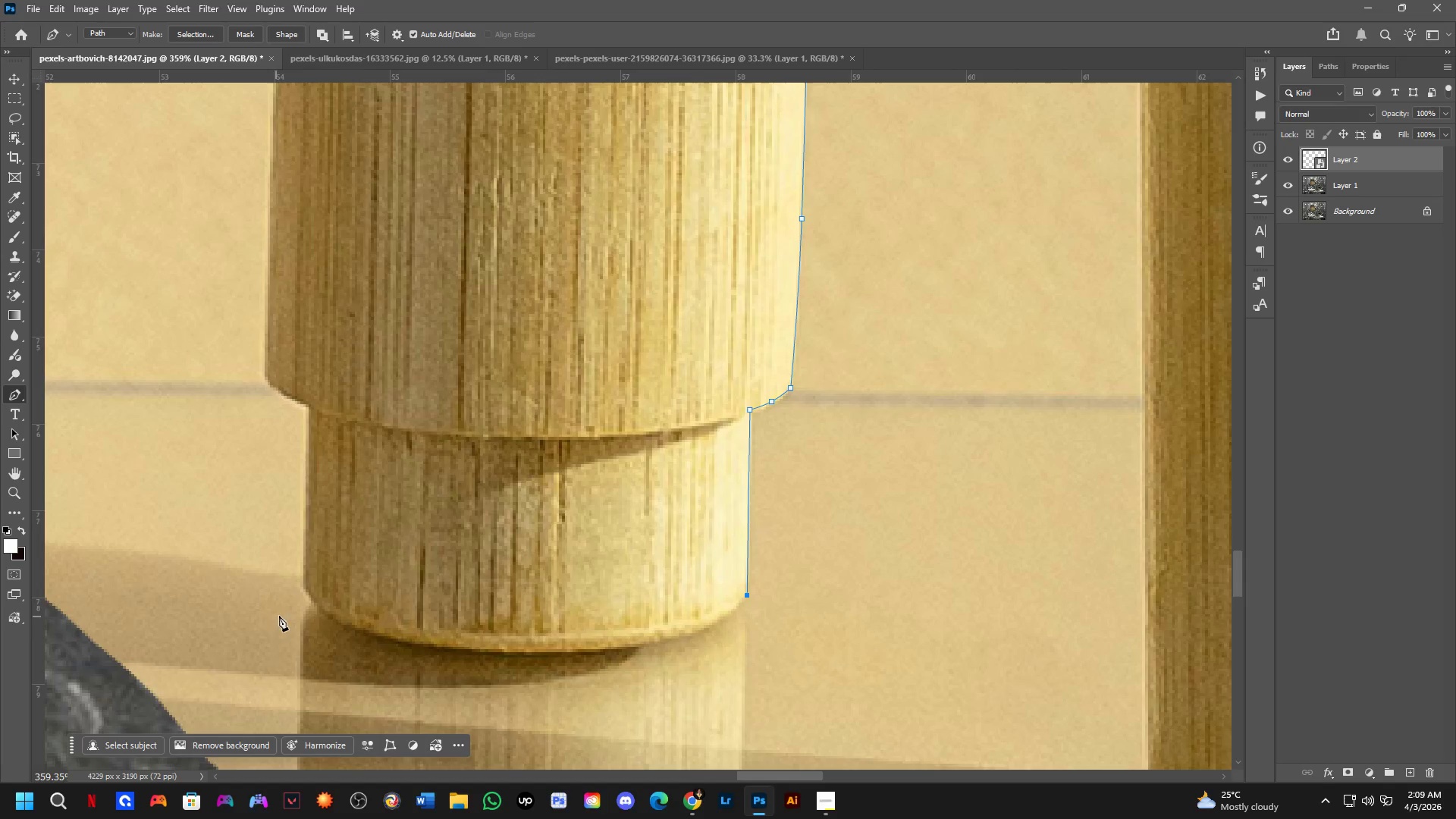 
key(Control+Z)
 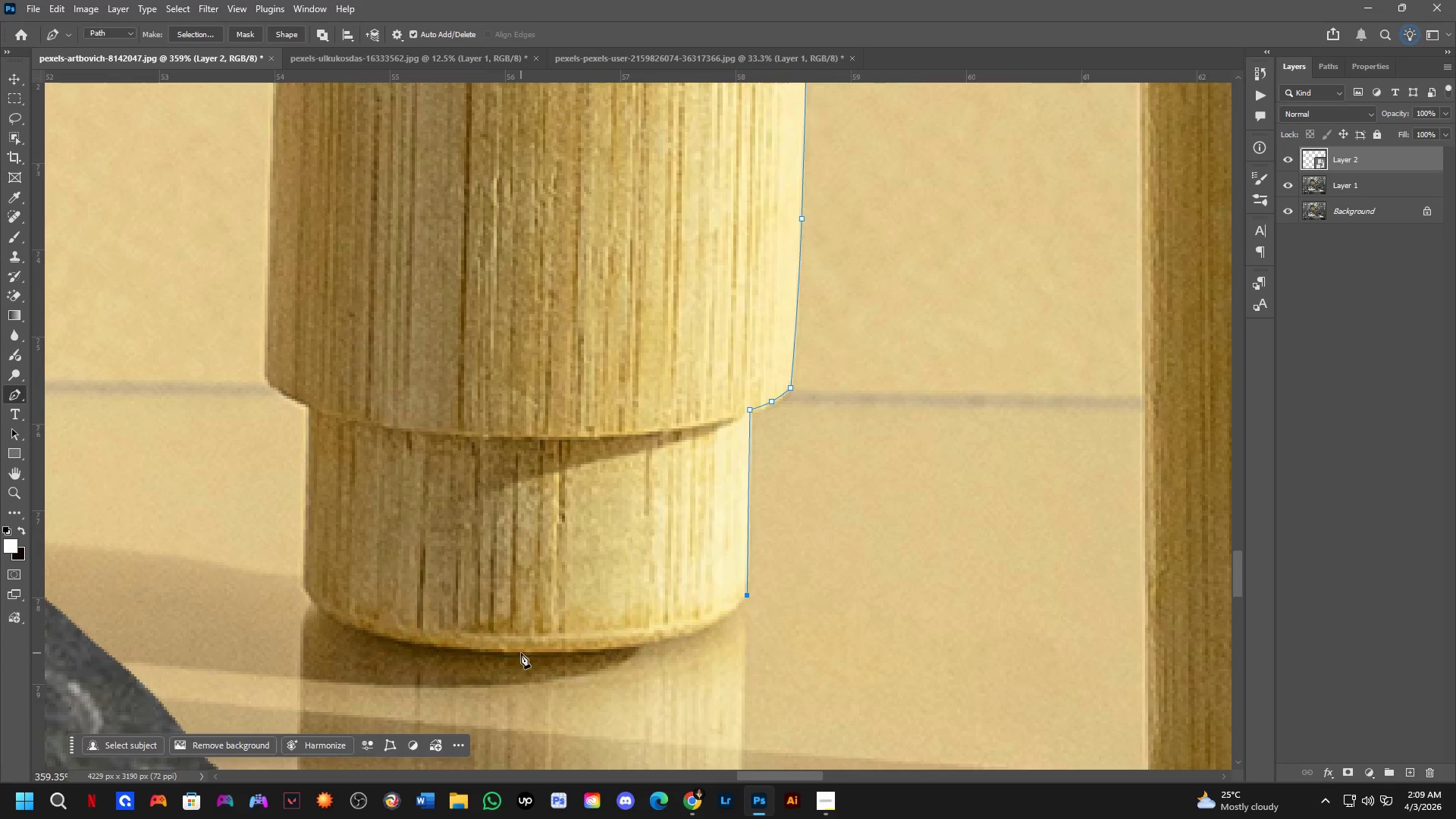 
left_click_drag(start_coordinate=[516, 651], to_coordinate=[321, 637])
 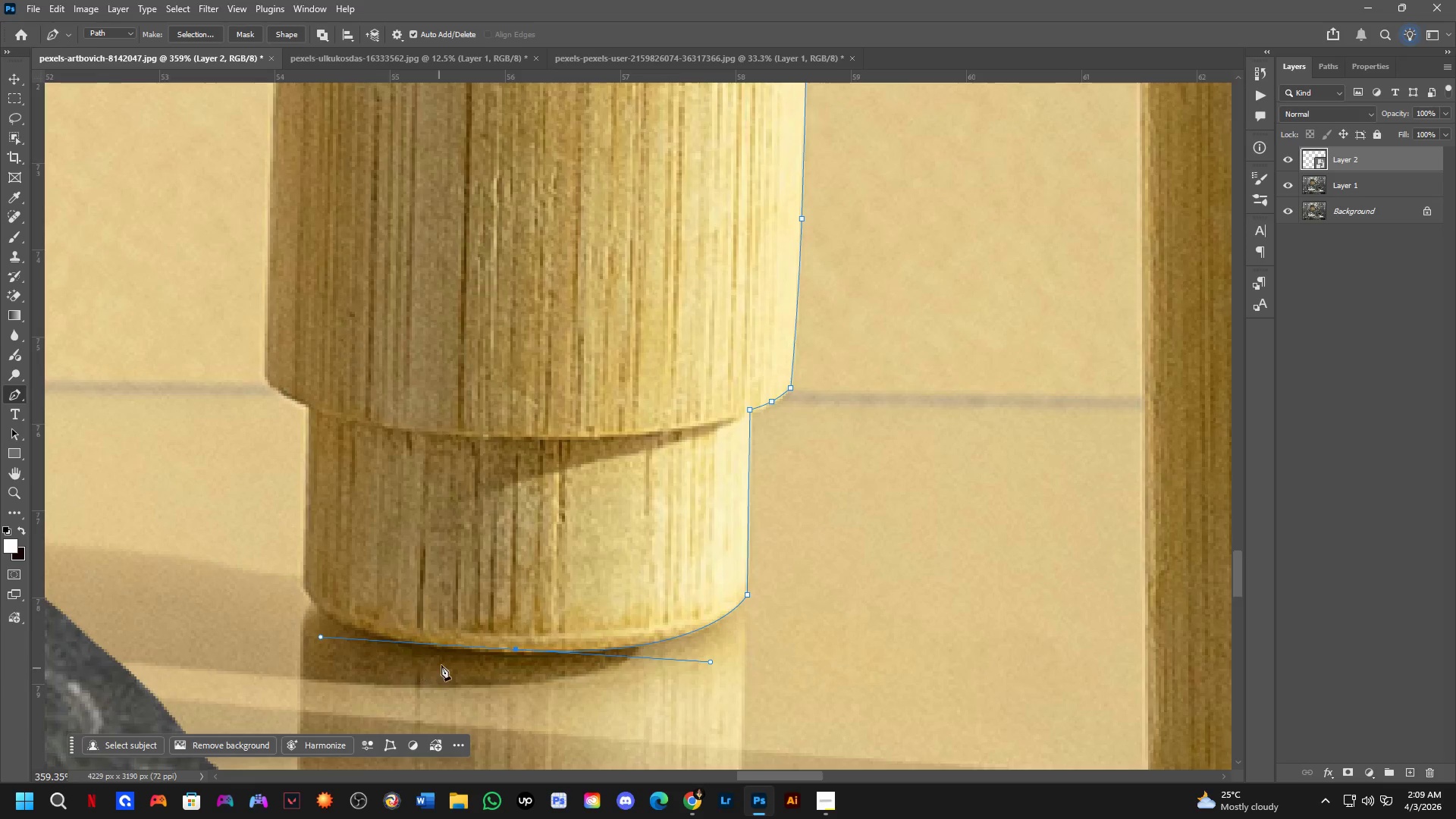 
scroll: coordinate [451, 648], scroll_direction: up, amount: 3.0
 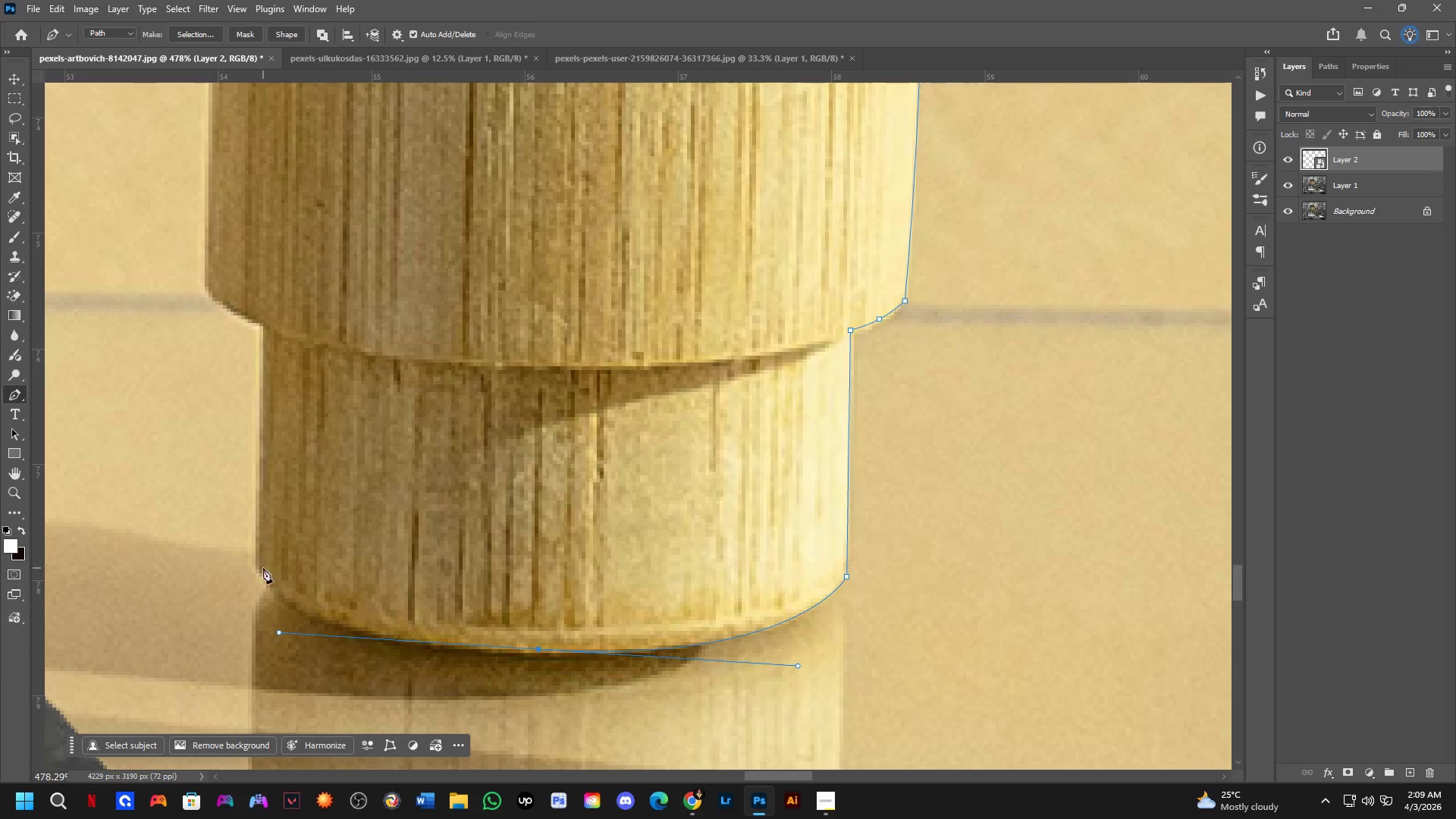 
left_click([258, 568])
 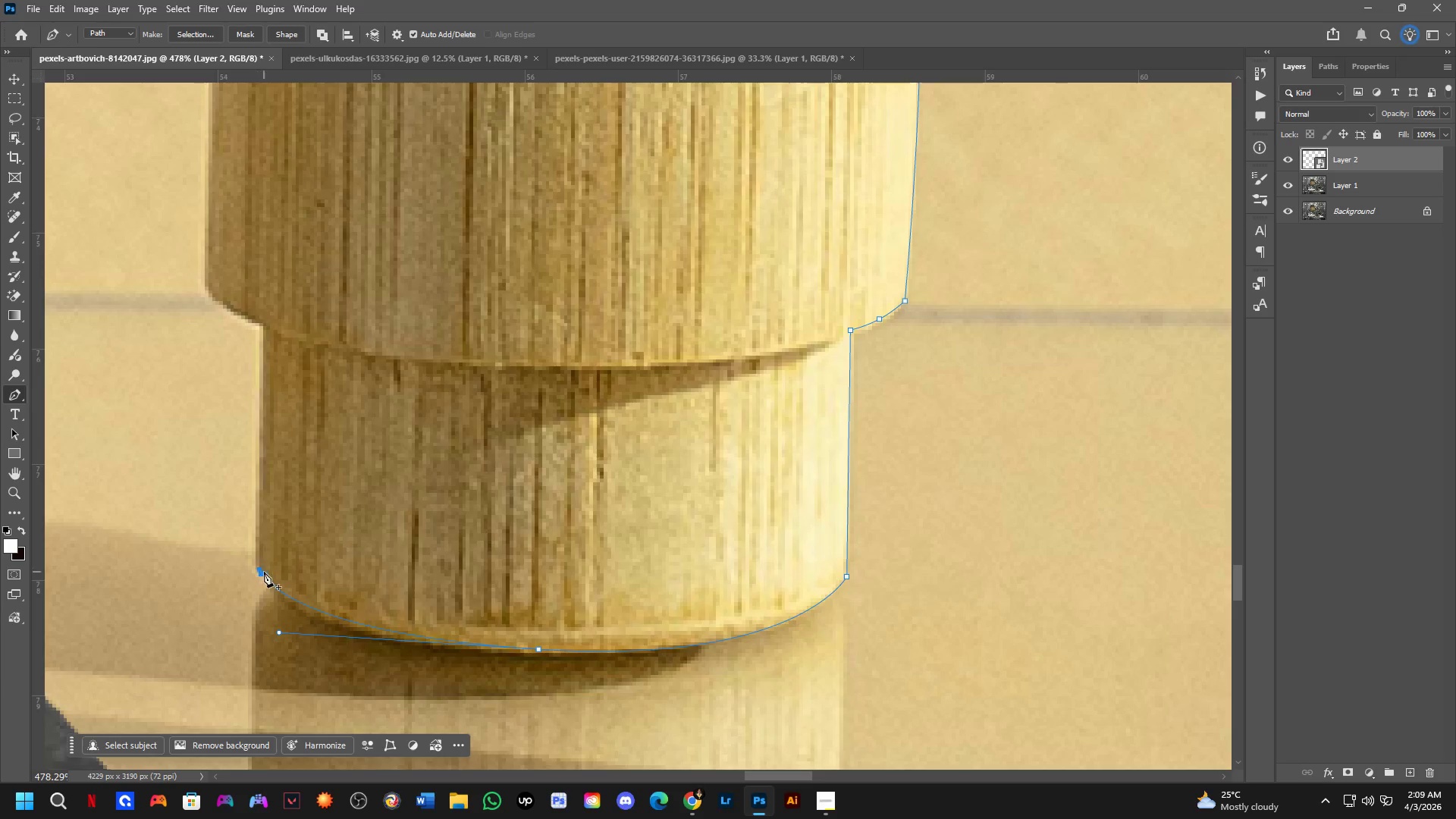 
hold_key(key=Space, duration=0.53)
 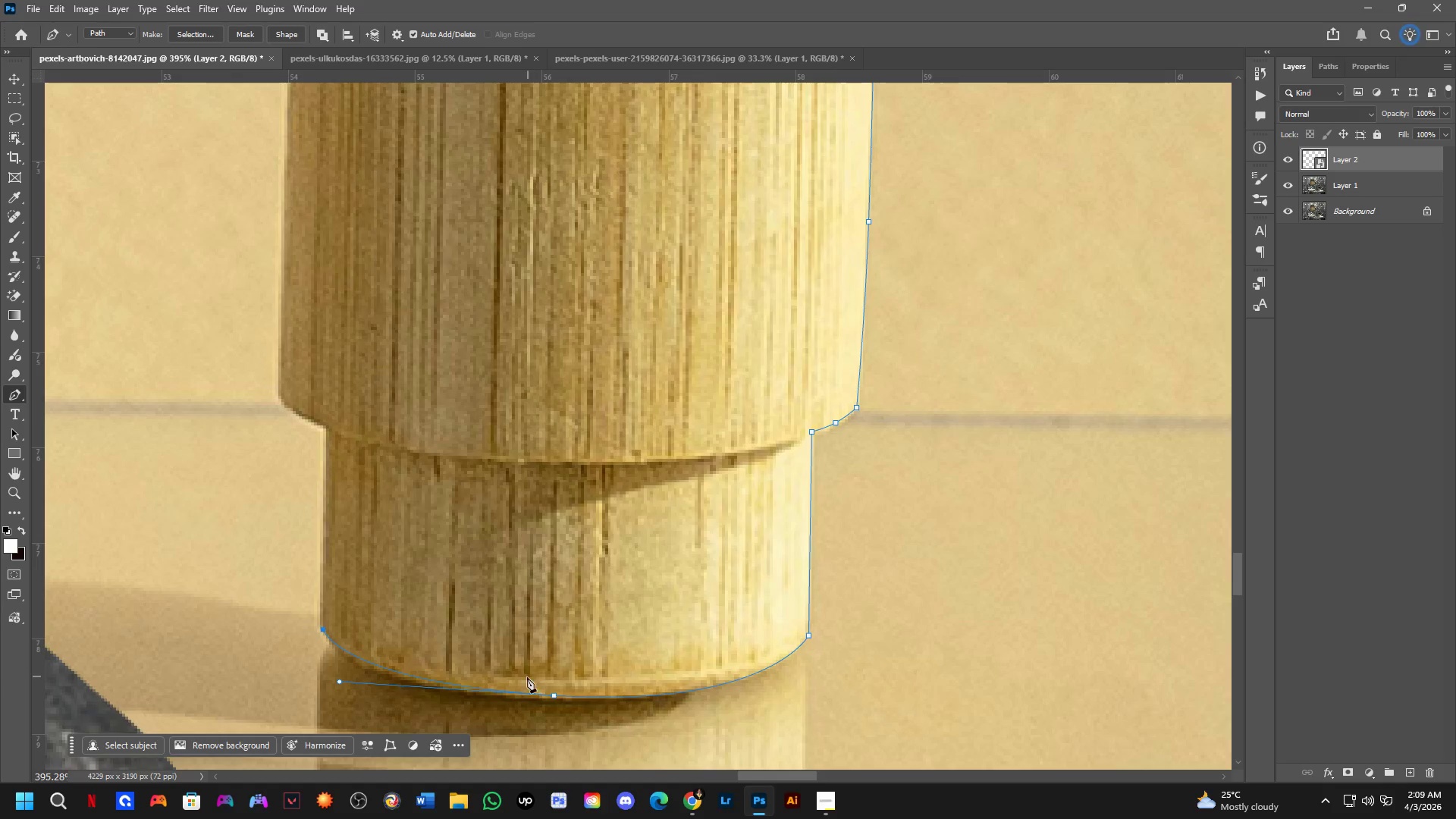 
left_click_drag(start_coordinate=[378, 538], to_coordinate=[428, 595])
 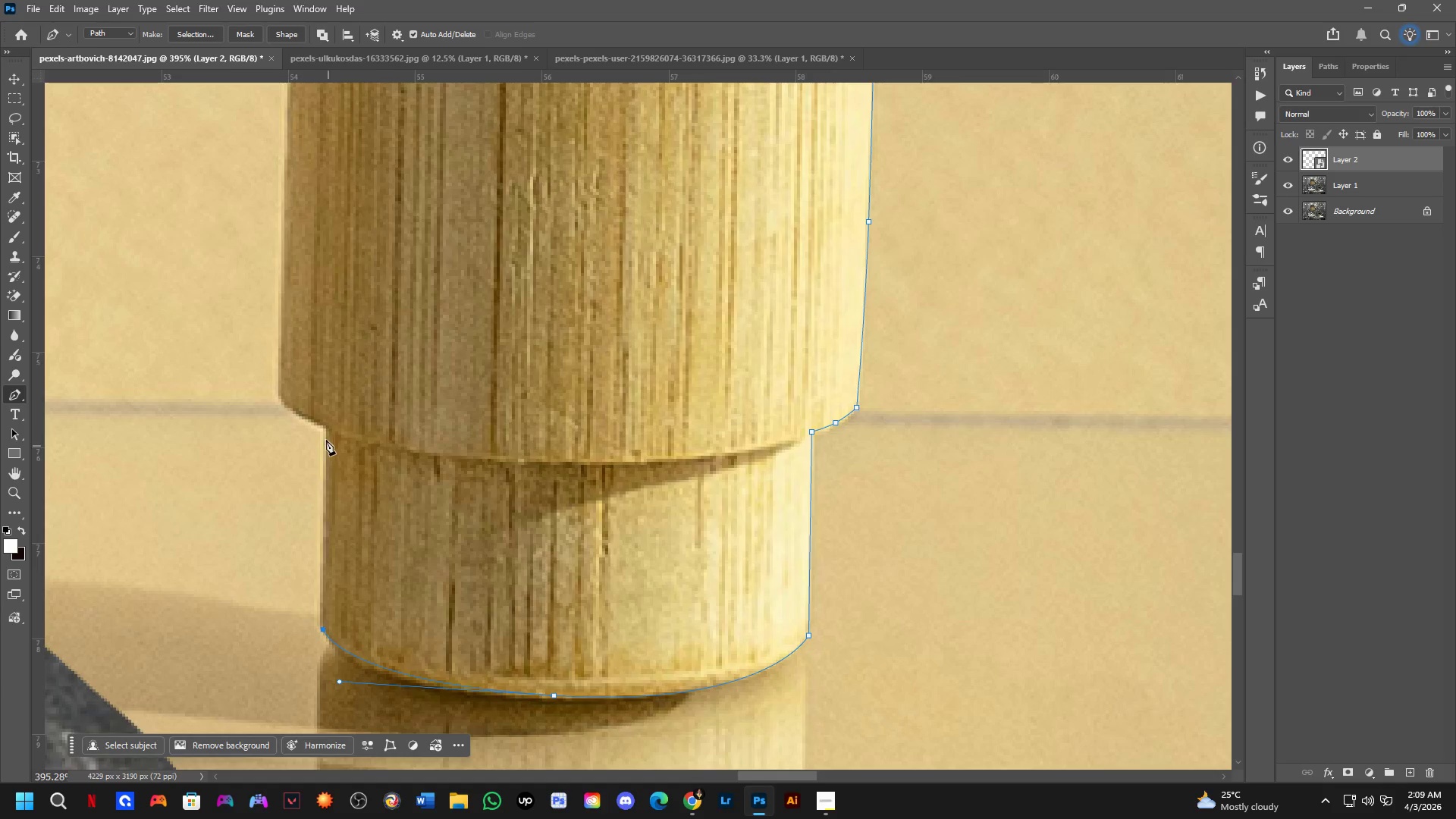 
scroll: coordinate [336, 590], scroll_direction: down, amount: 2.0
 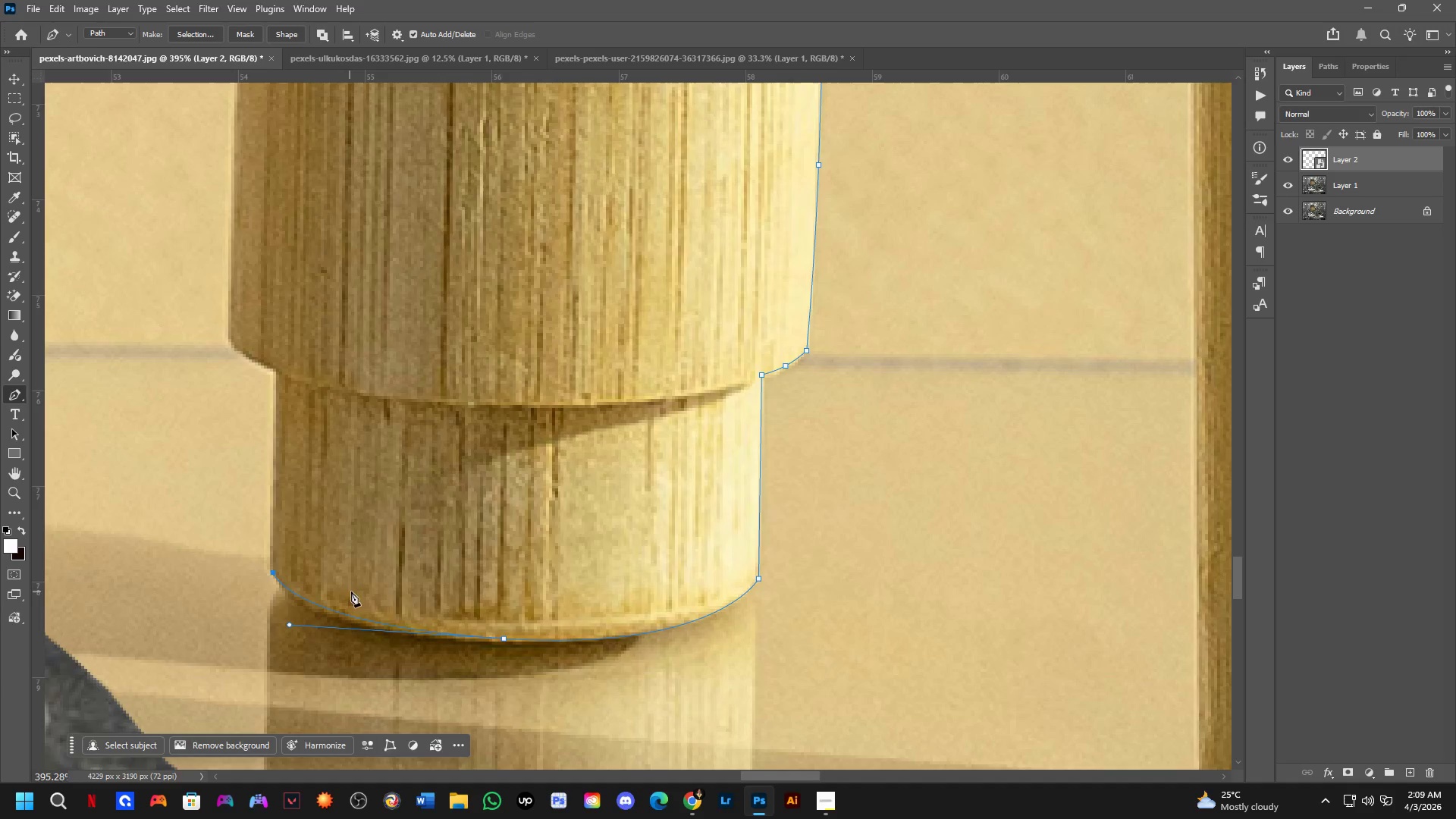 
left_click([325, 425])
 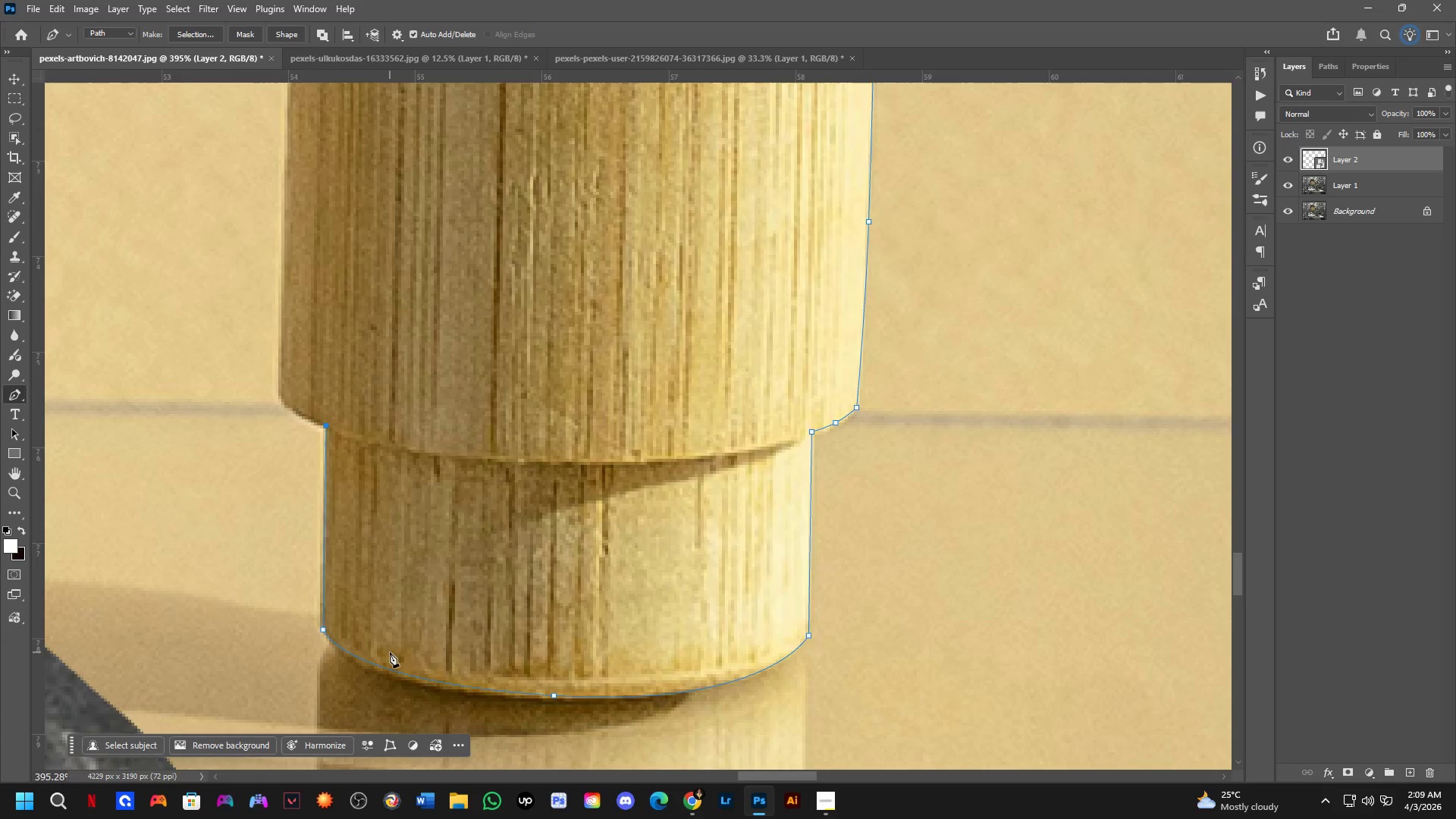 
hold_key(key=Space, duration=0.59)
 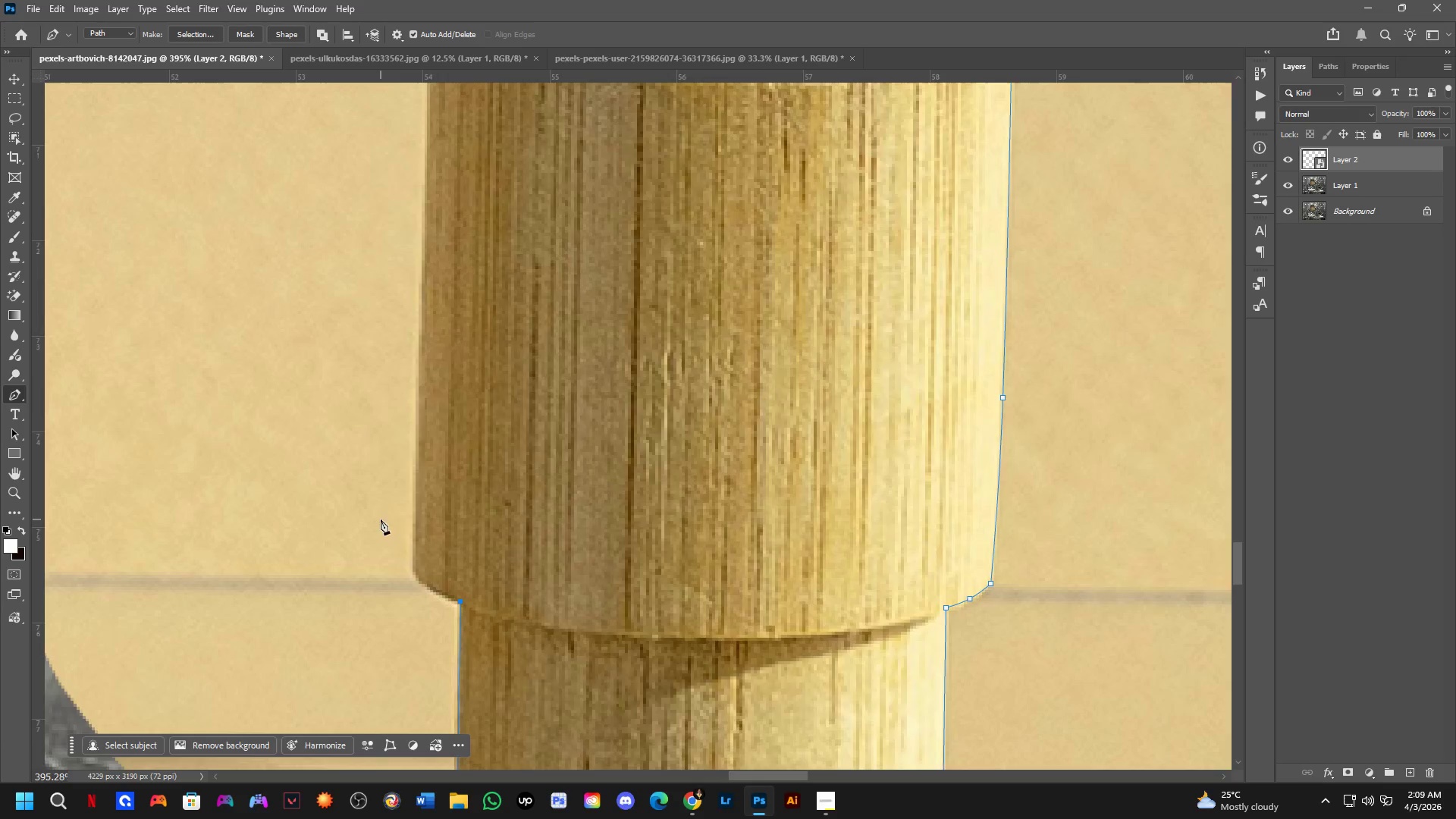 
left_click_drag(start_coordinate=[500, 539], to_coordinate=[529, 588])
 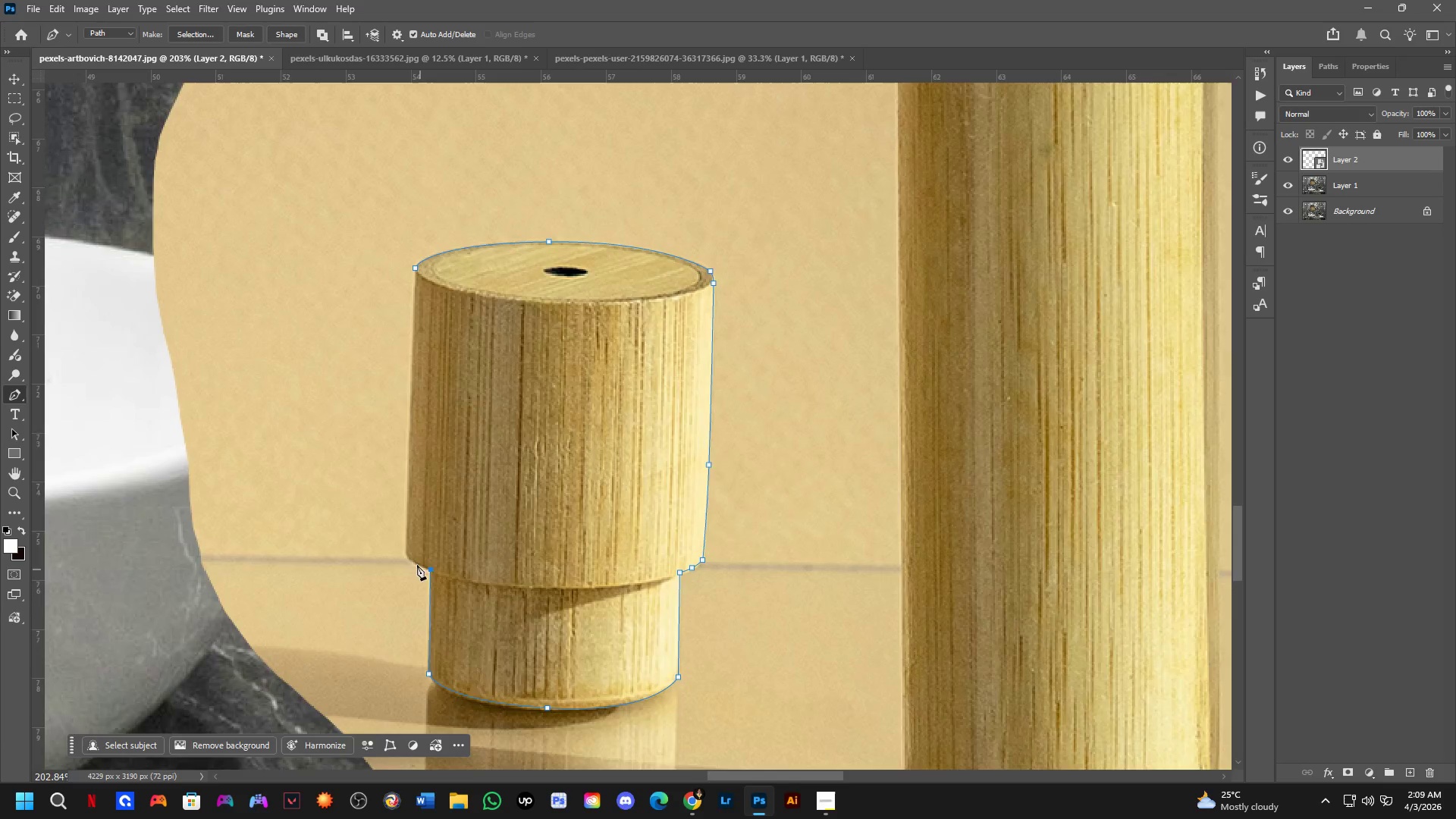 
scroll: coordinate [483, 616], scroll_direction: down, amount: 7.0
 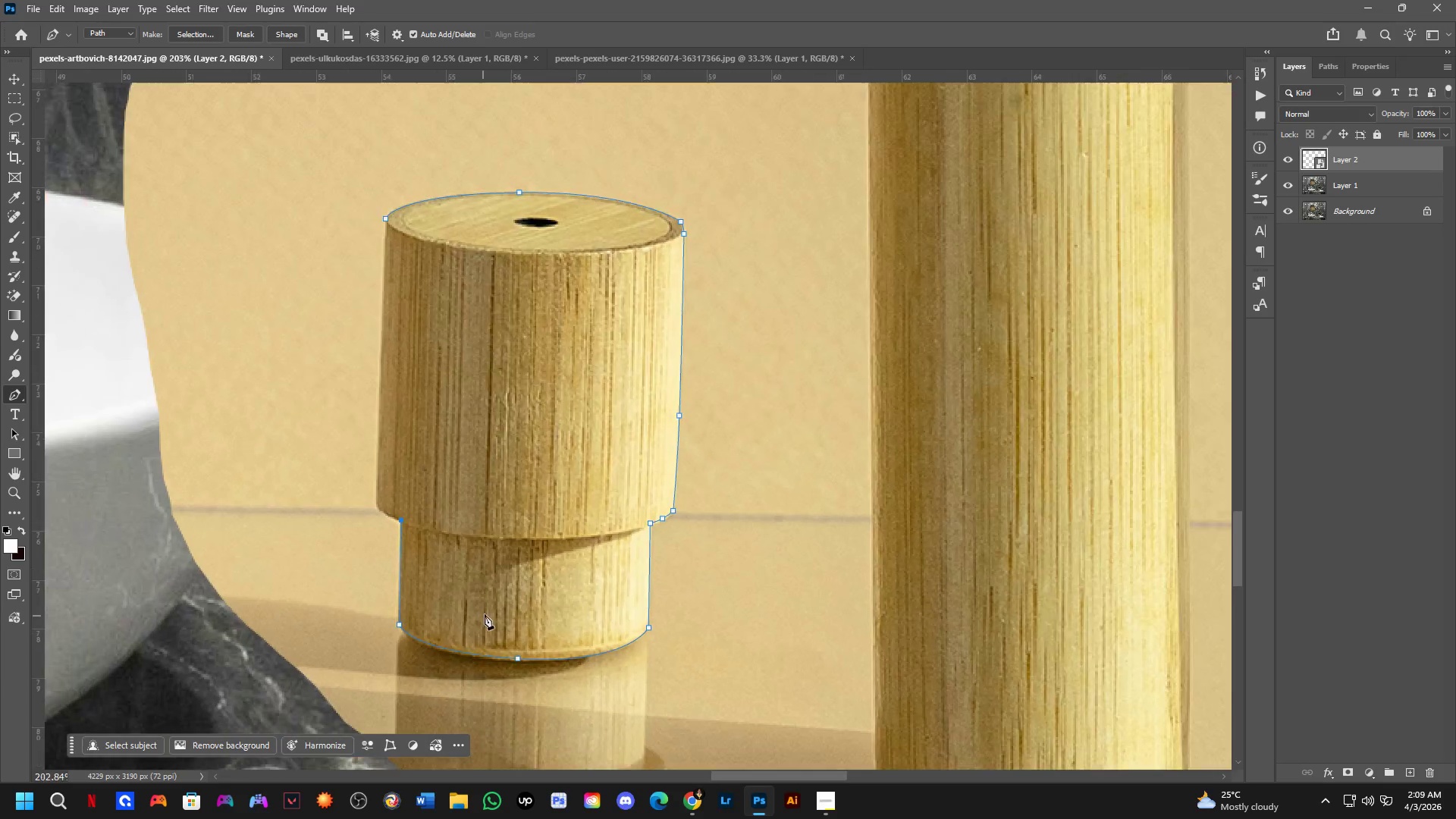 
scroll: coordinate [424, 561], scroll_direction: up, amount: 11.0
 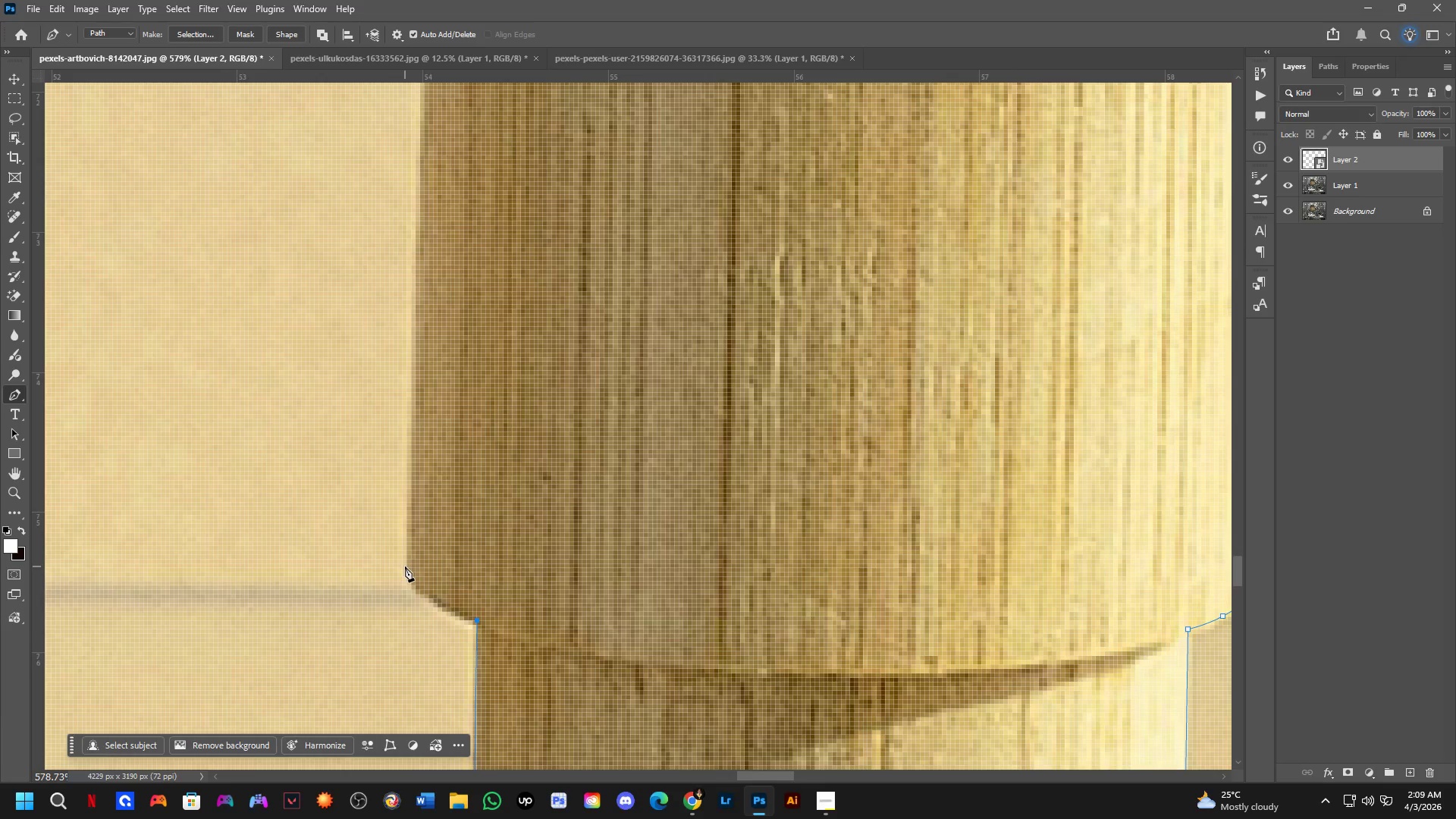 
left_click_drag(start_coordinate=[405, 566], to_coordinate=[397, 528])
 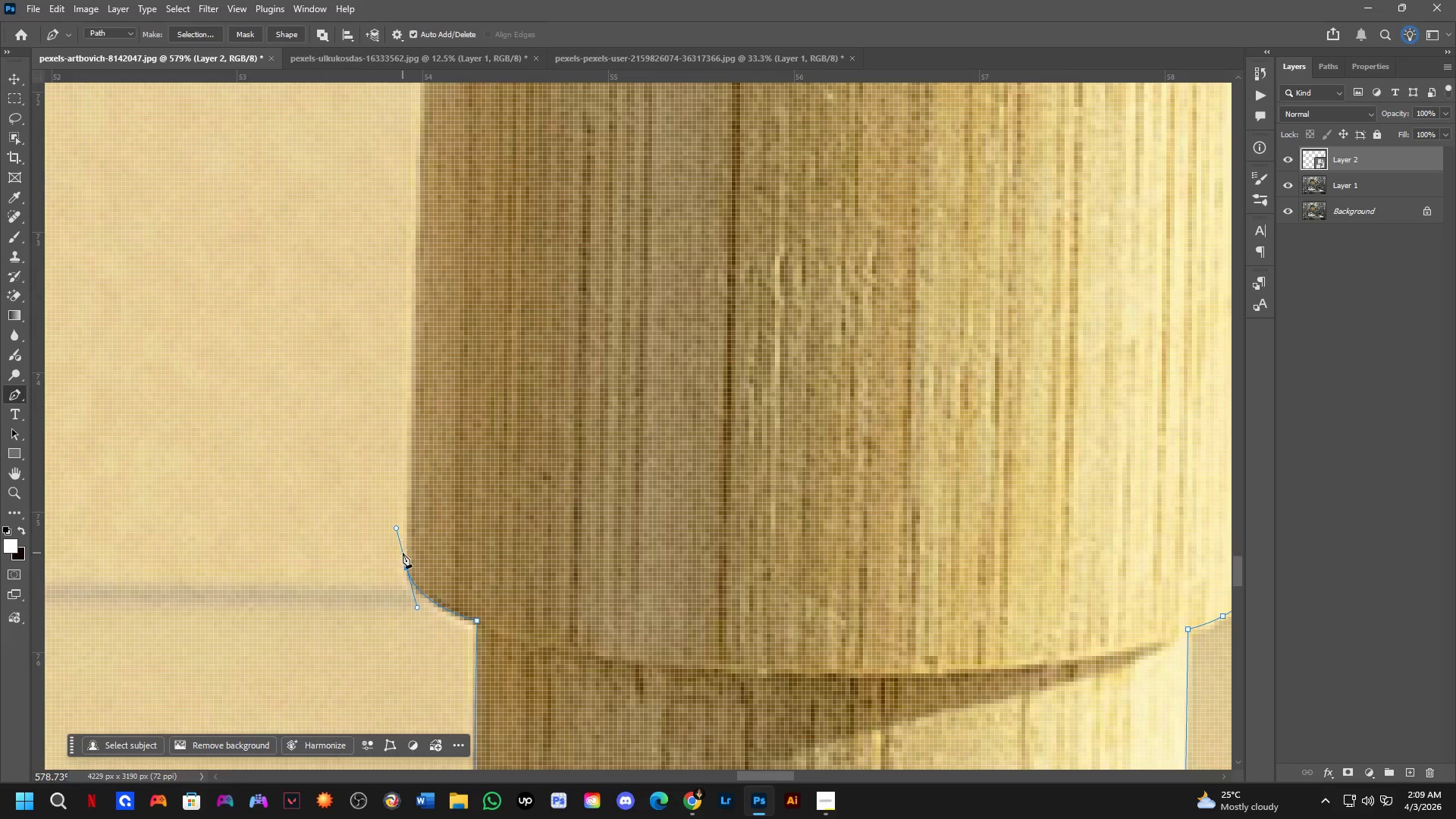 
key(Control+ControlLeft)
 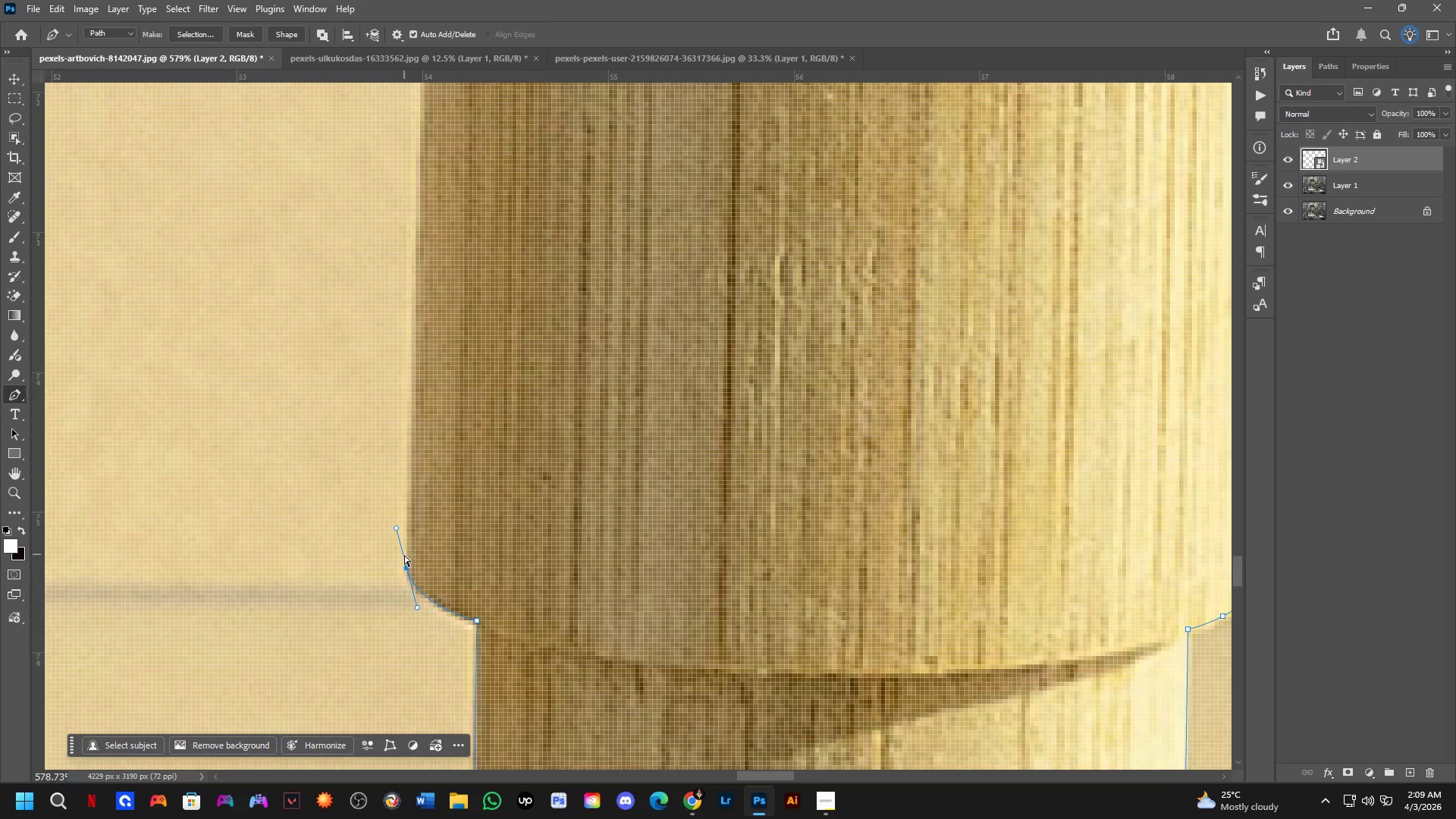 
key(Control+ControlLeft)
 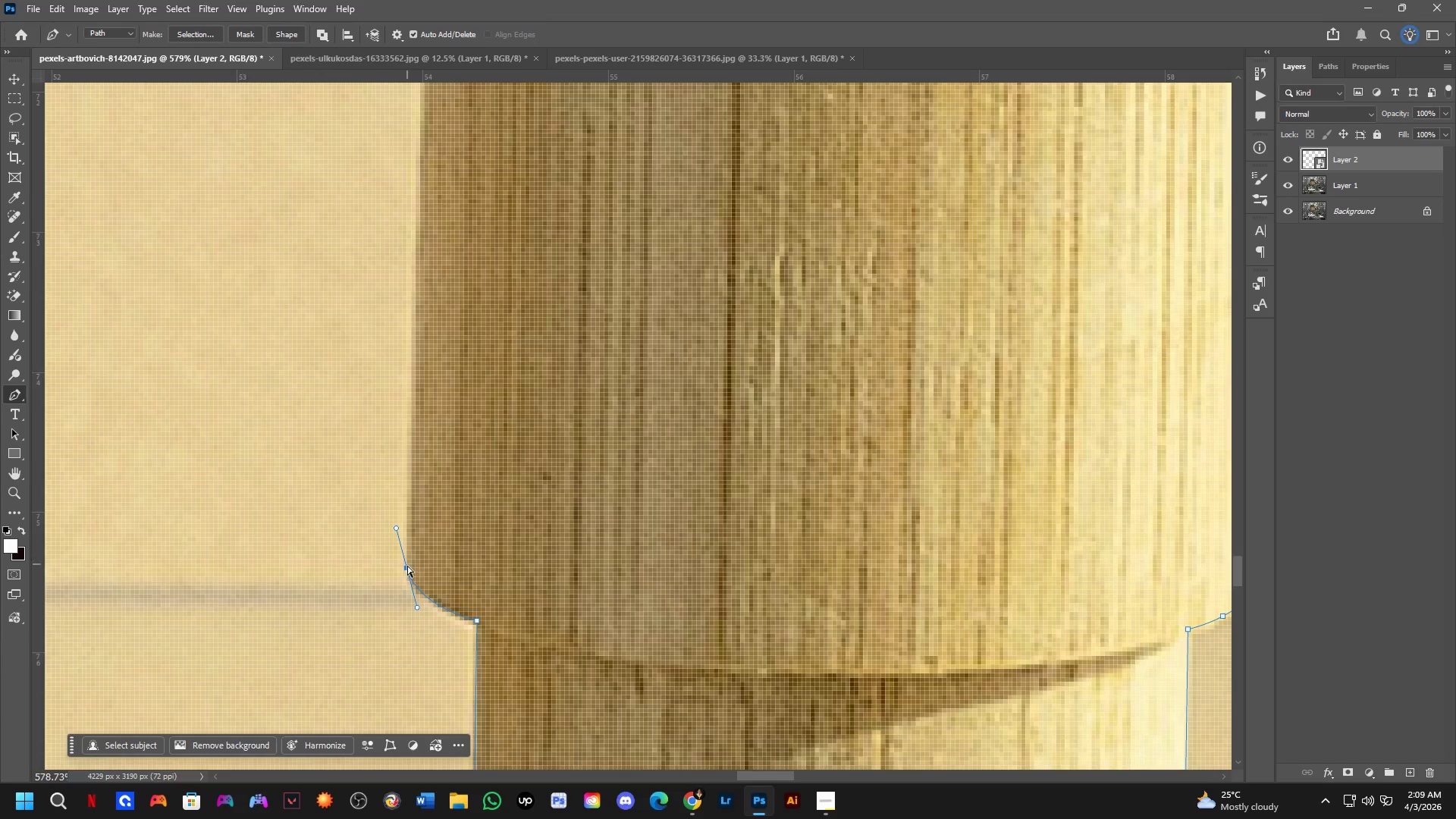 
key(Control+ControlLeft)
 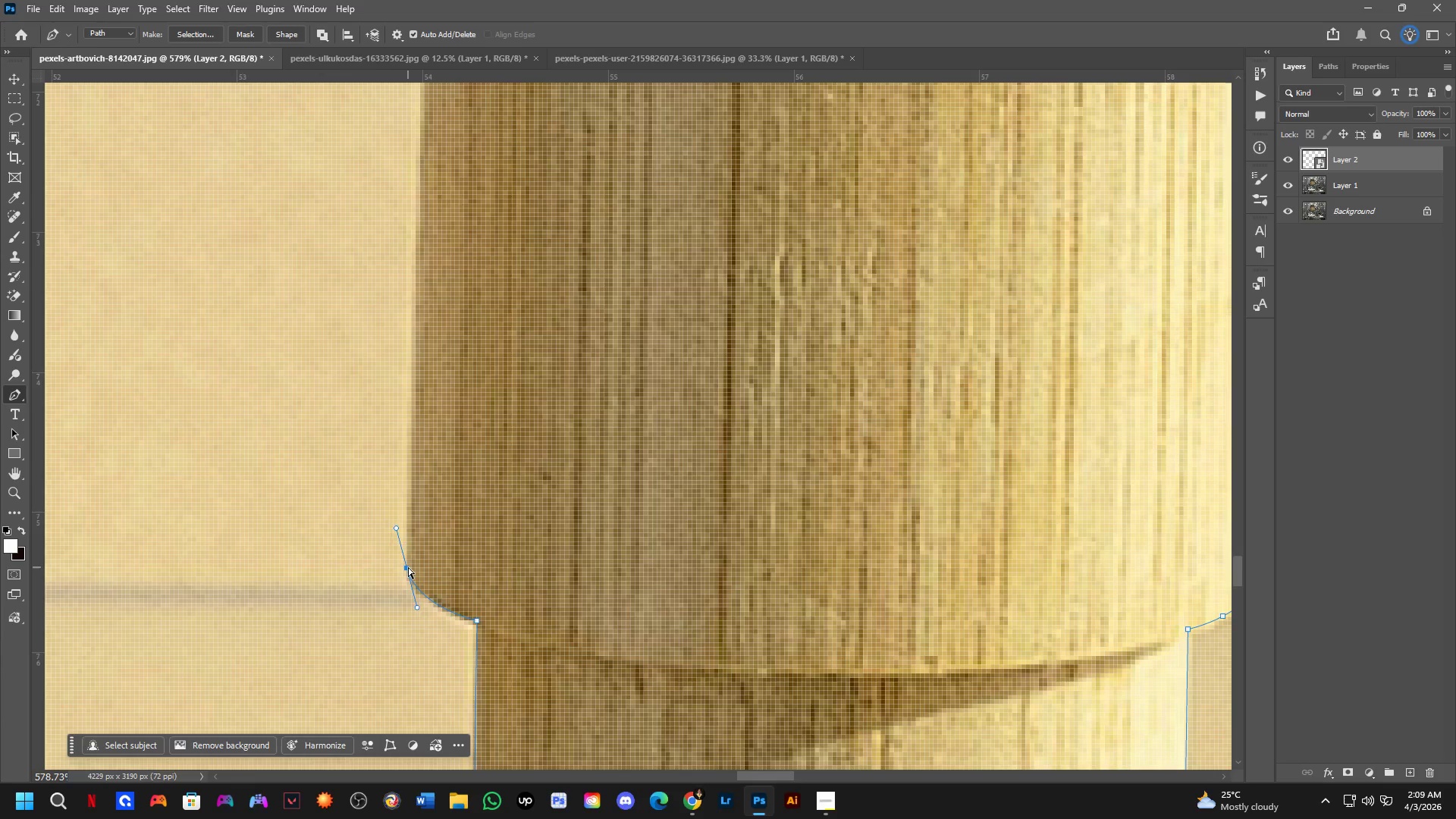 
key(Control+Z)
 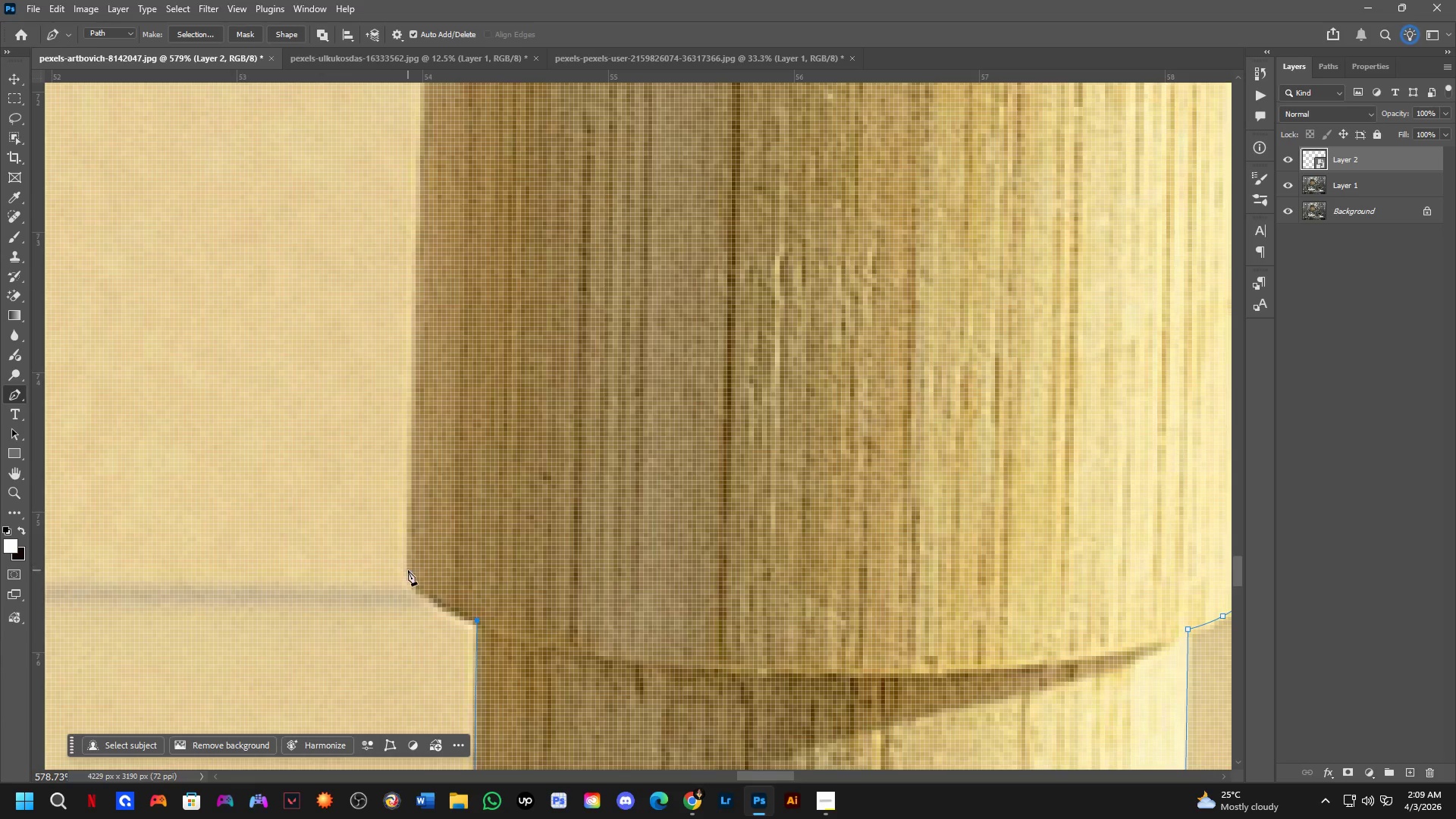 
left_click_drag(start_coordinate=[408, 572], to_coordinate=[388, 535])
 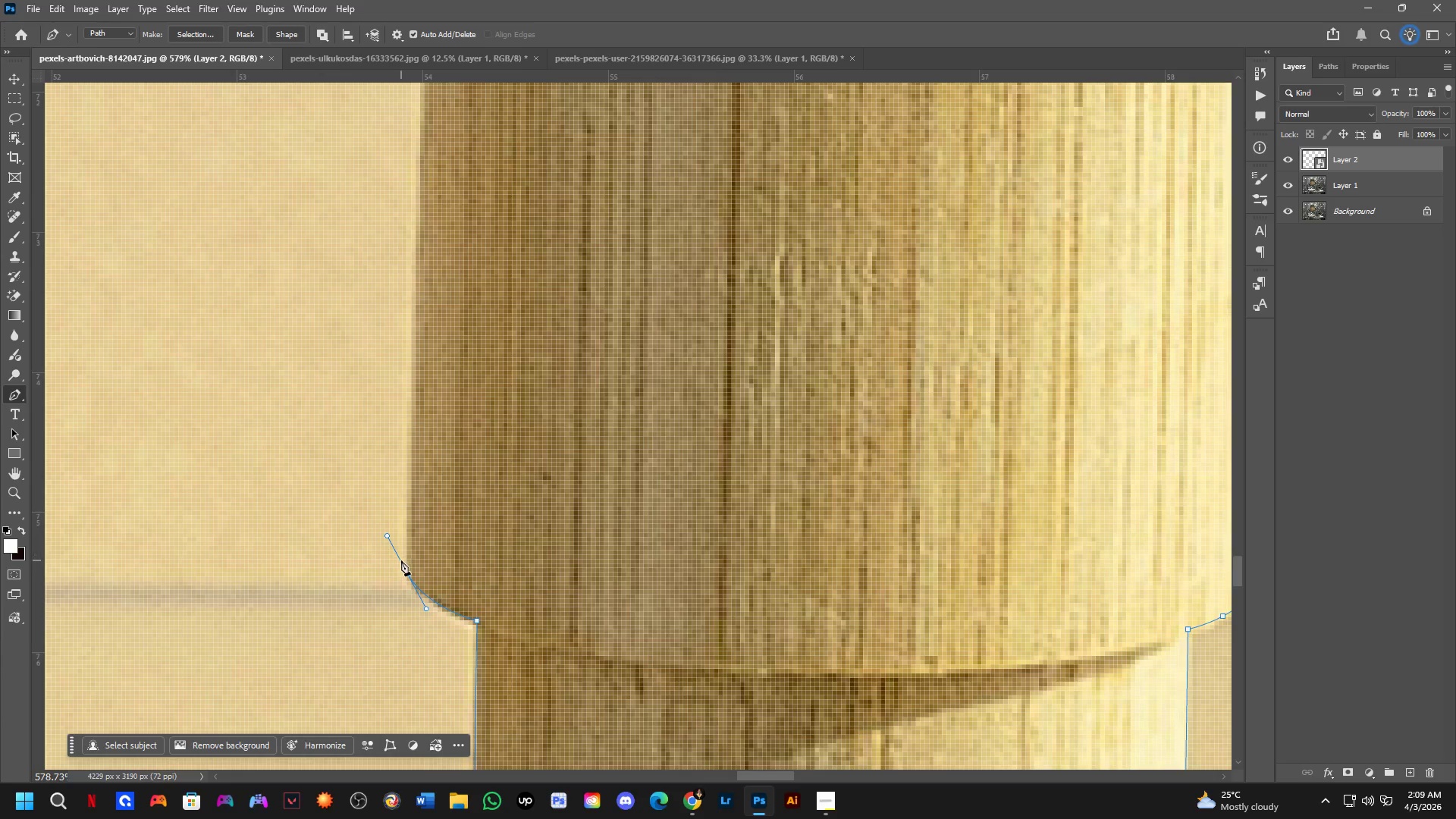 
hold_key(key=AltLeft, duration=0.94)
left_click([406, 570])
 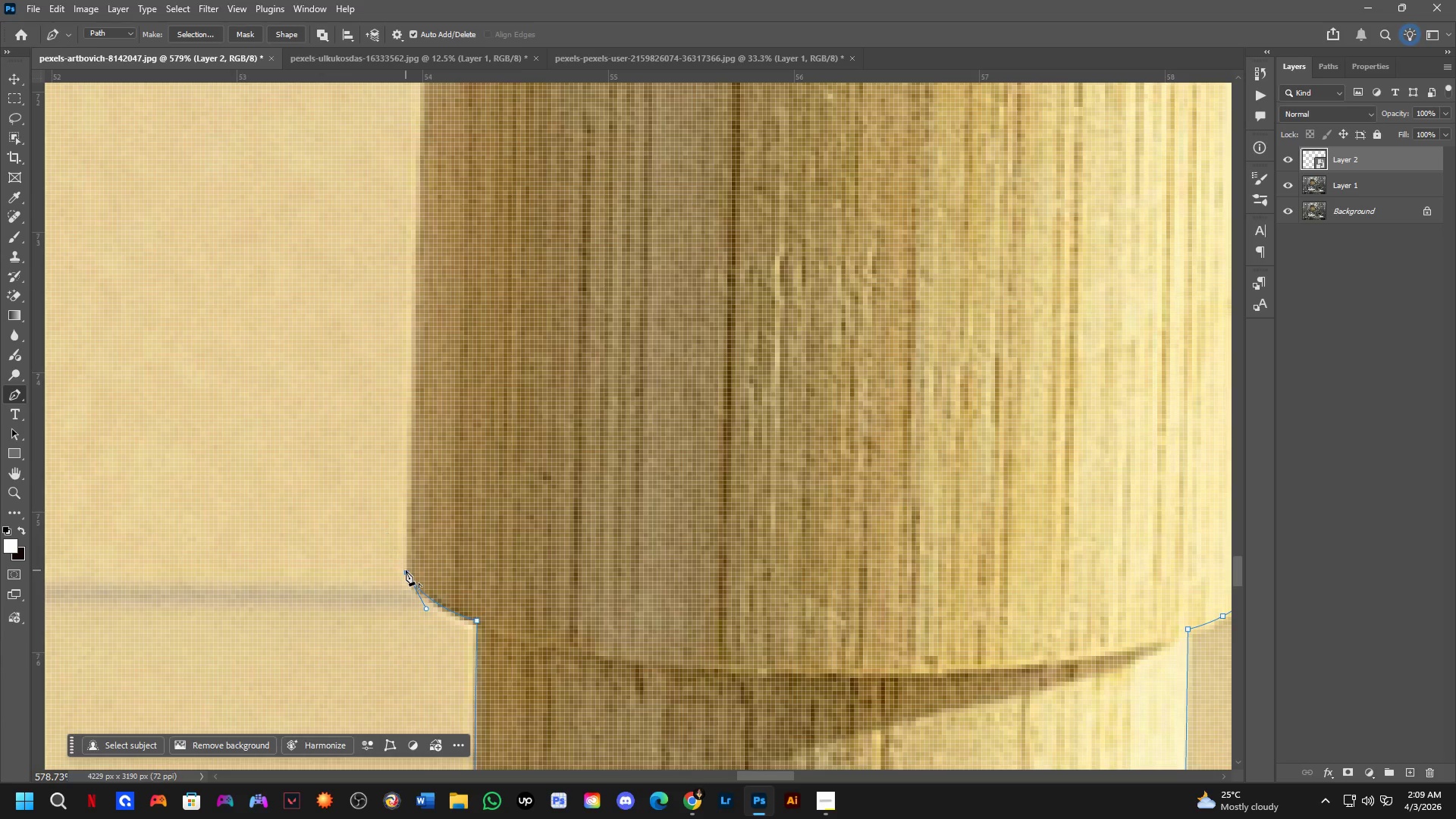 
key(Shift+ShiftLeft)
 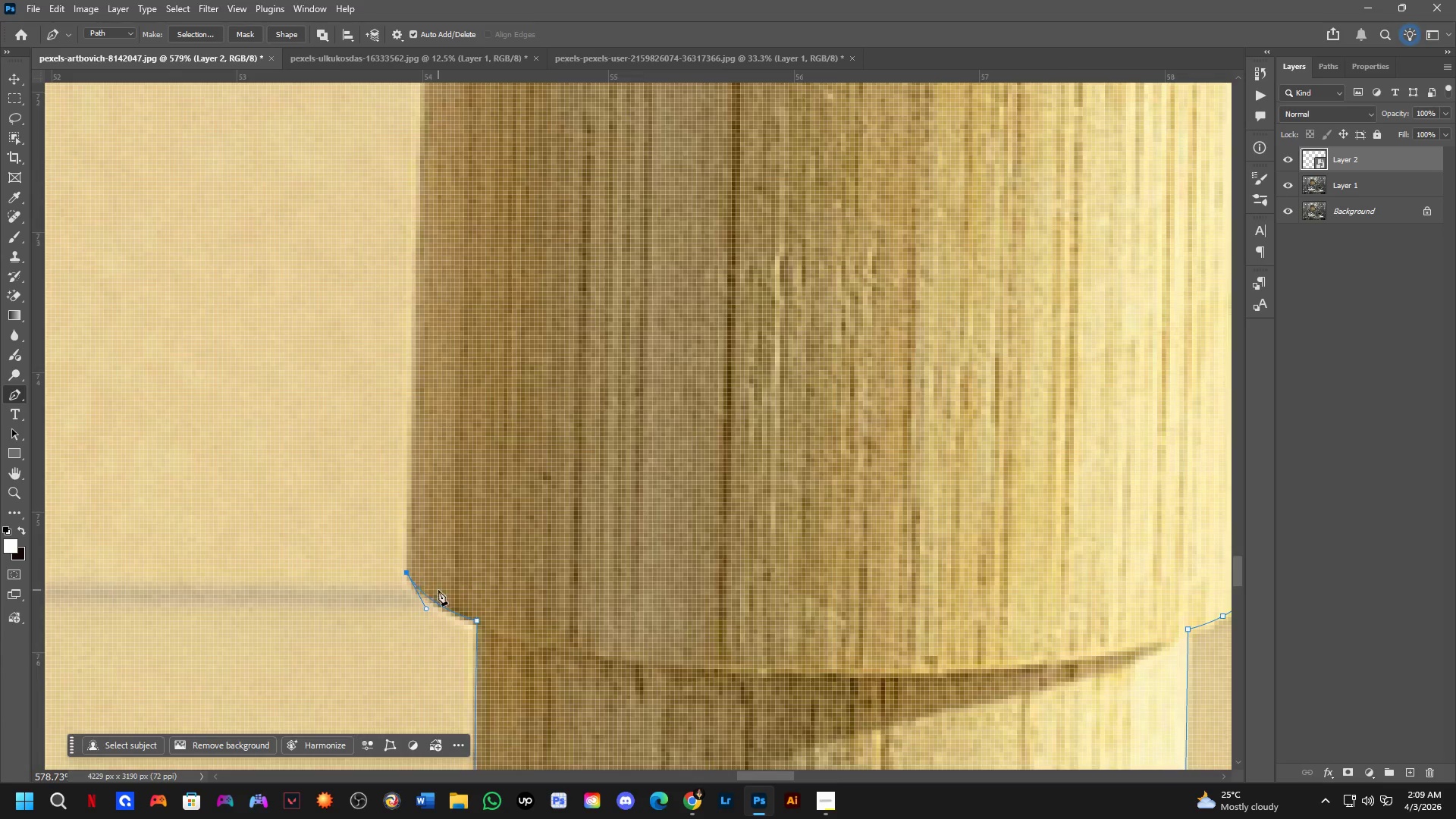 
hold_key(key=Space, duration=0.5)
 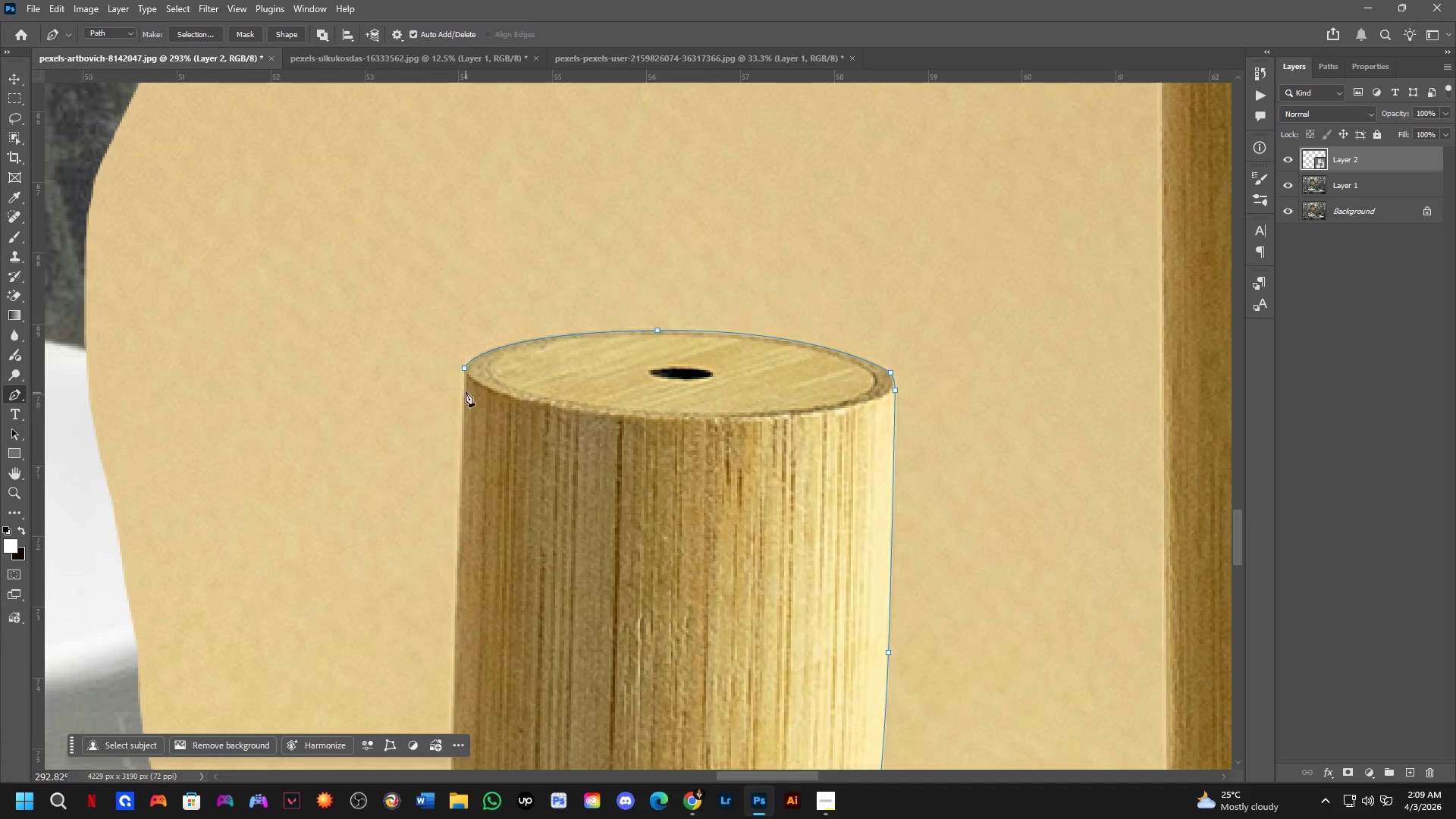 
left_click_drag(start_coordinate=[462, 461], to_coordinate=[482, 544])
 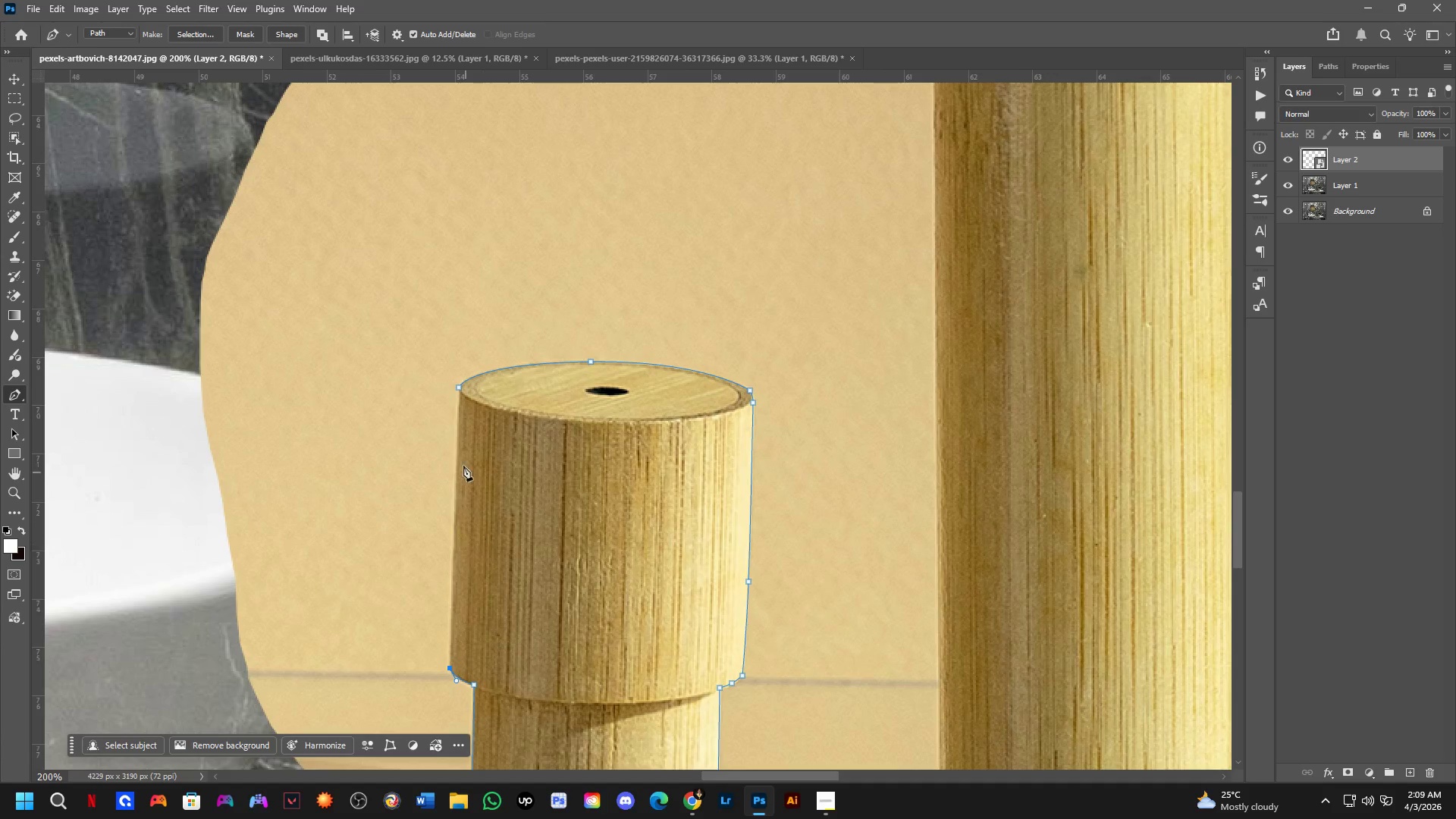 
scroll: coordinate [441, 592], scroll_direction: down, amount: 4.0
 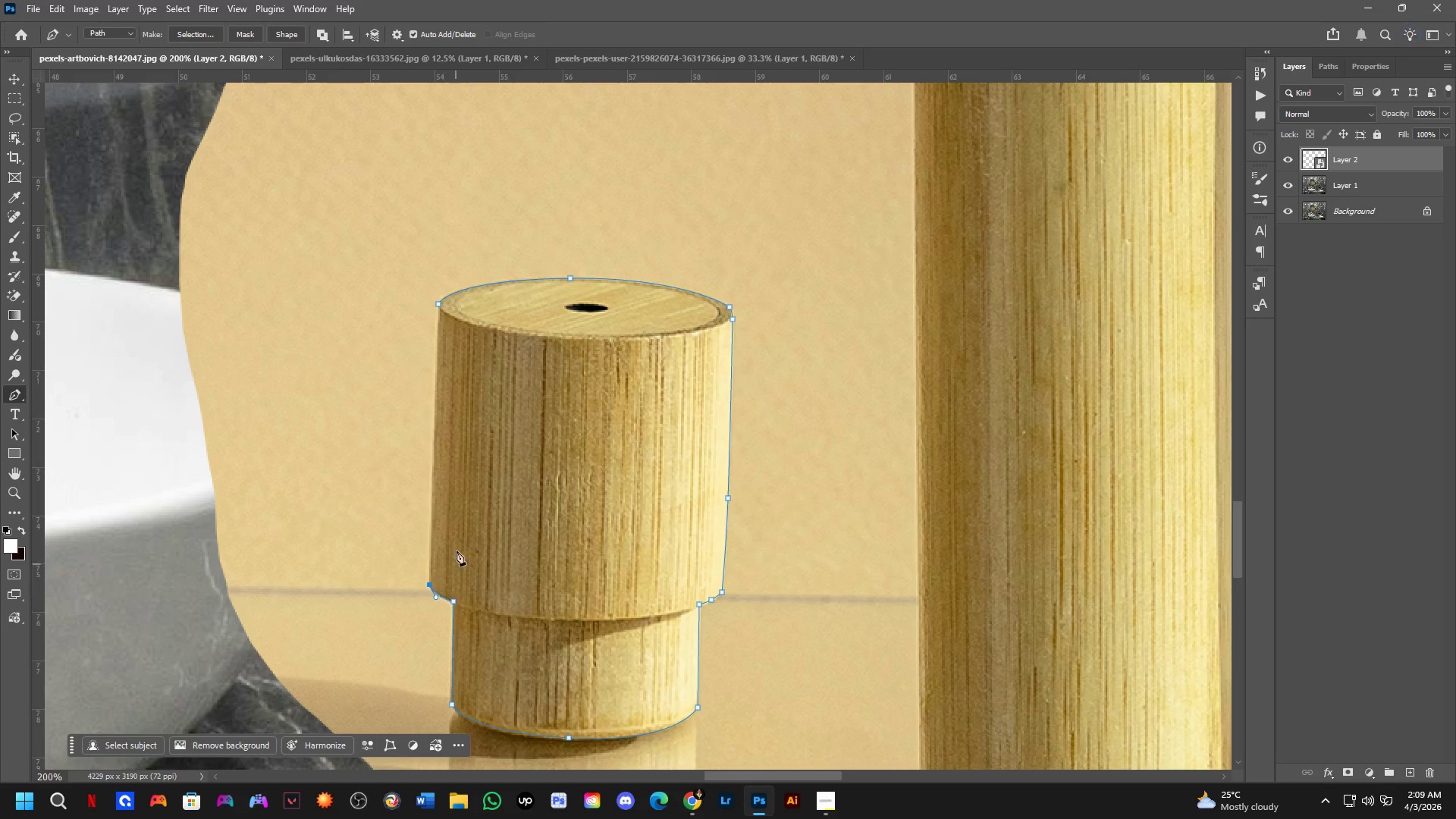 
scroll: coordinate [447, 427], scroll_direction: up, amount: 4.0
 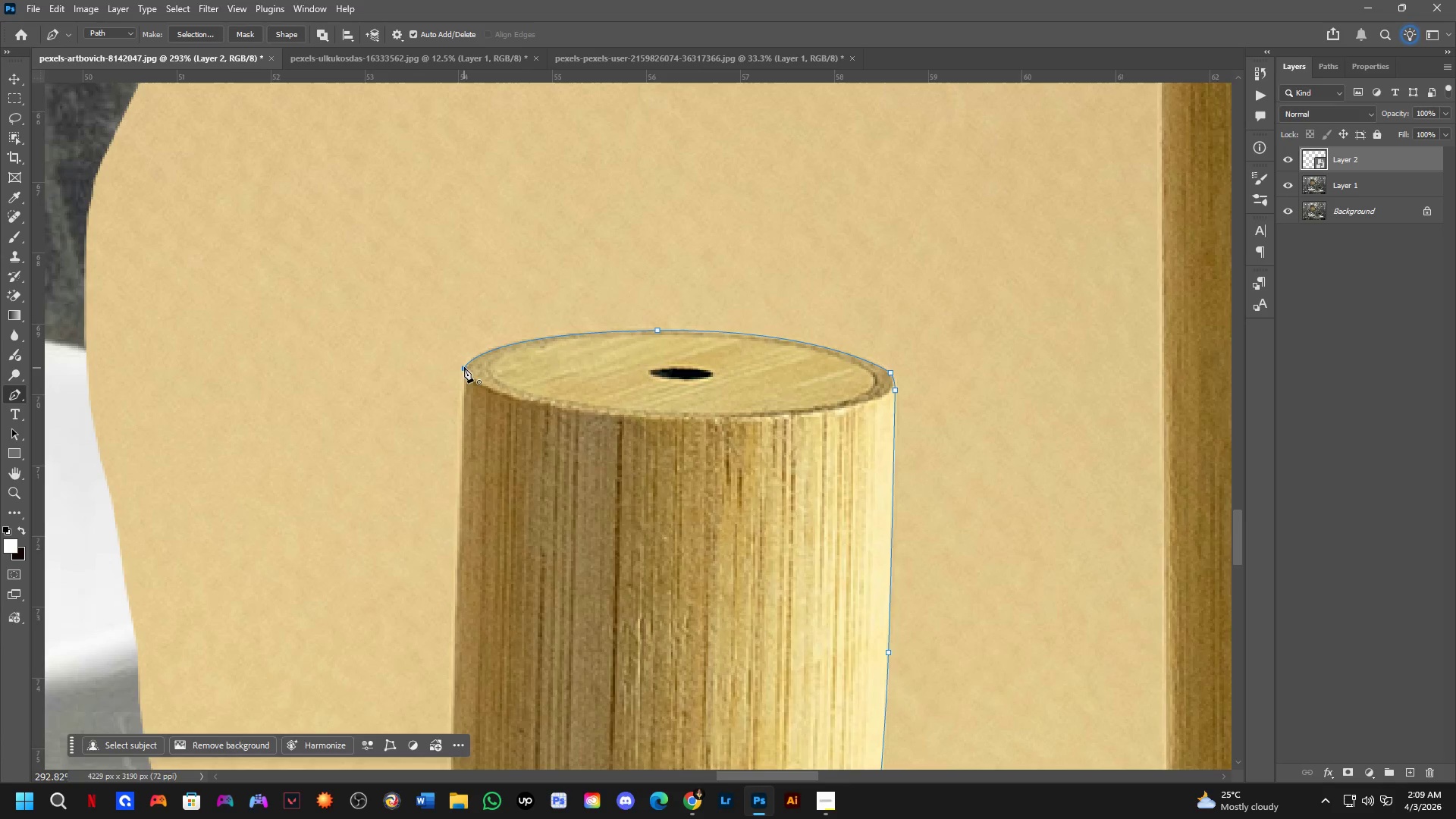 
left_click([464, 366])
 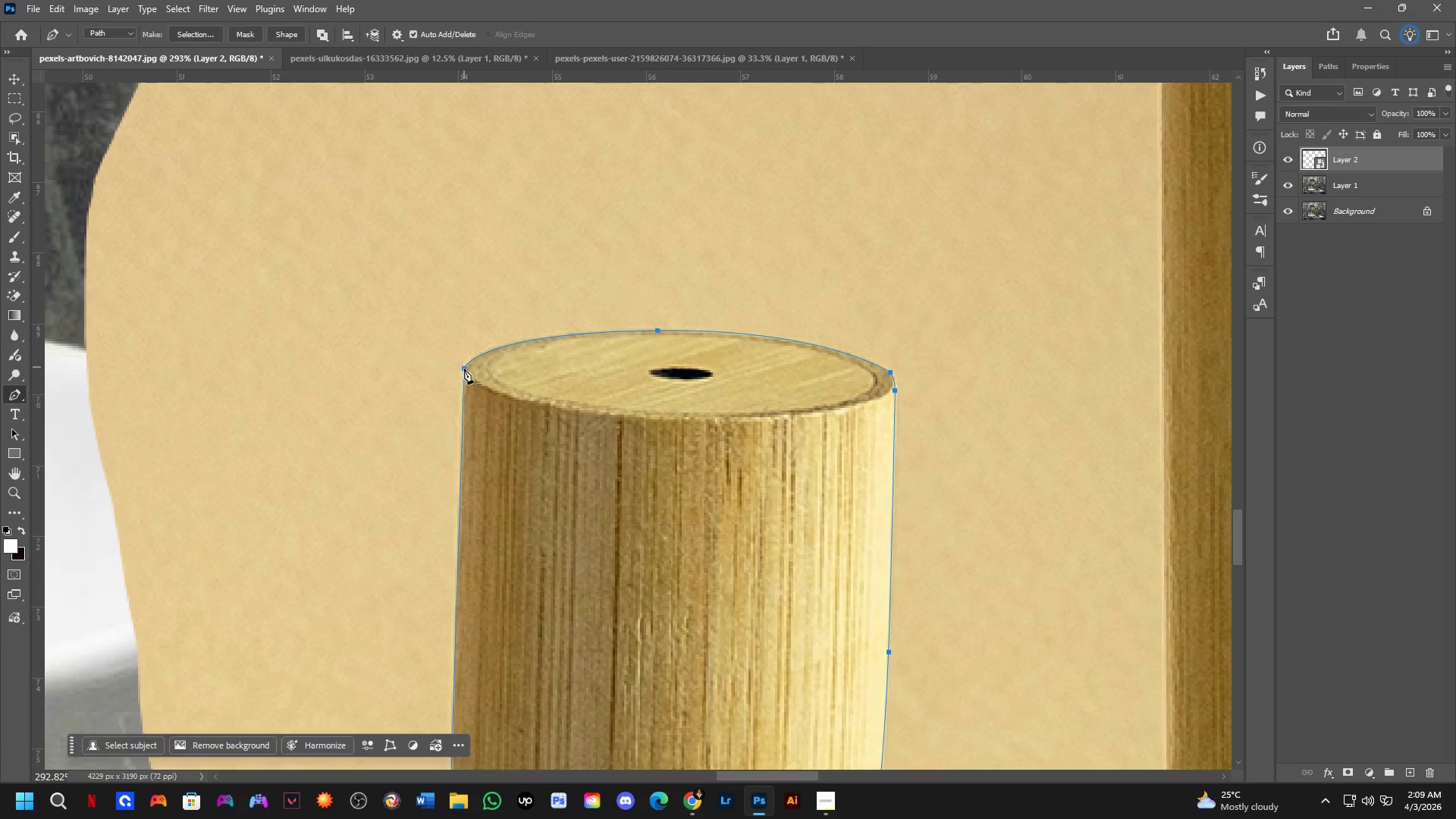 
key(Shift+ShiftLeft)
 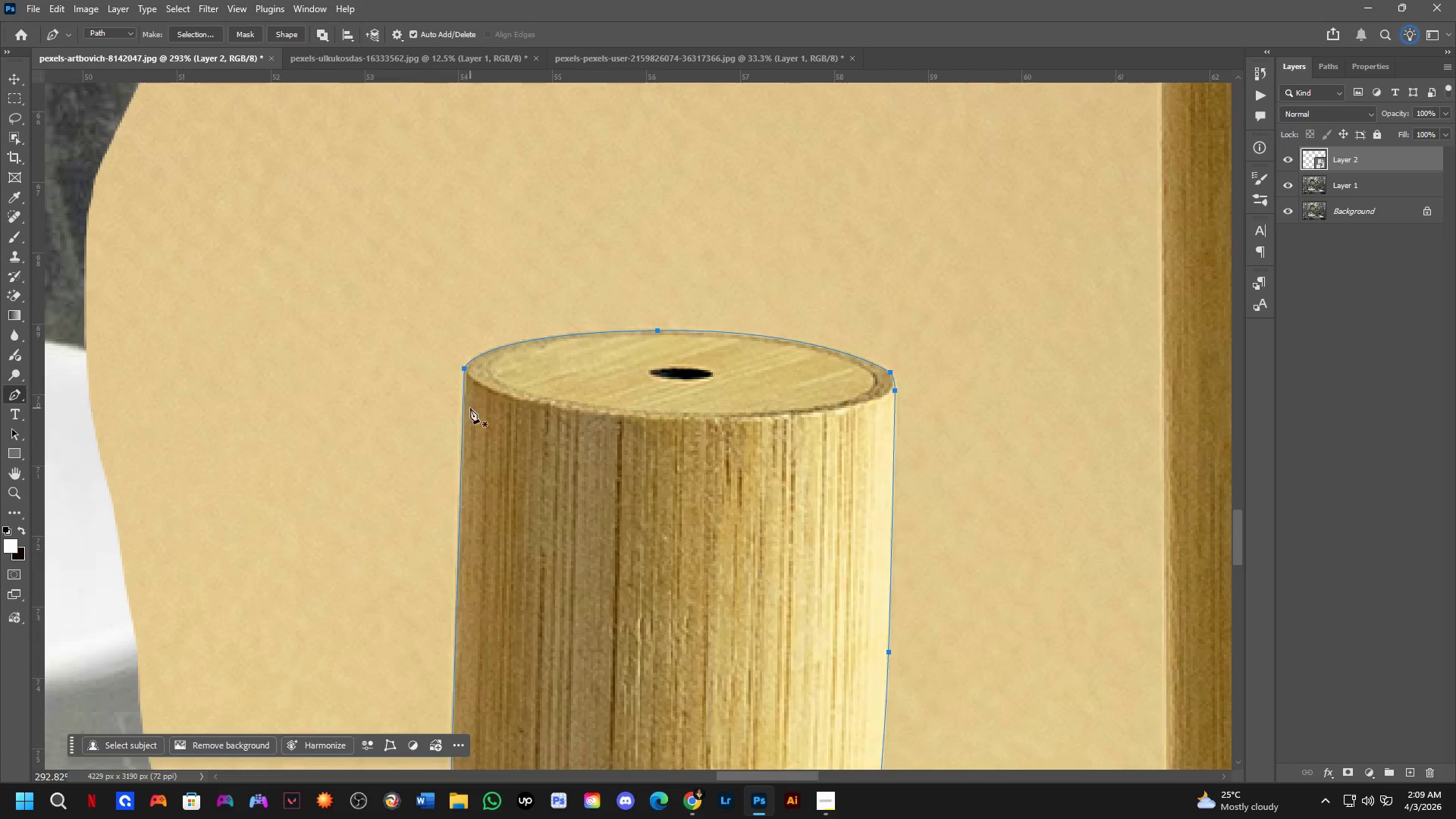 
hold_key(key=Space, duration=0.52)
 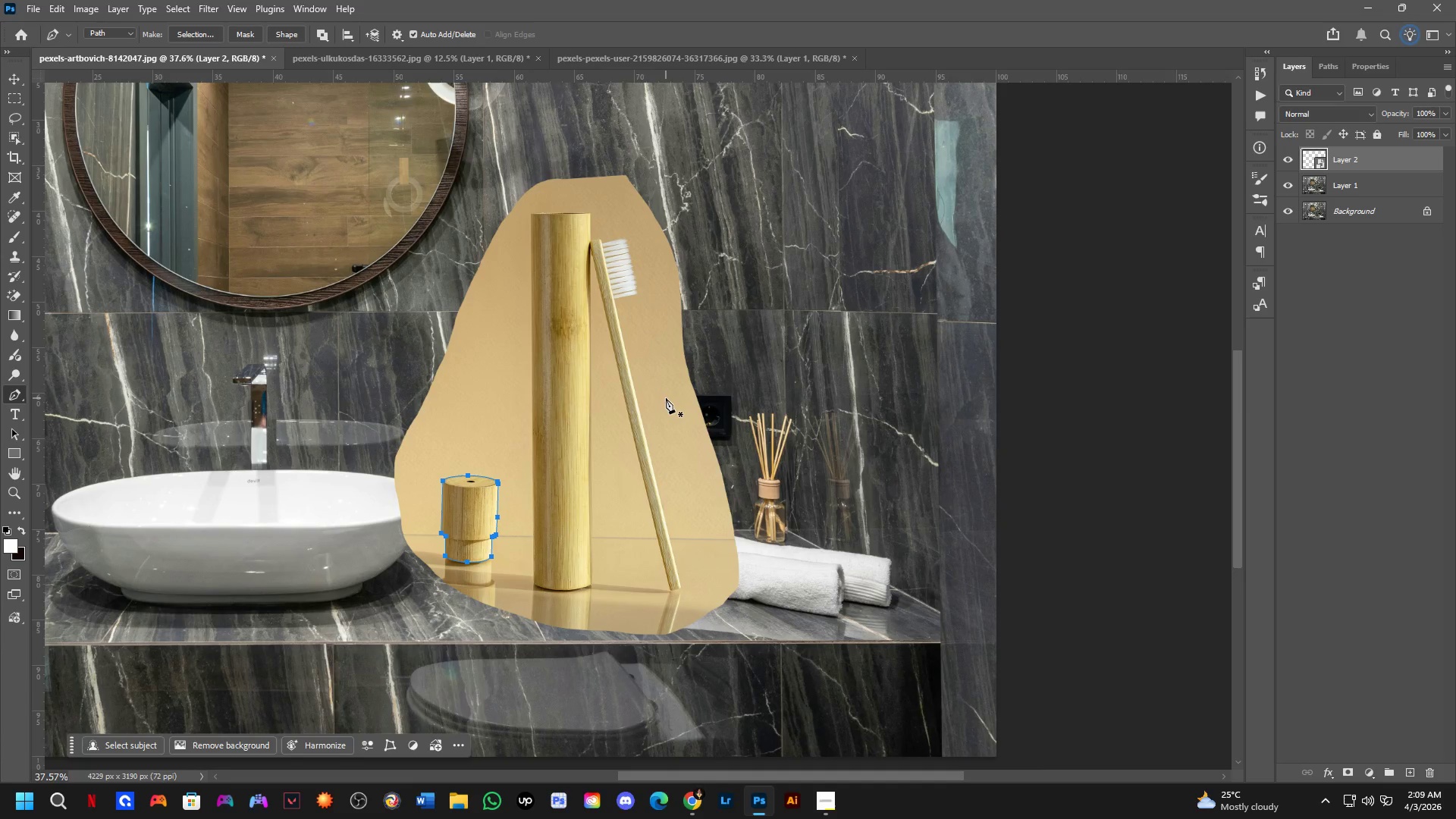 
left_click_drag(start_coordinate=[579, 461], to_coordinate=[551, 537])
 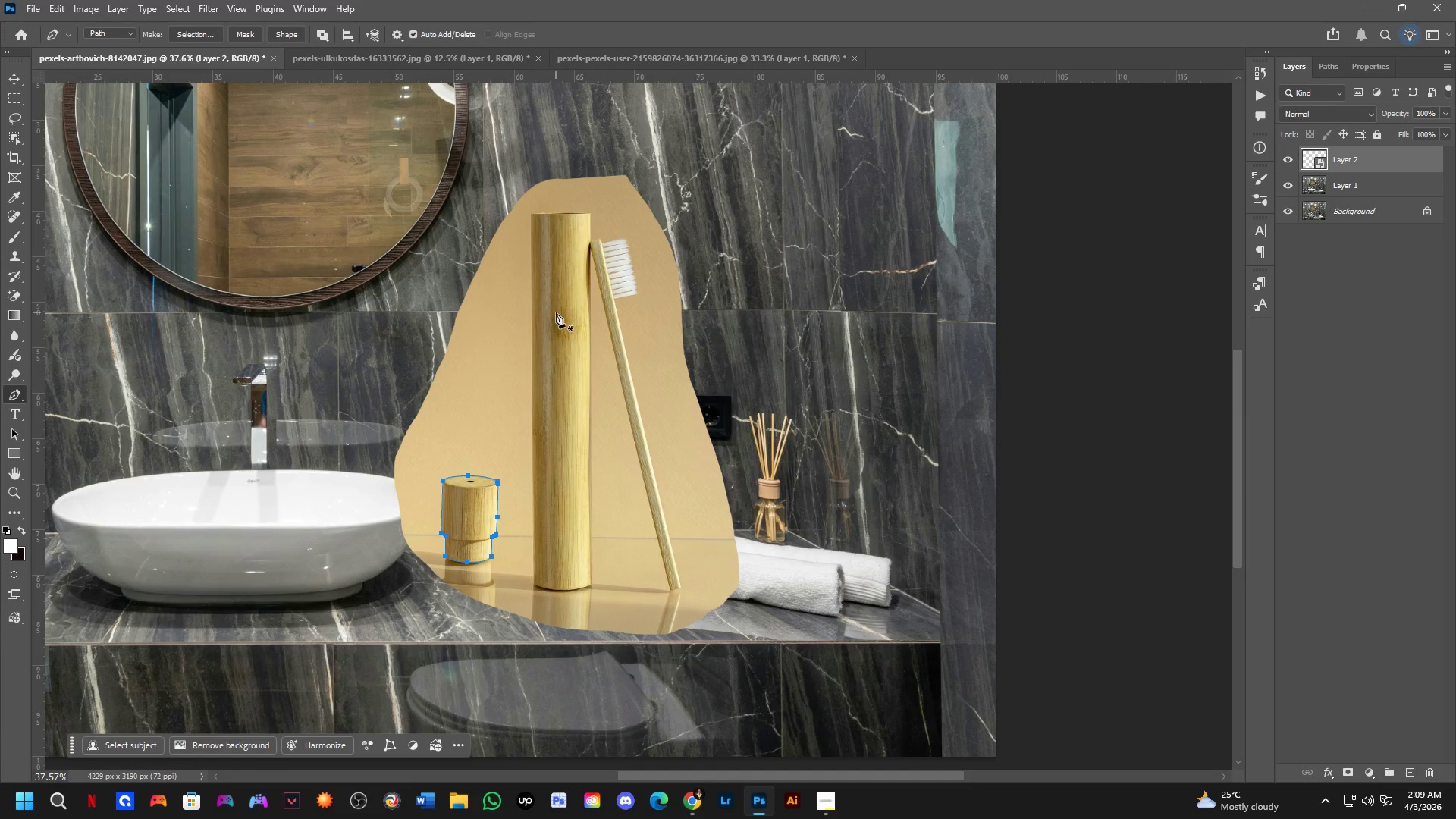 
scroll: coordinate [577, 336], scroll_direction: down, amount: 11.0
 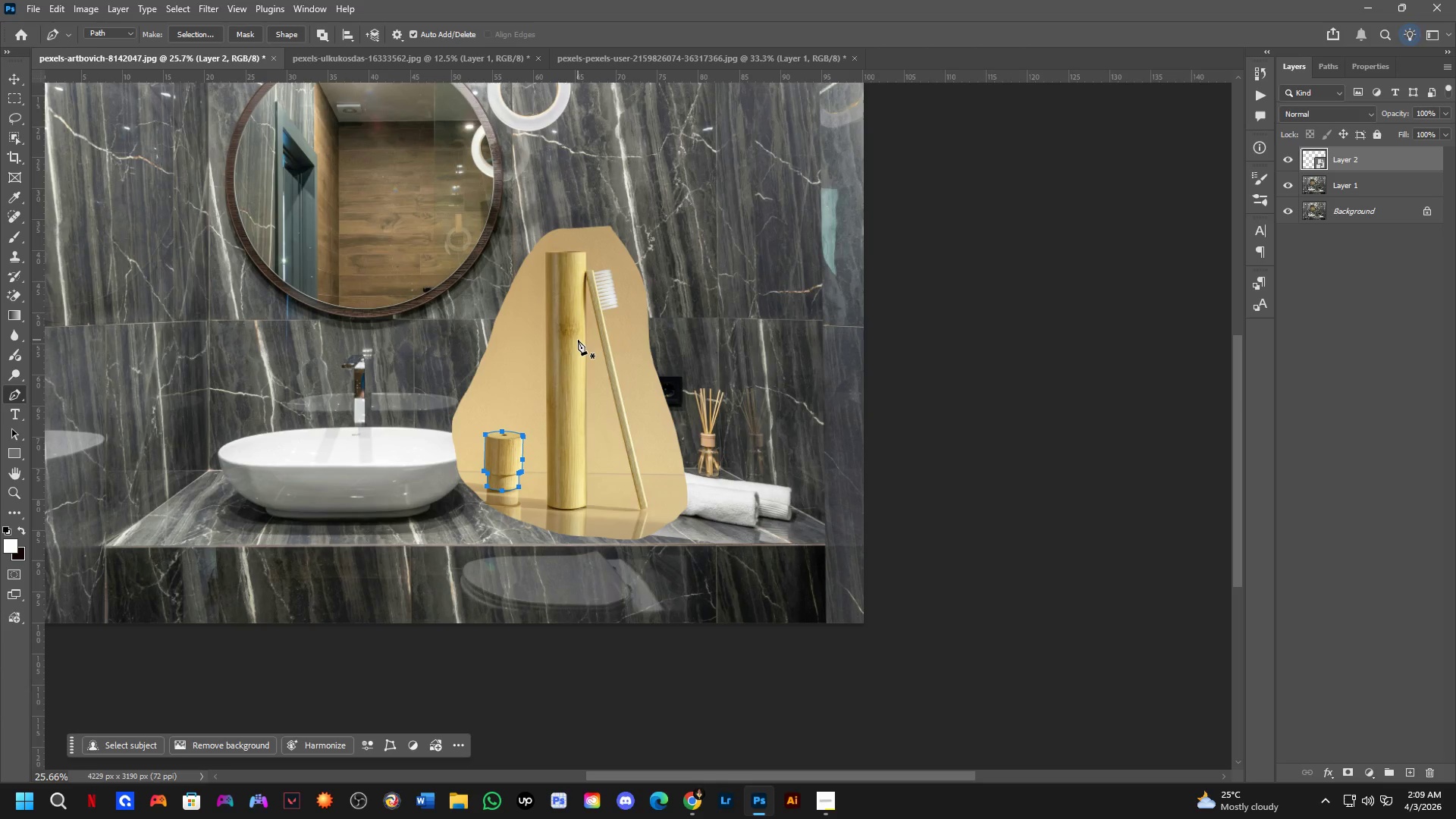 
wait(9.61)
 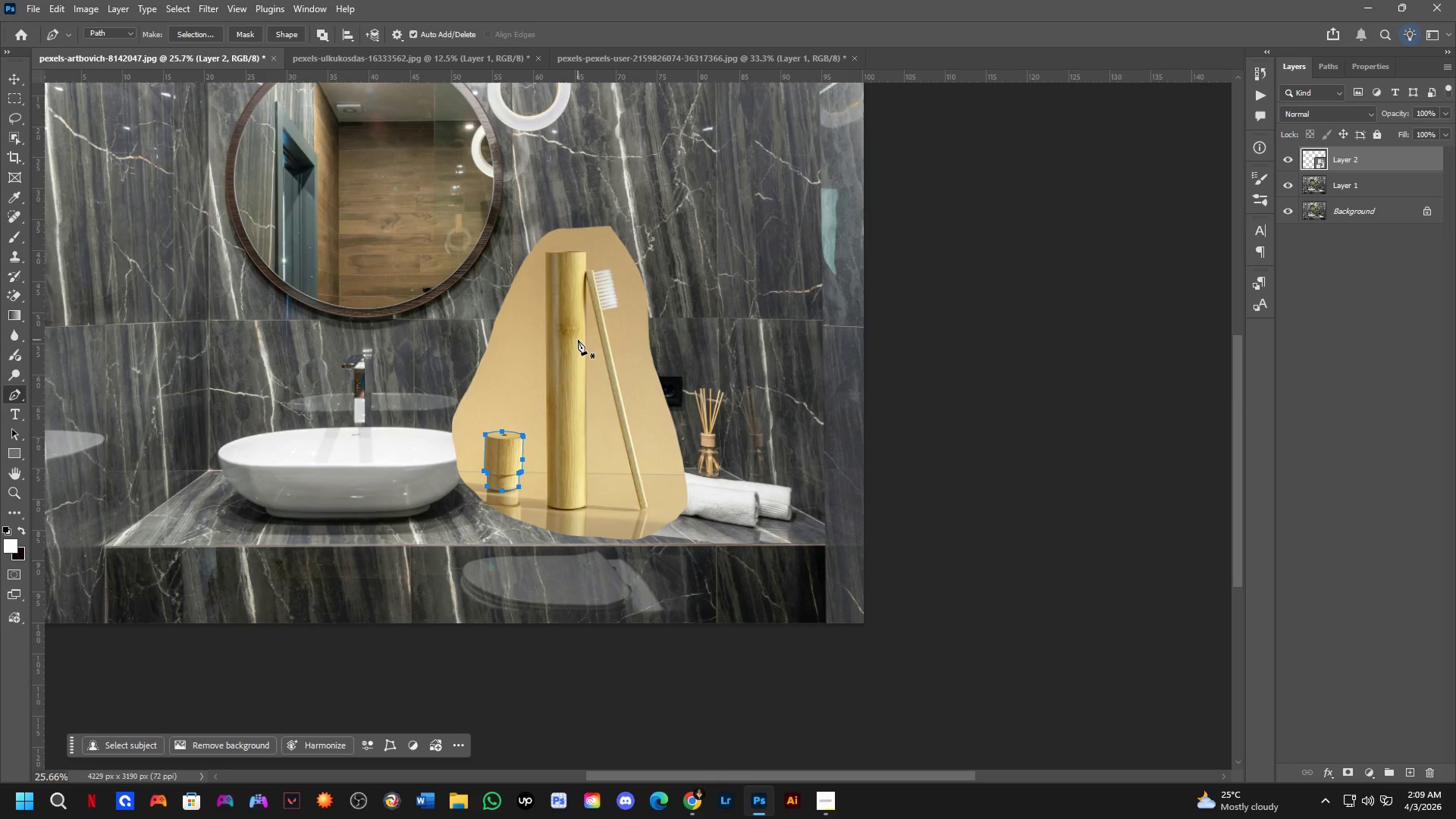 
key(Control+ControlLeft)
 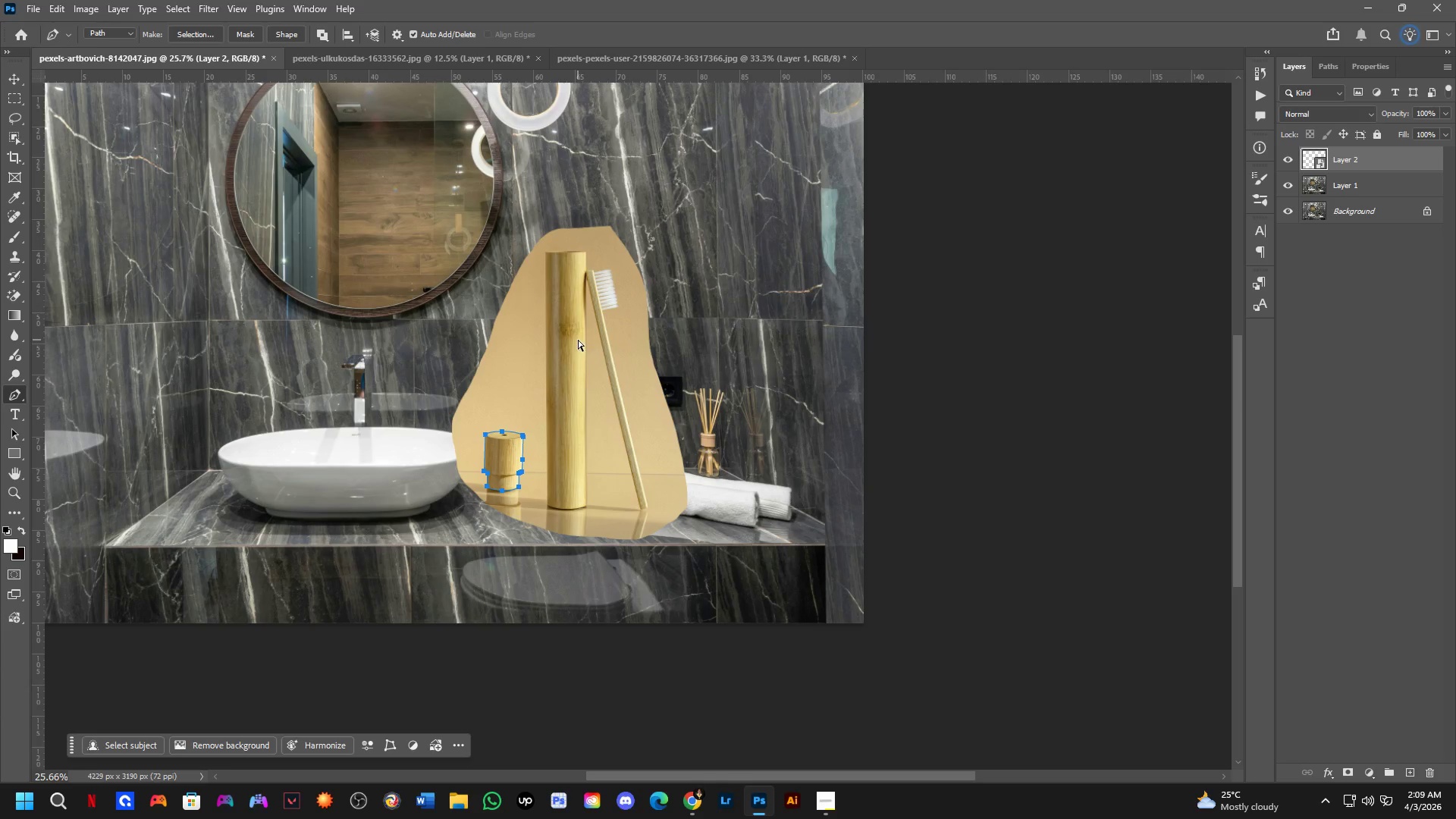 
key(Control+NumpadEnter)
 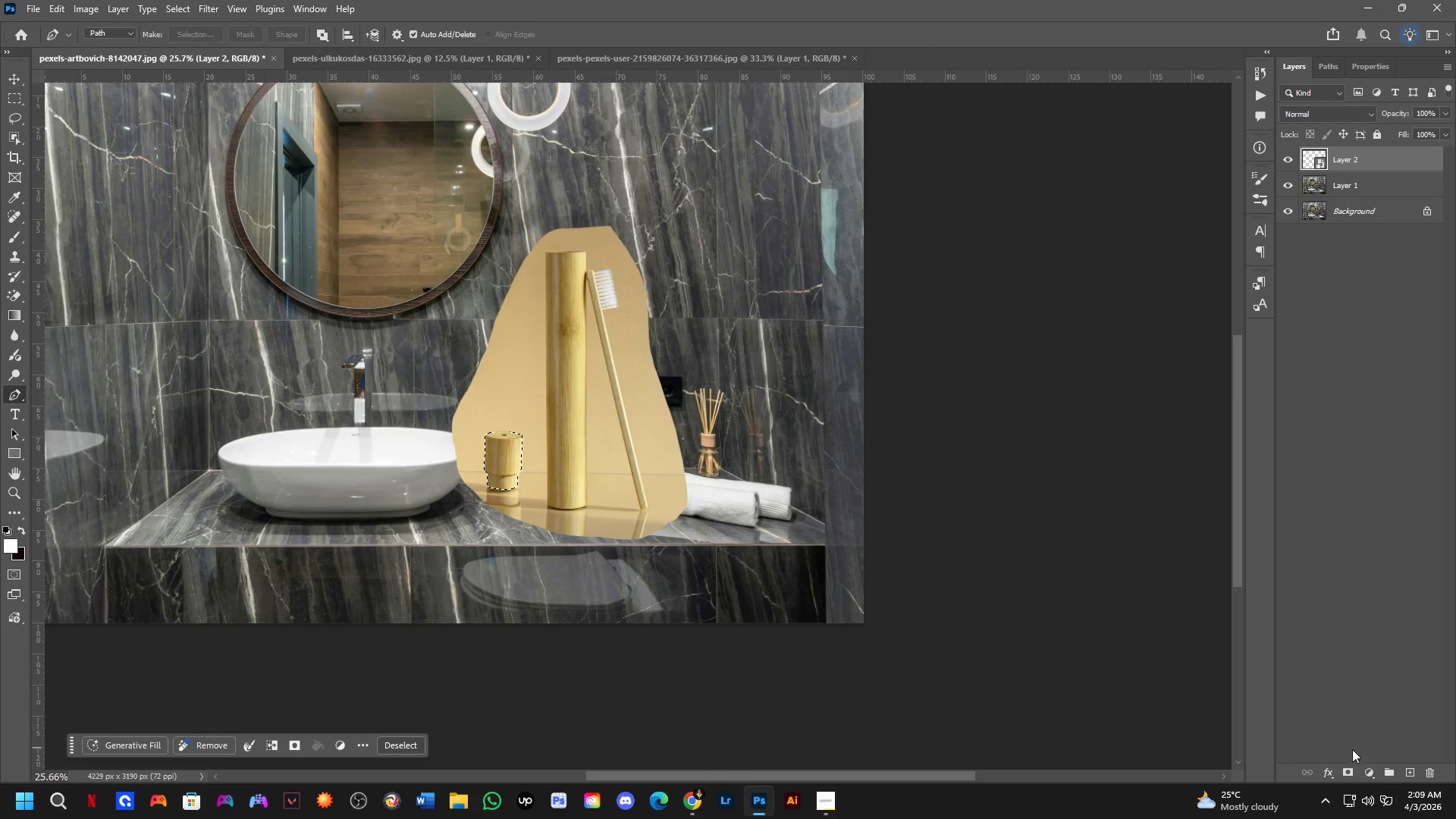 
left_click([1349, 767])
 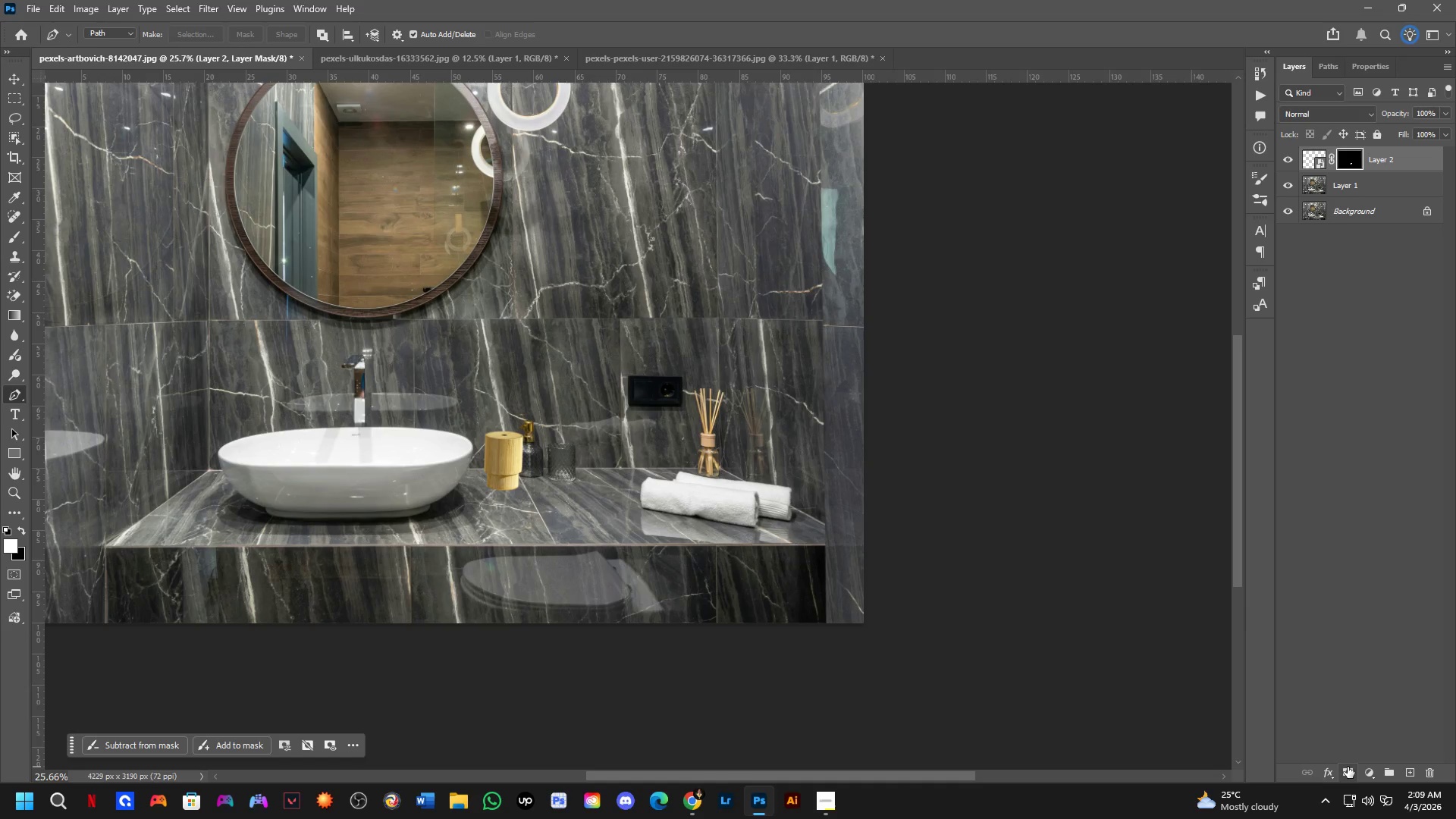 
key(Control+Z)
 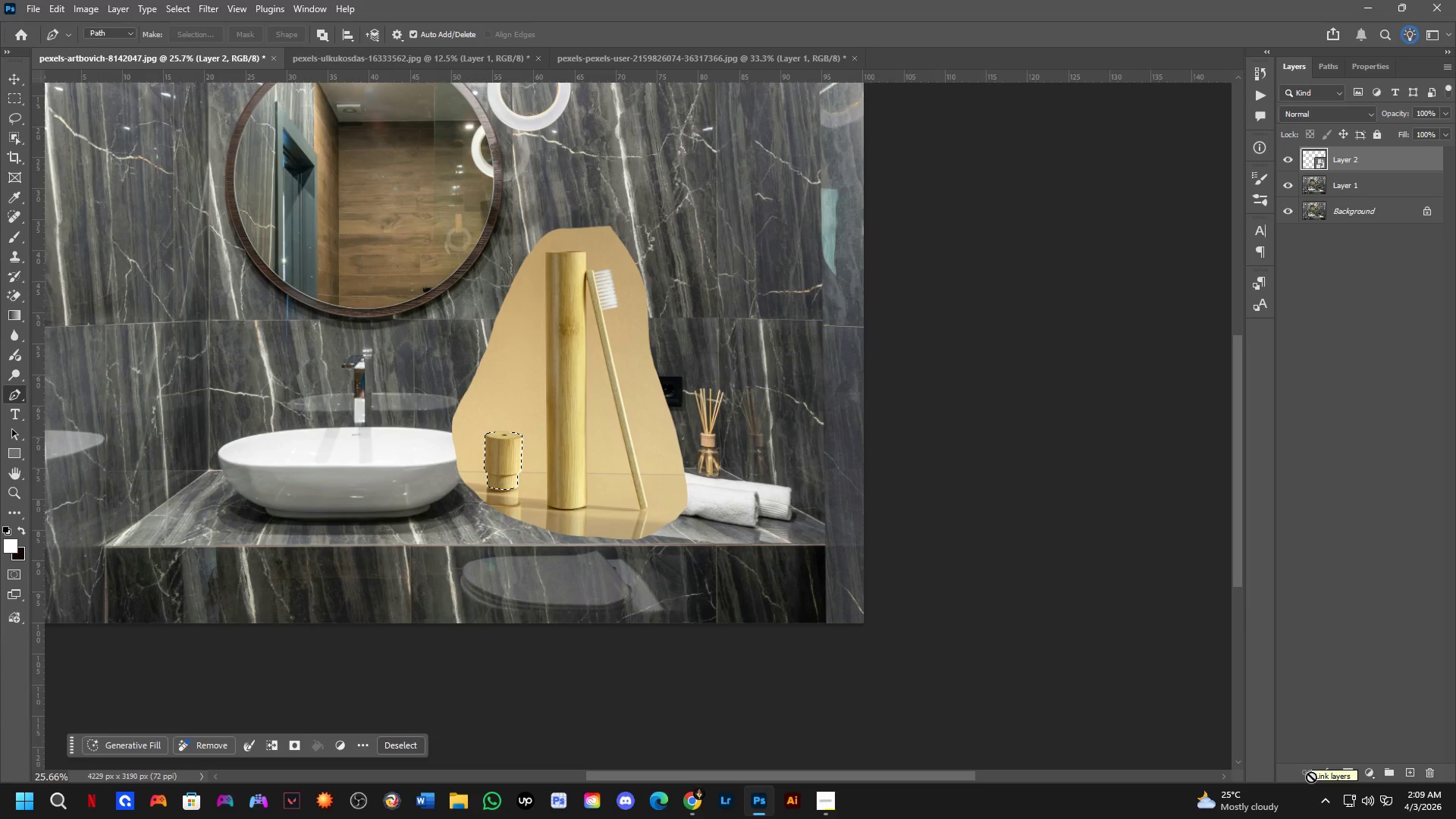 
wait(7.73)
 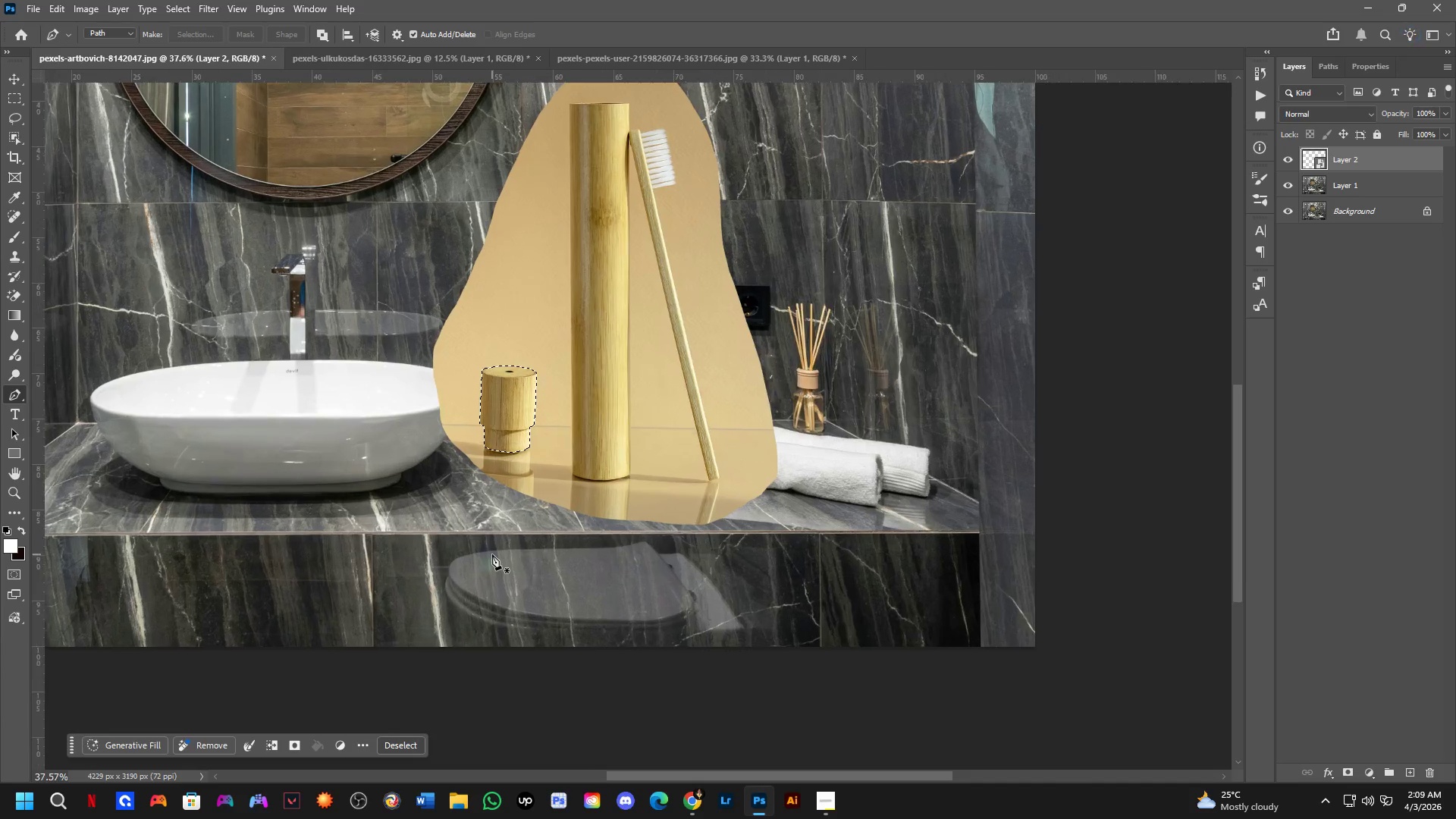 
key(Control+Z)
 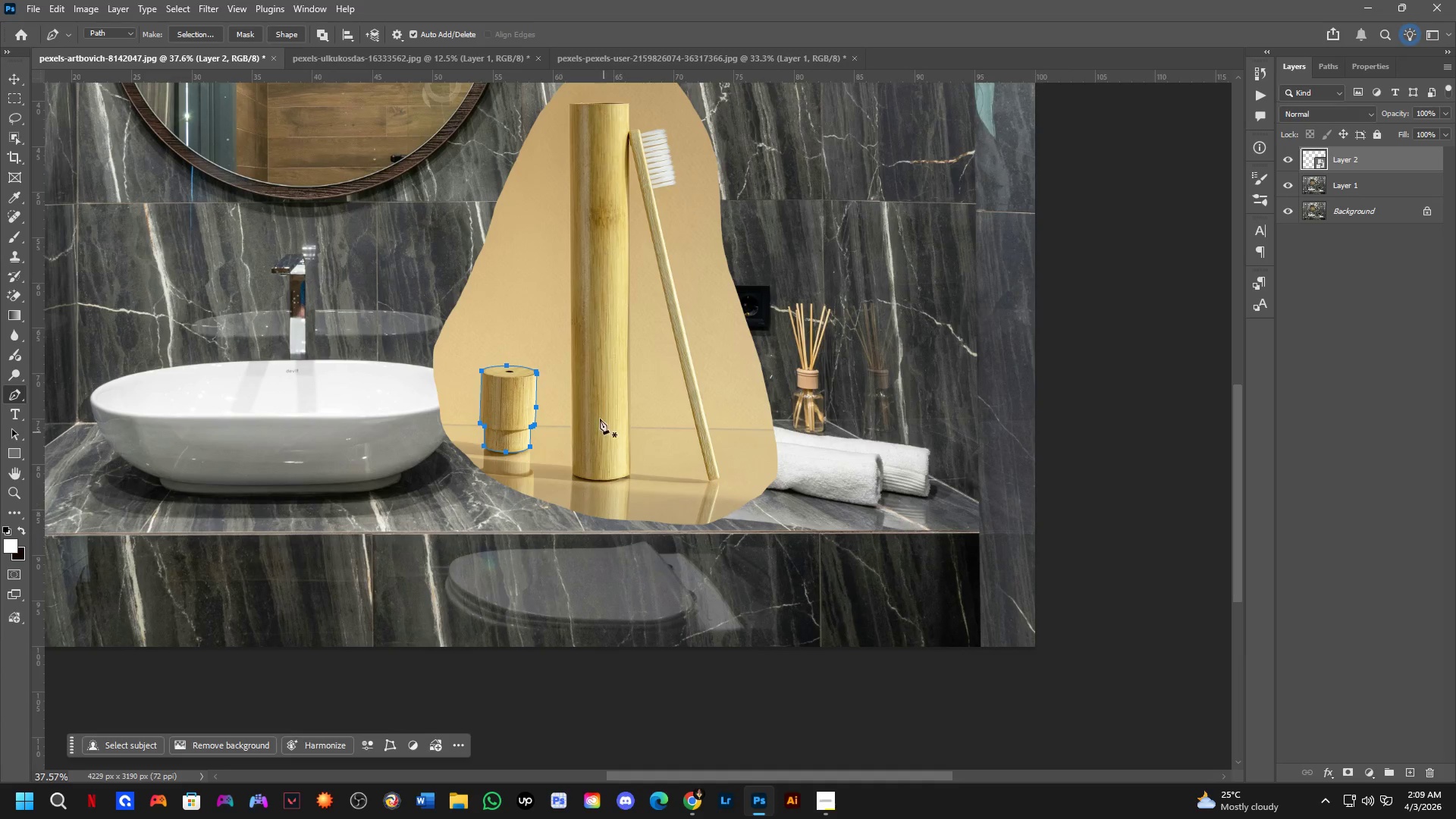 
scroll: coordinate [542, 548], scroll_direction: up, amount: 26.0
 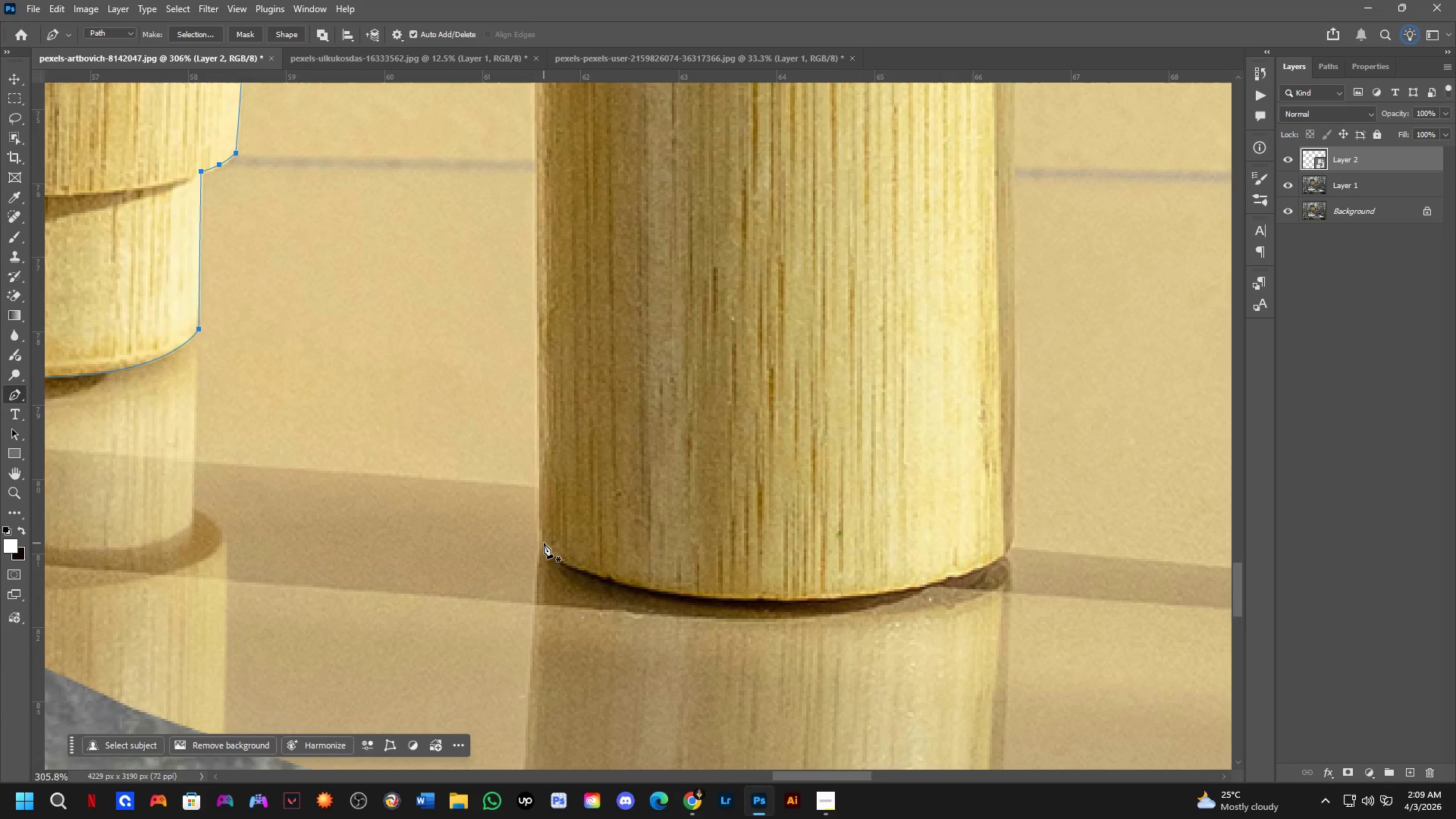 
hold_key(key=Space, duration=0.47)
 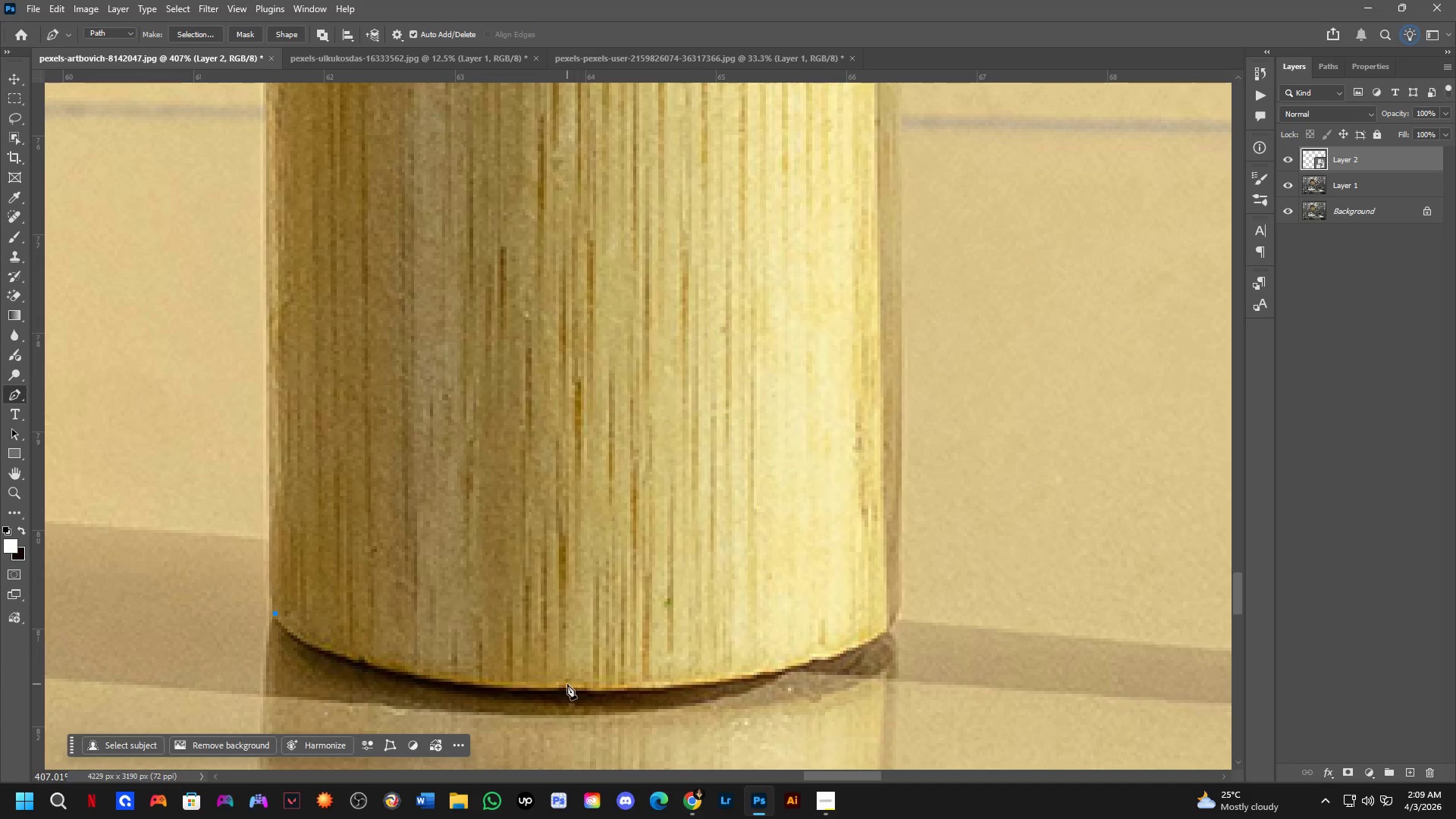 
left_click_drag(start_coordinate=[817, 579], to_coordinate=[588, 656])
 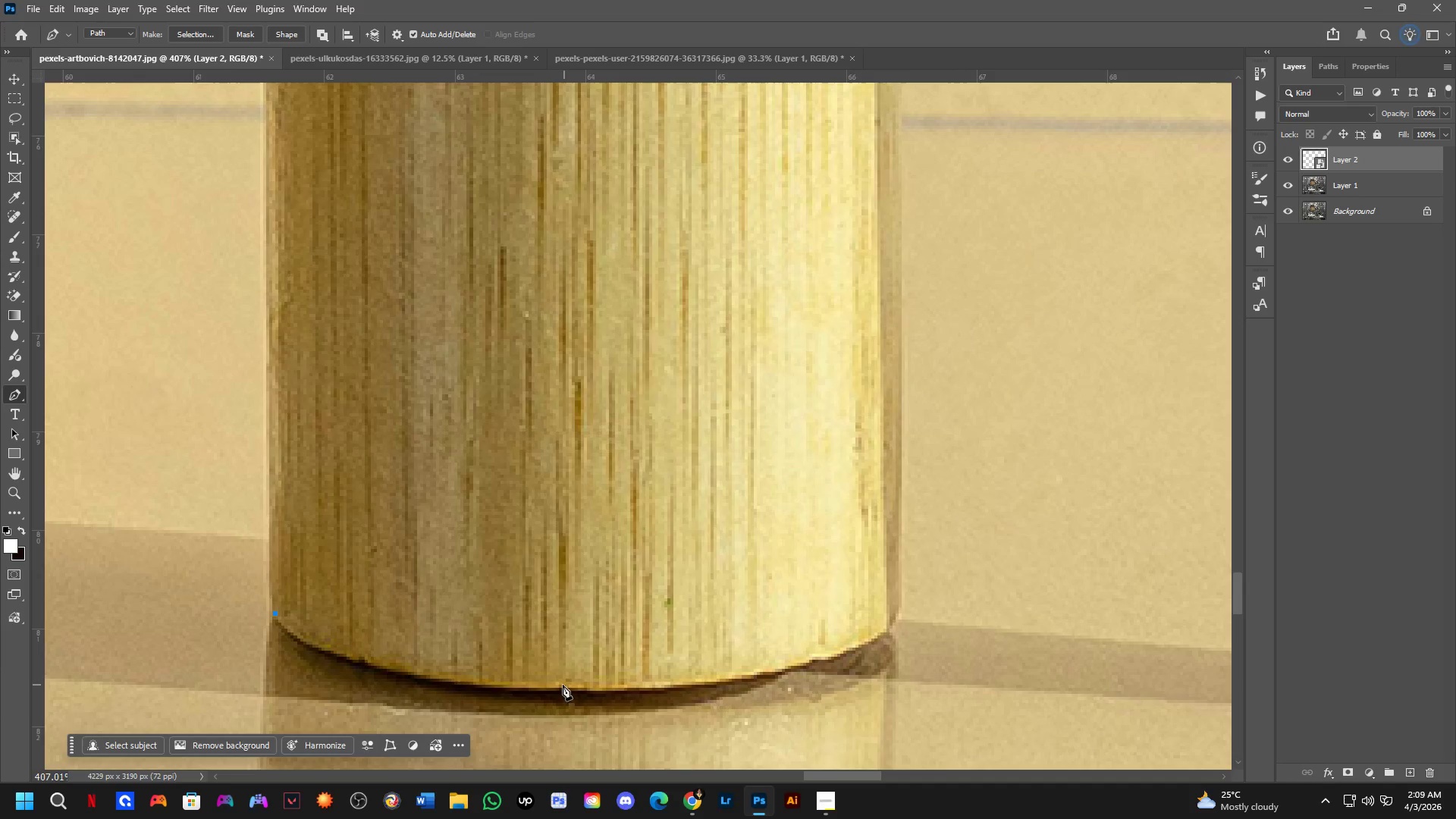 
scroll: coordinate [622, 564], scroll_direction: up, amount: 3.0
 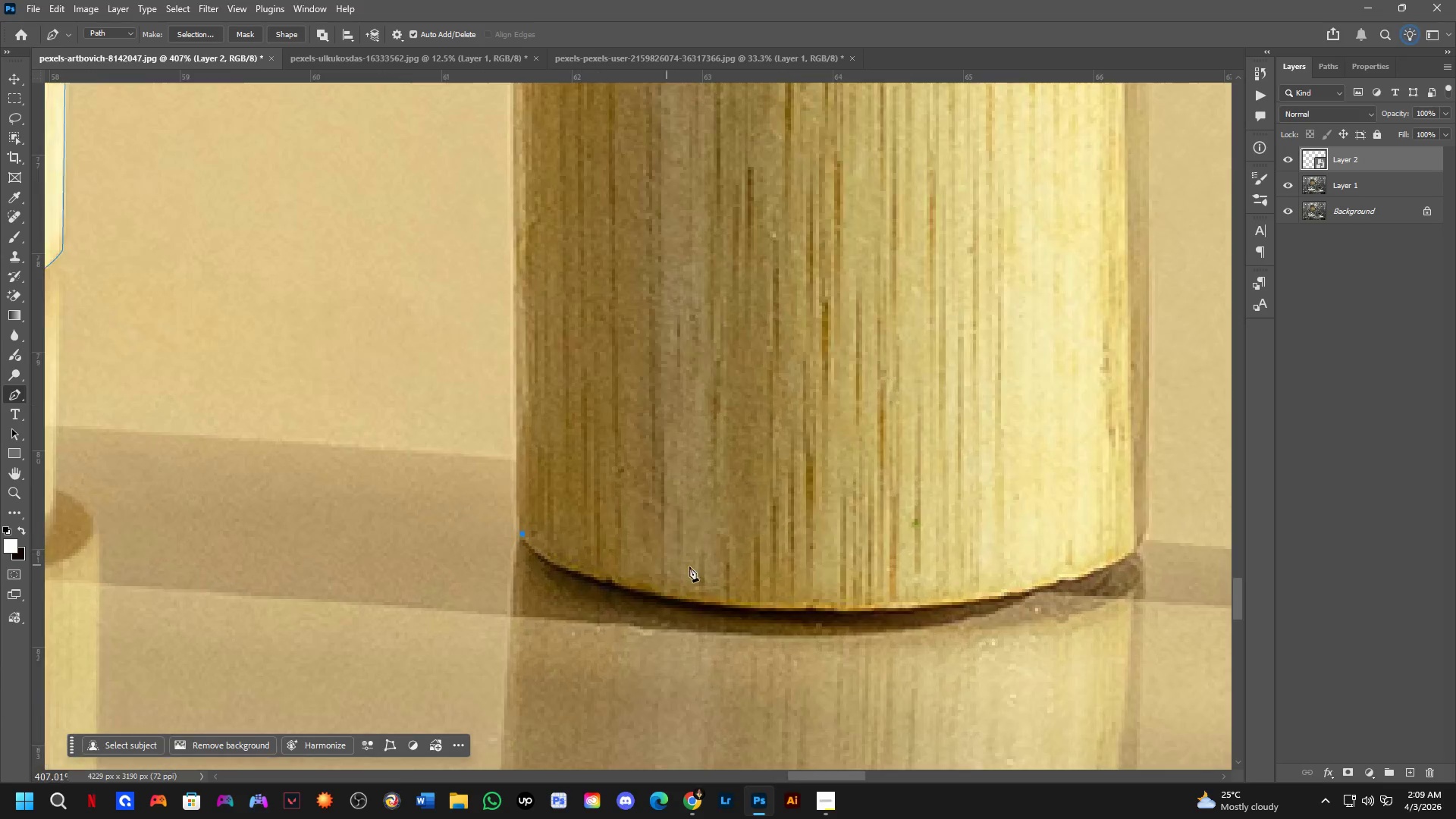 
left_click_drag(start_coordinate=[559, 685], to_coordinate=[771, 683])
 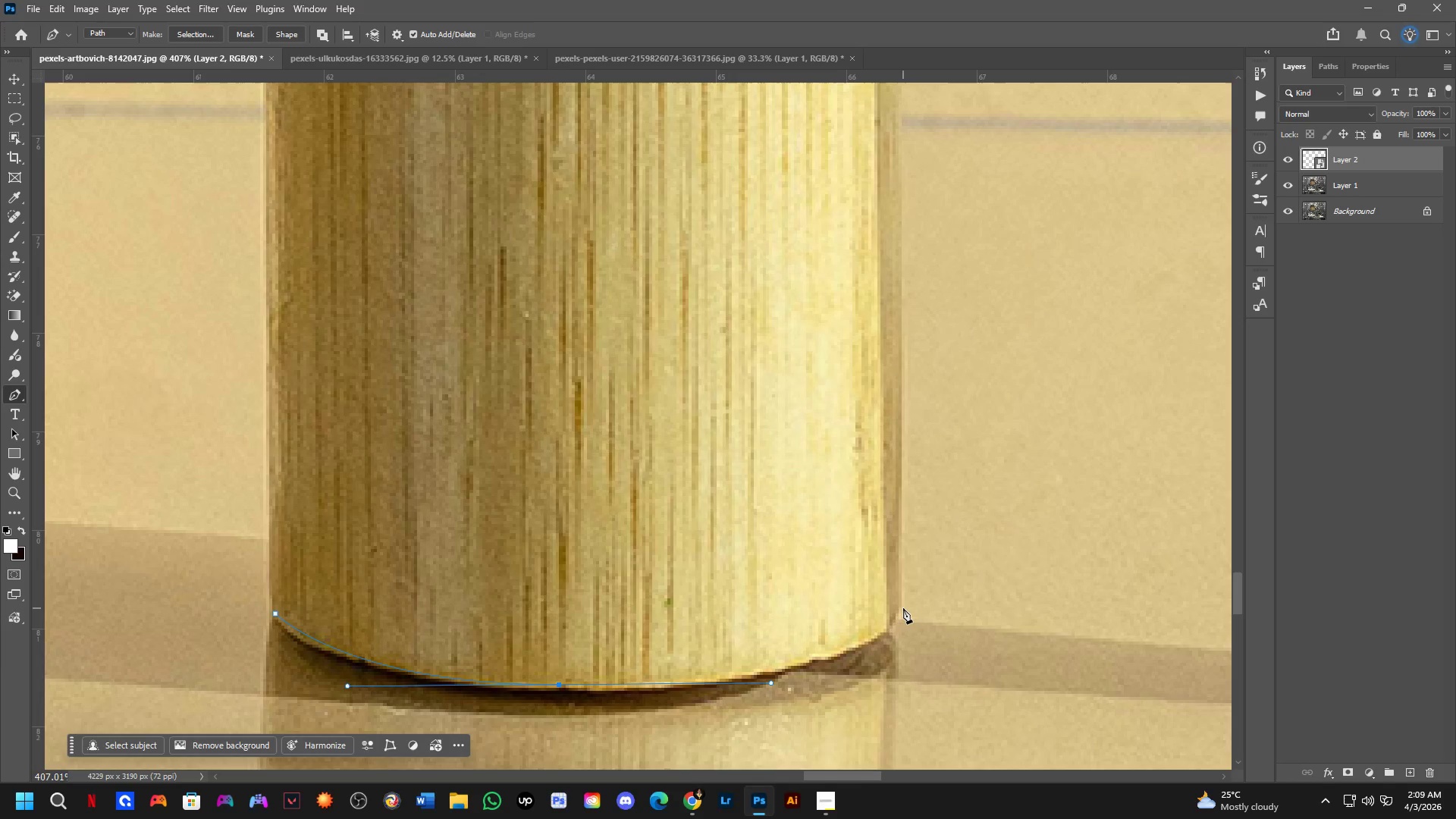 
left_click([902, 607])
 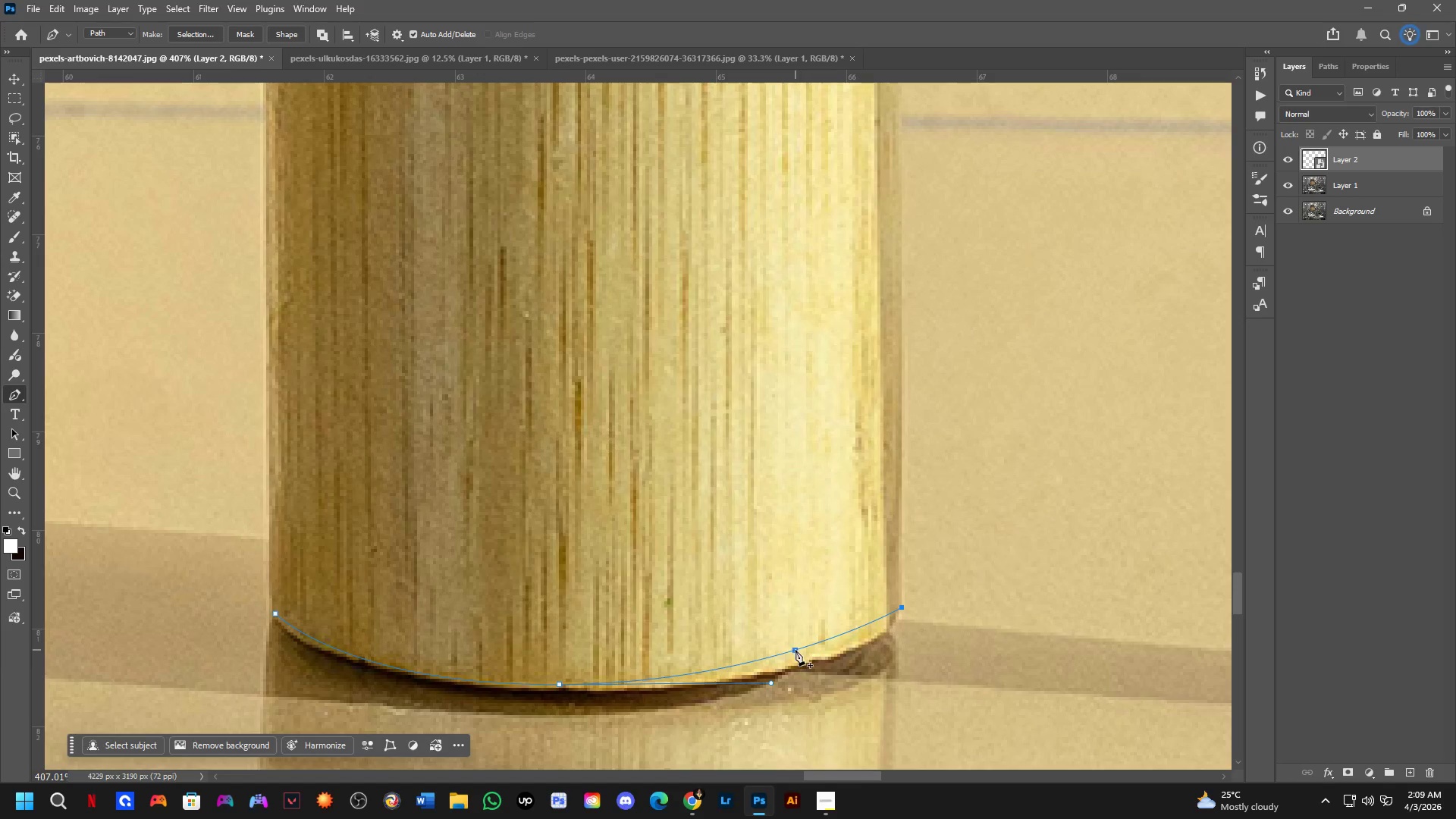 
key(Control+Z)
 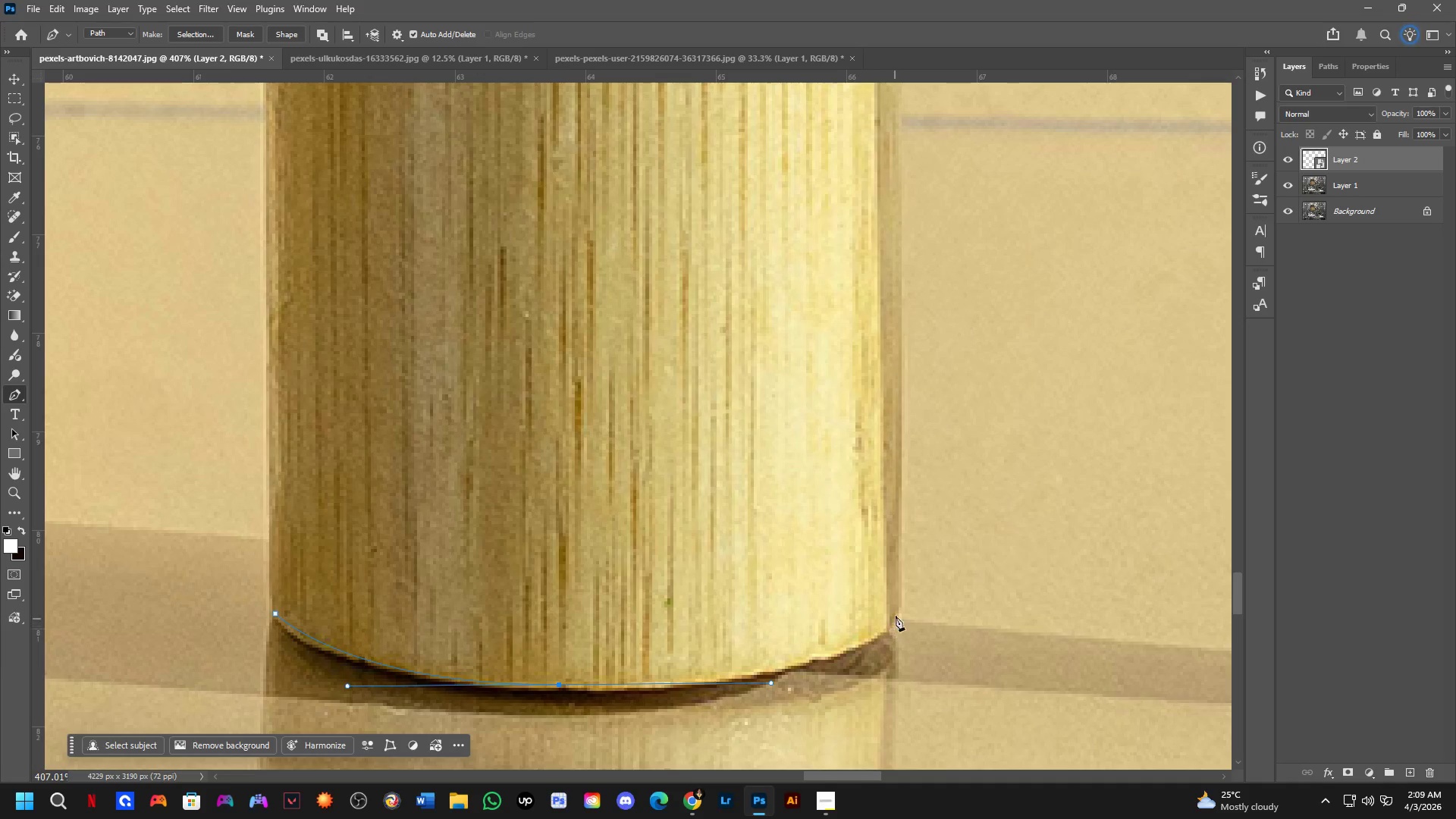 
left_click_drag(start_coordinate=[899, 597], to_coordinate=[922, 541])
 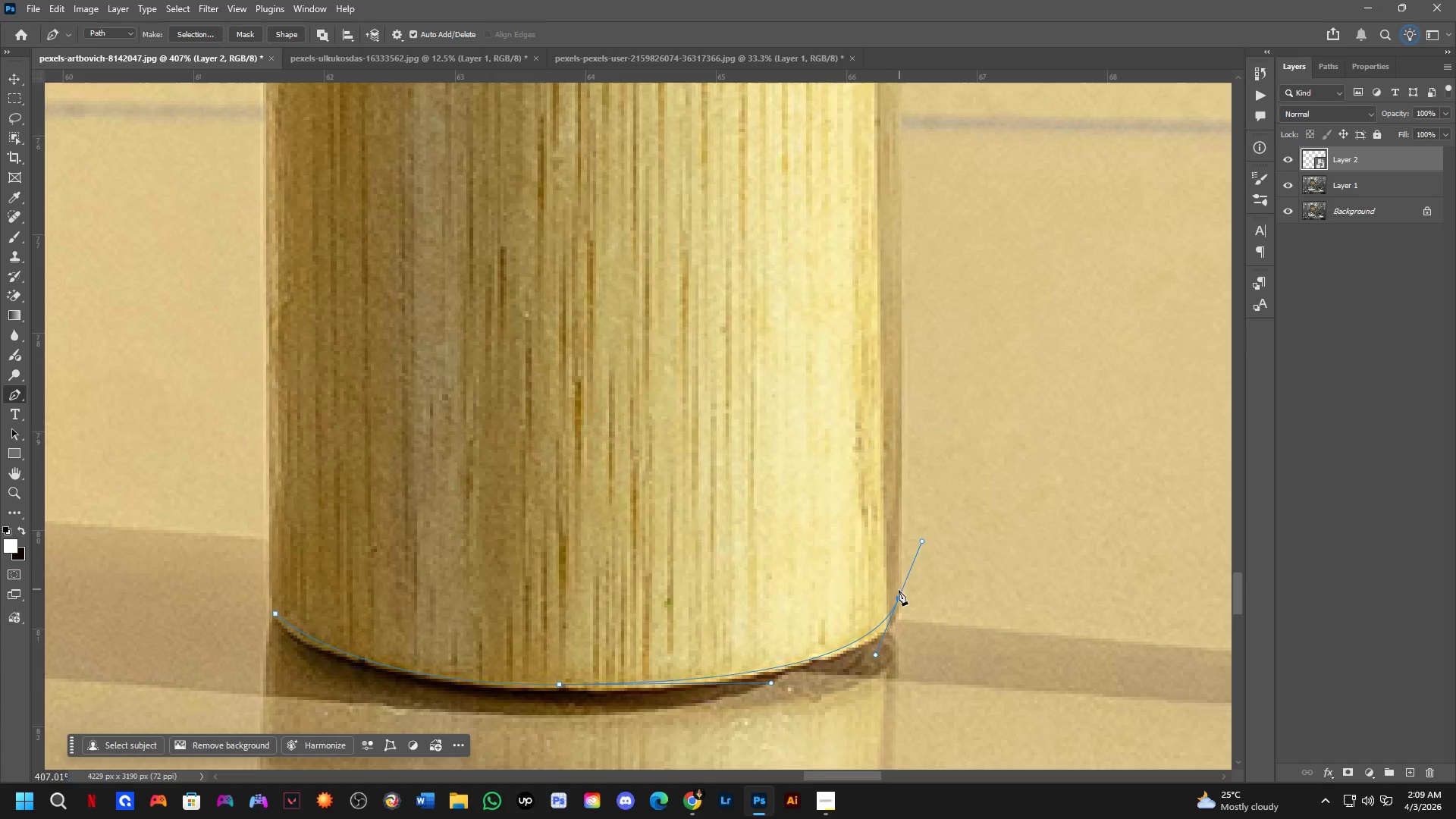 
hold_key(key=AltLeft, duration=0.83)
left_click([897, 598])
 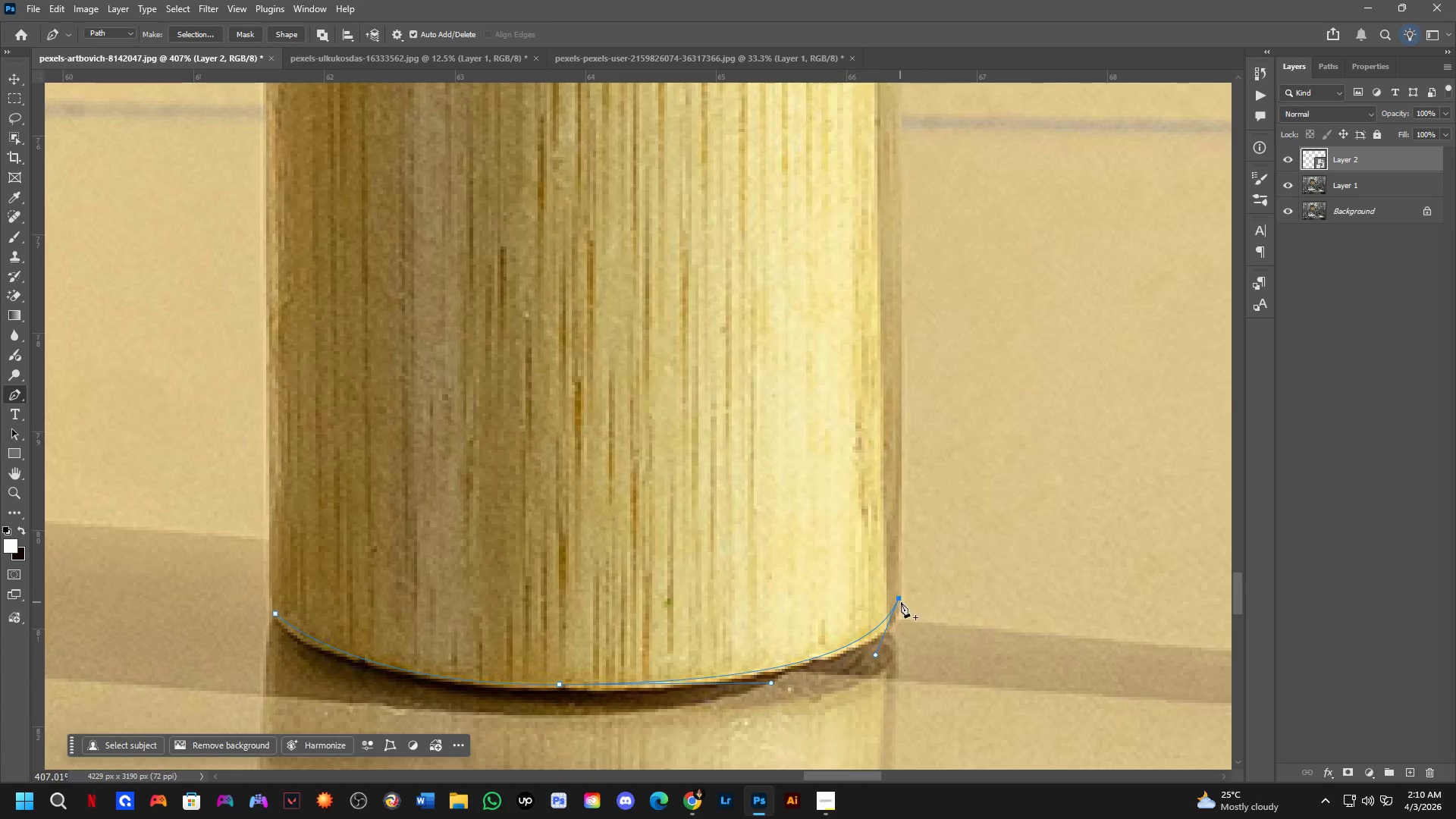 
key(Shift+ShiftLeft)
 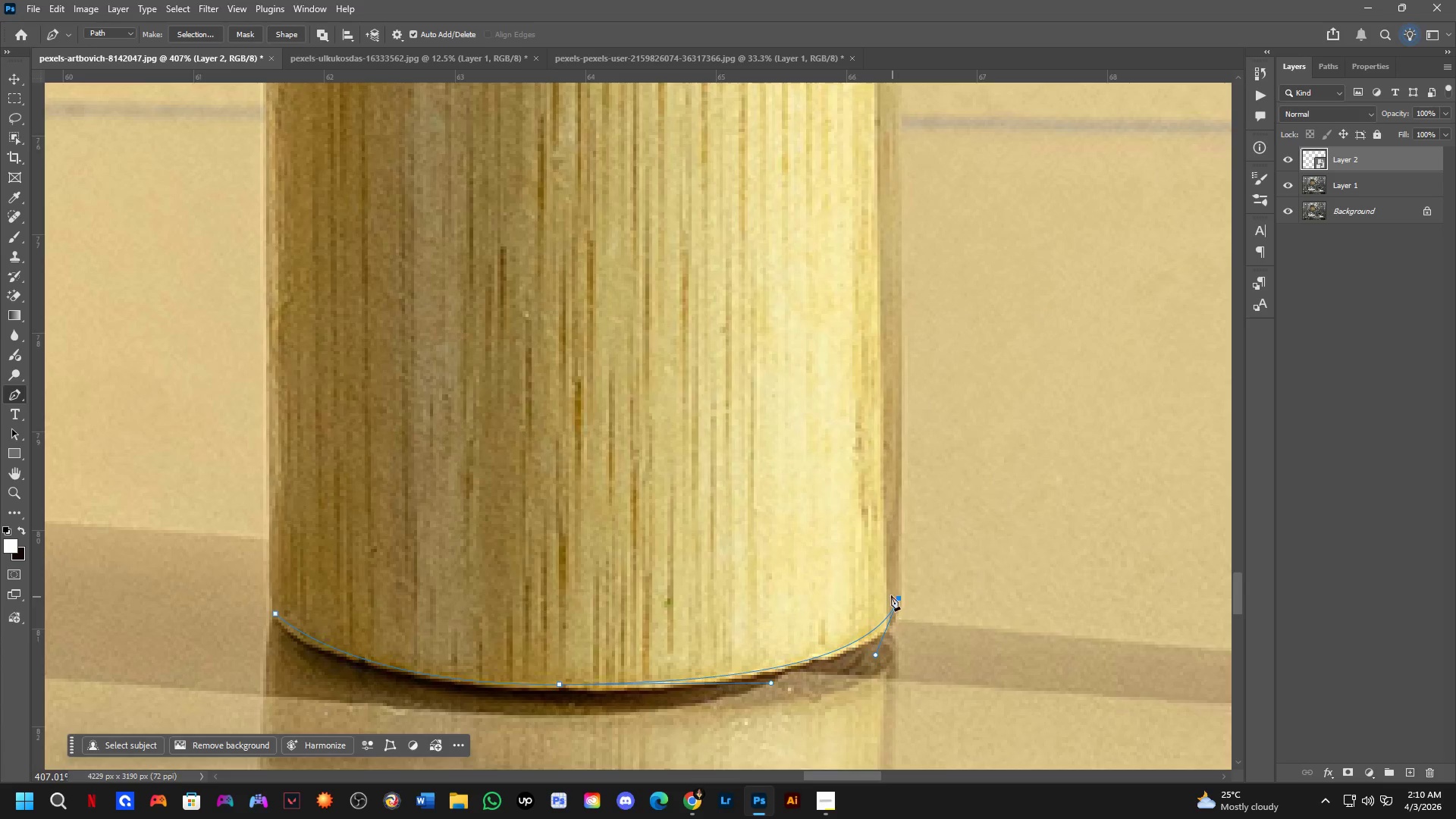 
hold_key(key=Space, duration=0.59)
 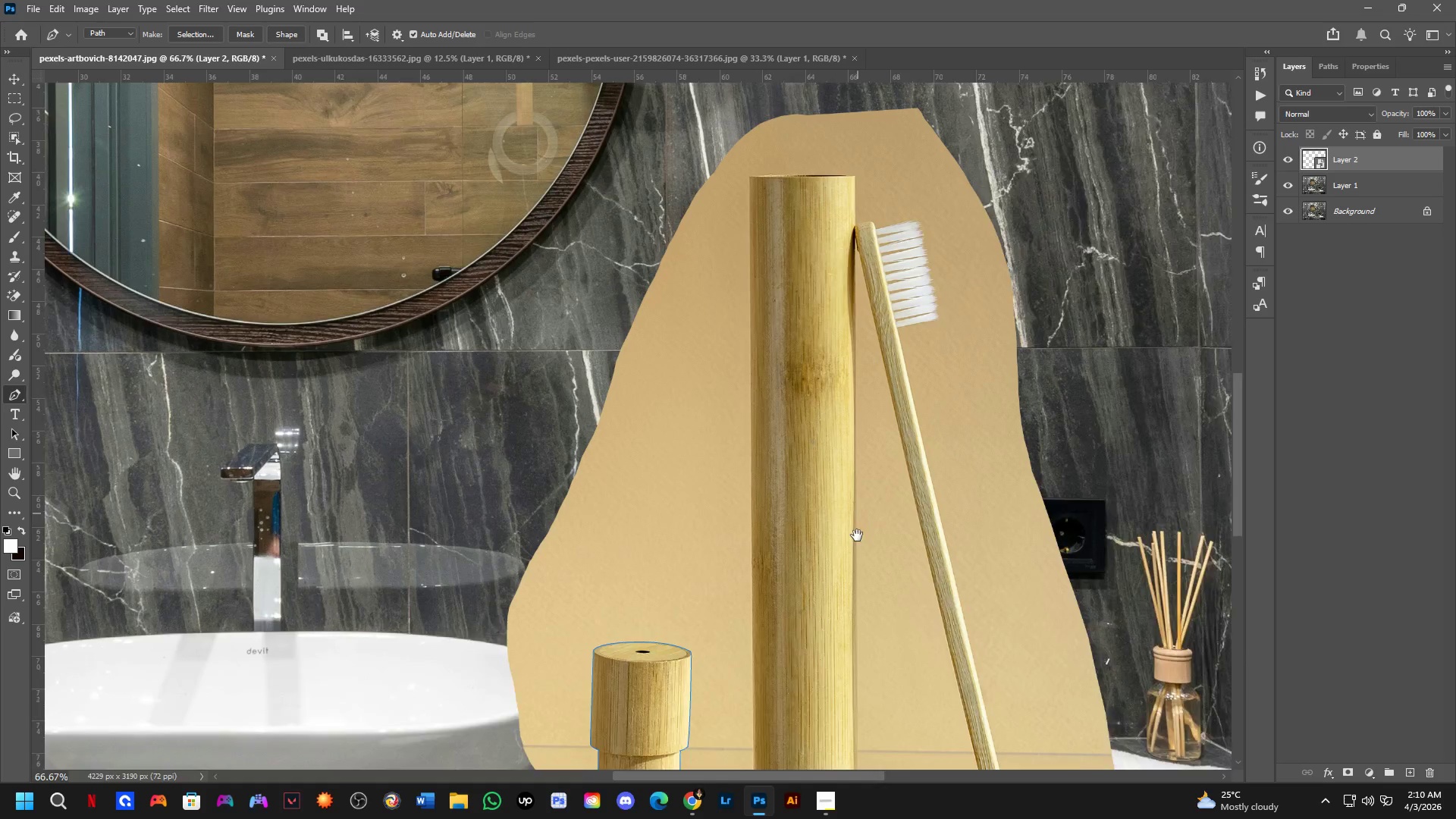 
left_click_drag(start_coordinate=[877, 344], to_coordinate=[856, 639])
 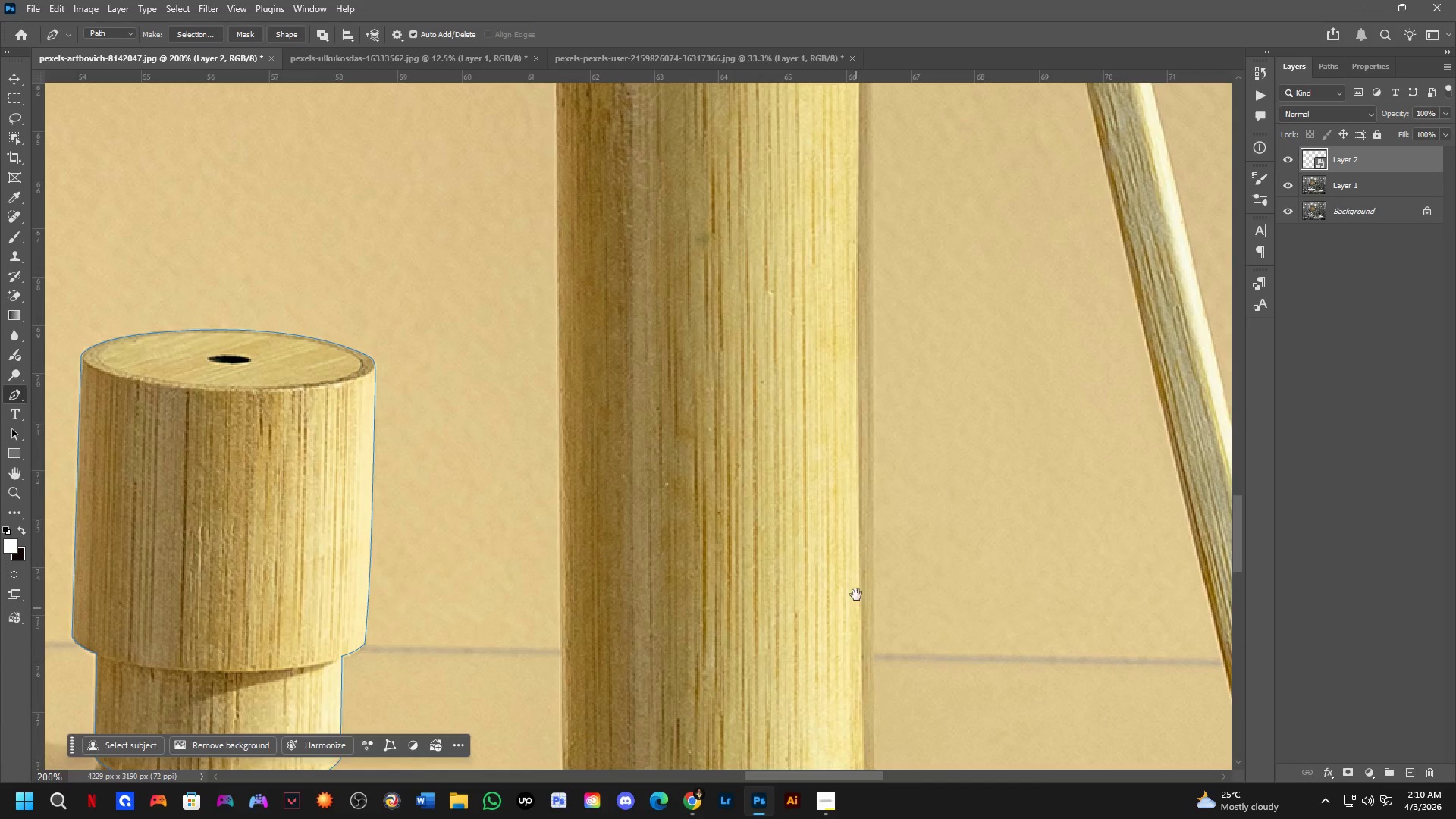 
scroll: coordinate [889, 594], scroll_direction: down, amount: 3.0
 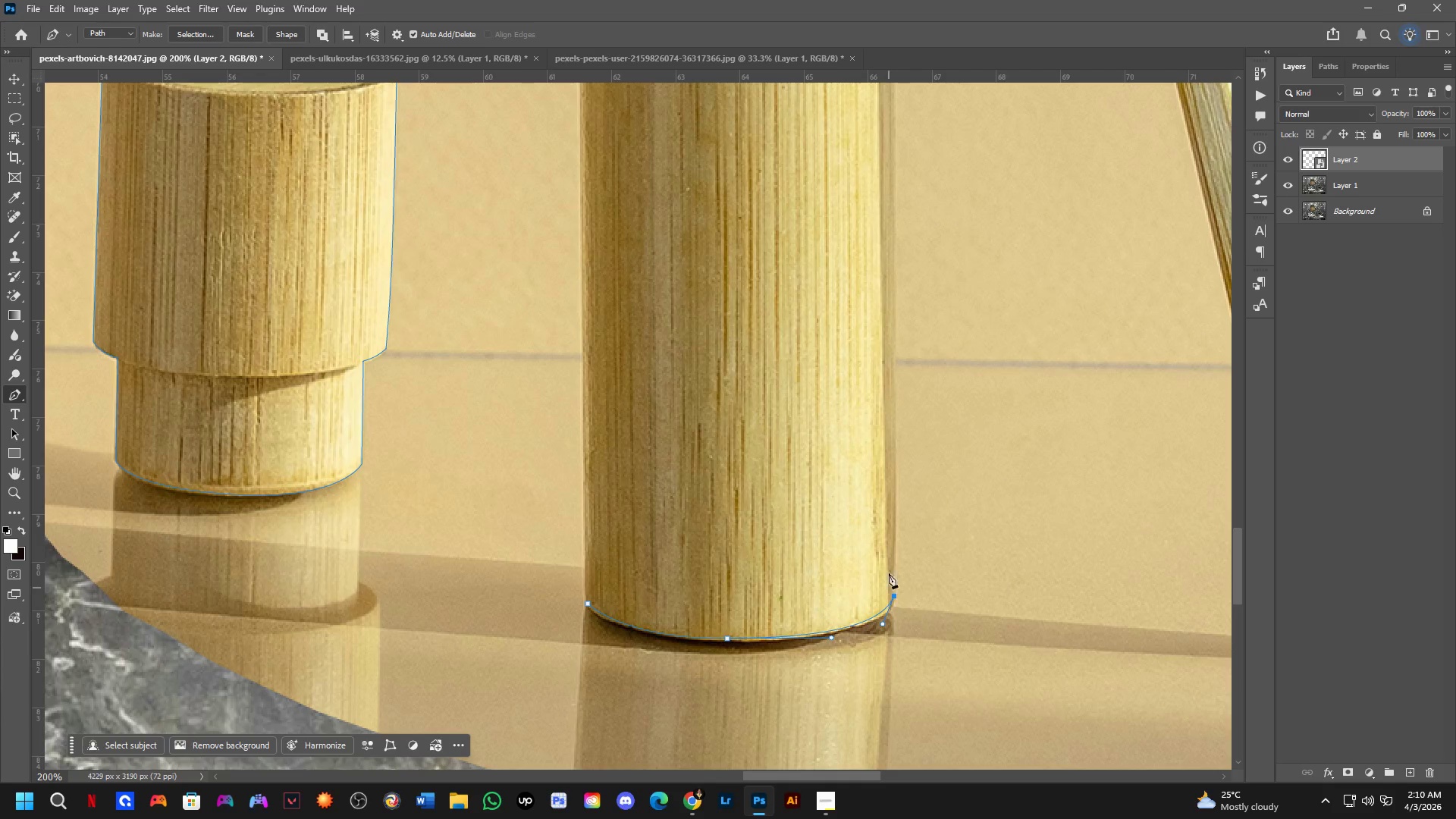 
key(Shift+ShiftLeft)
 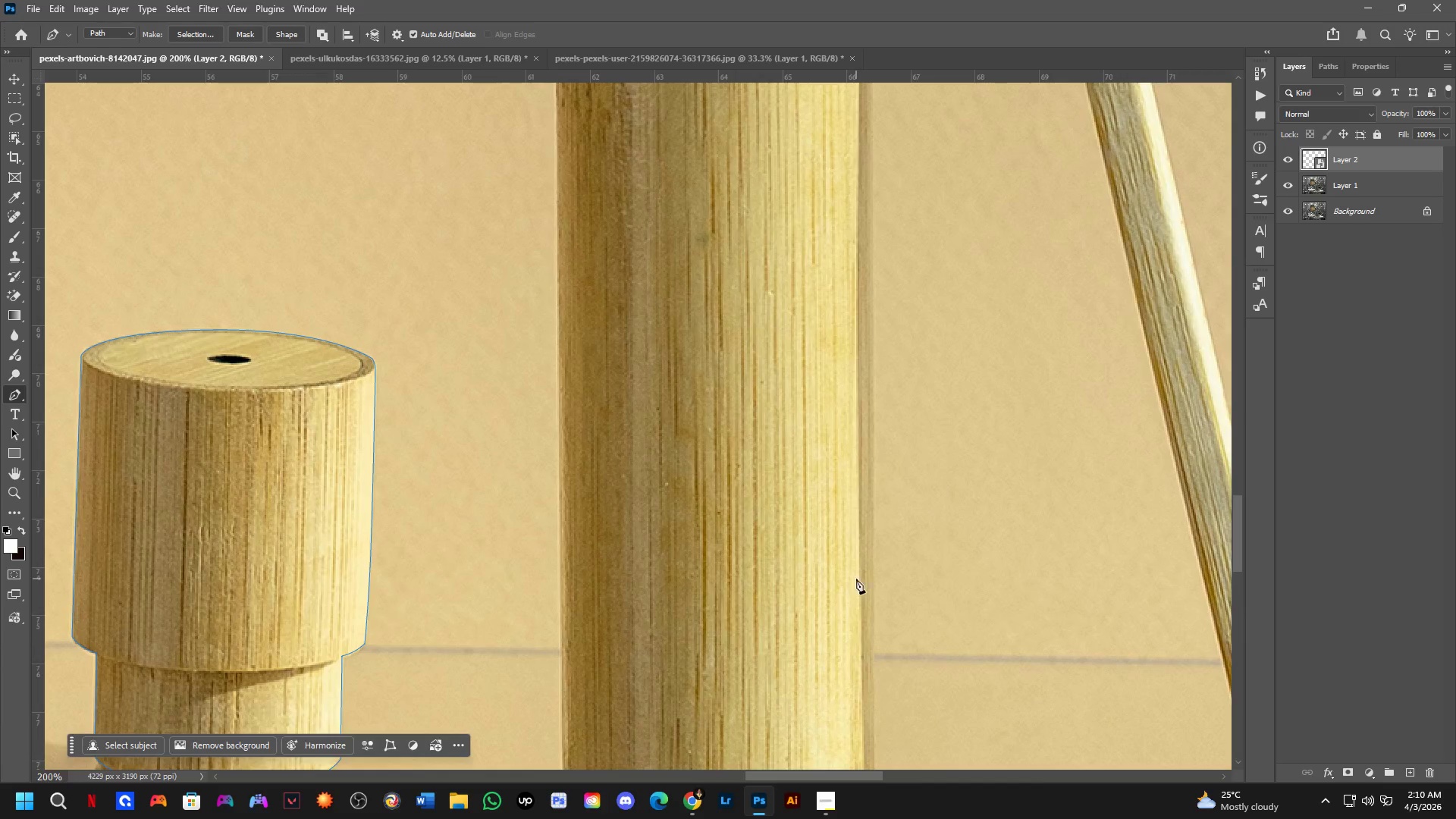 
hold_key(key=Space, duration=0.66)
 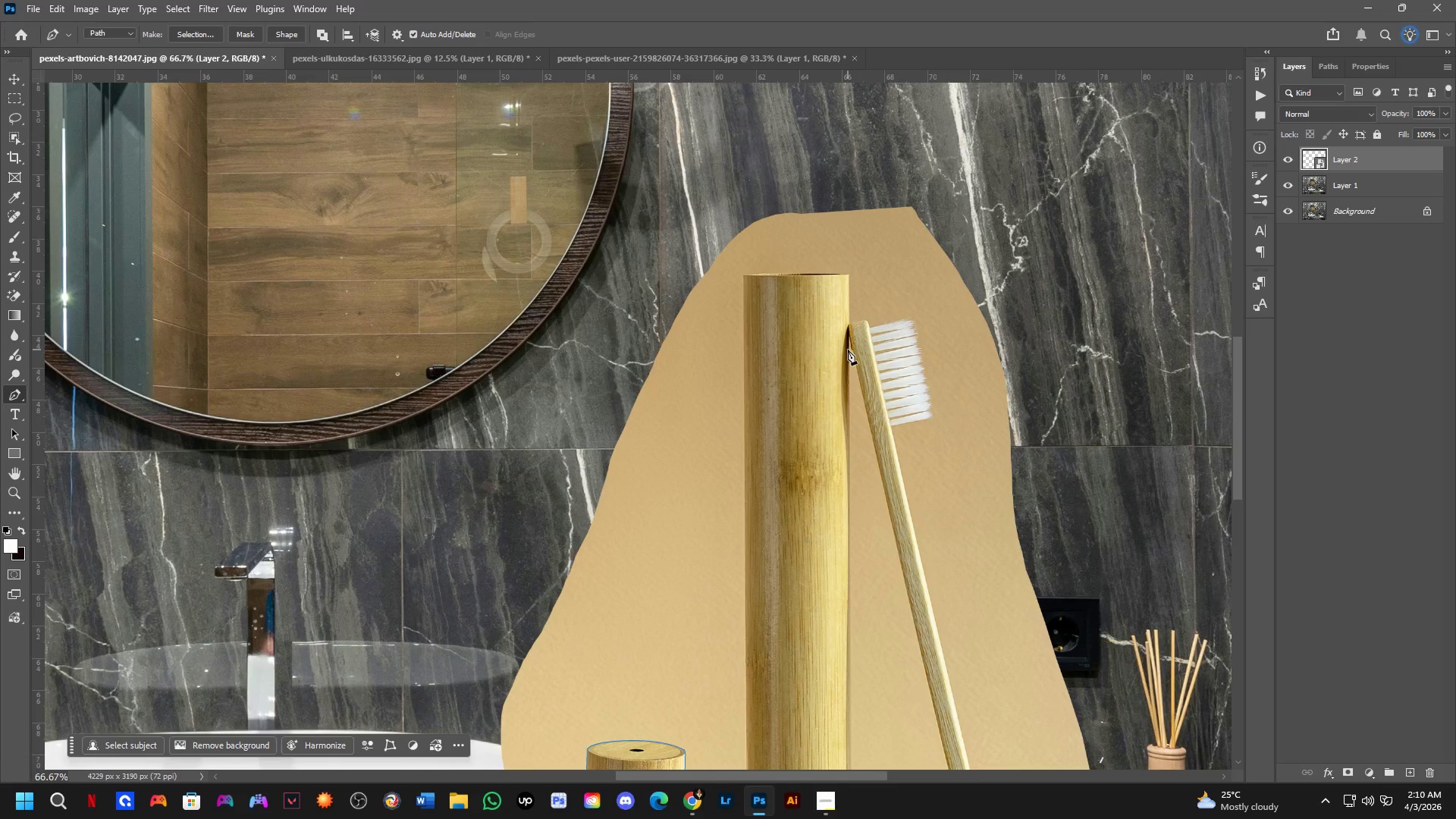 
left_click_drag(start_coordinate=[864, 350], to_coordinate=[853, 595])
 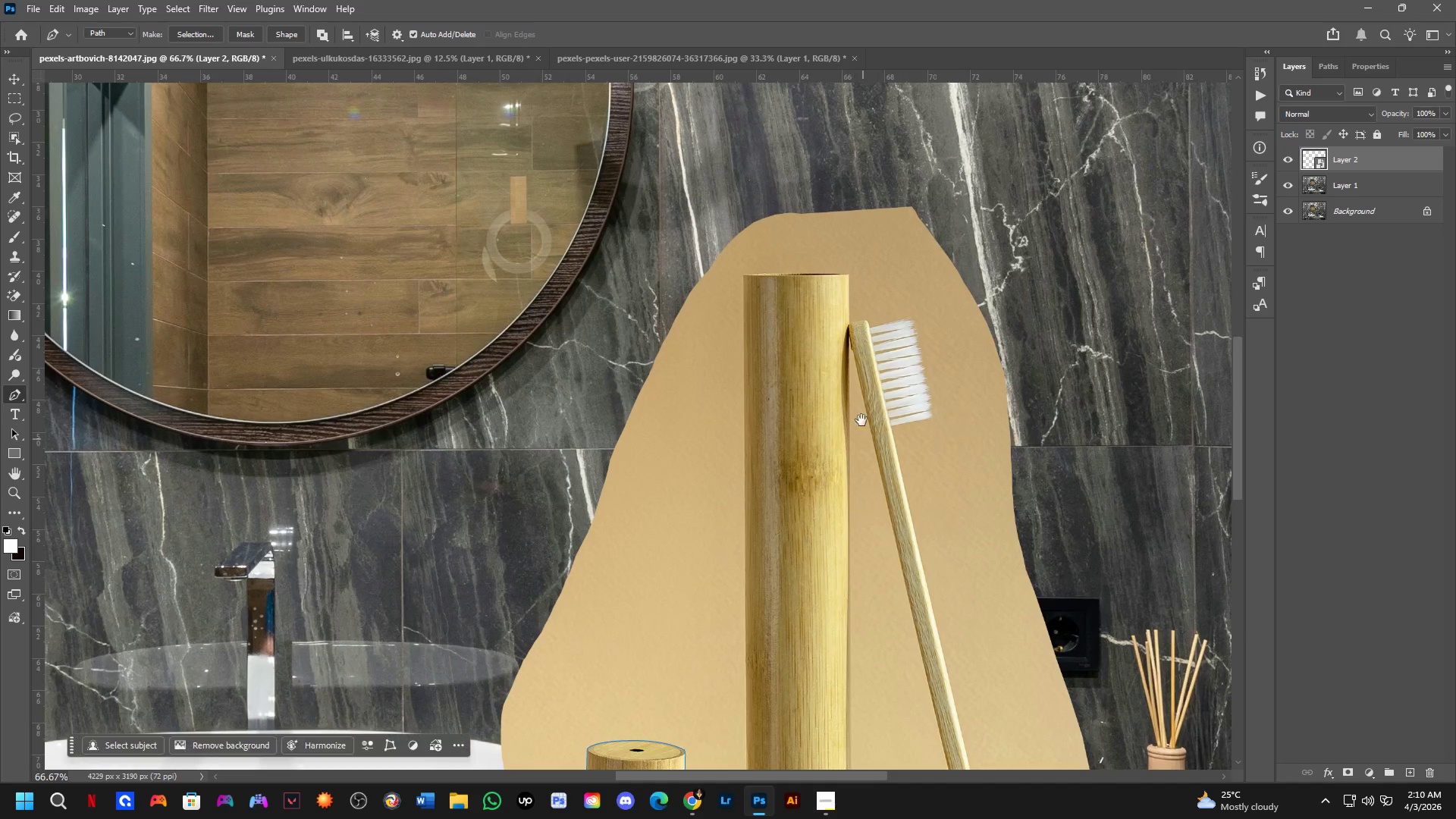 
scroll: coordinate [856, 579], scroll_direction: down, amount: 2.0
 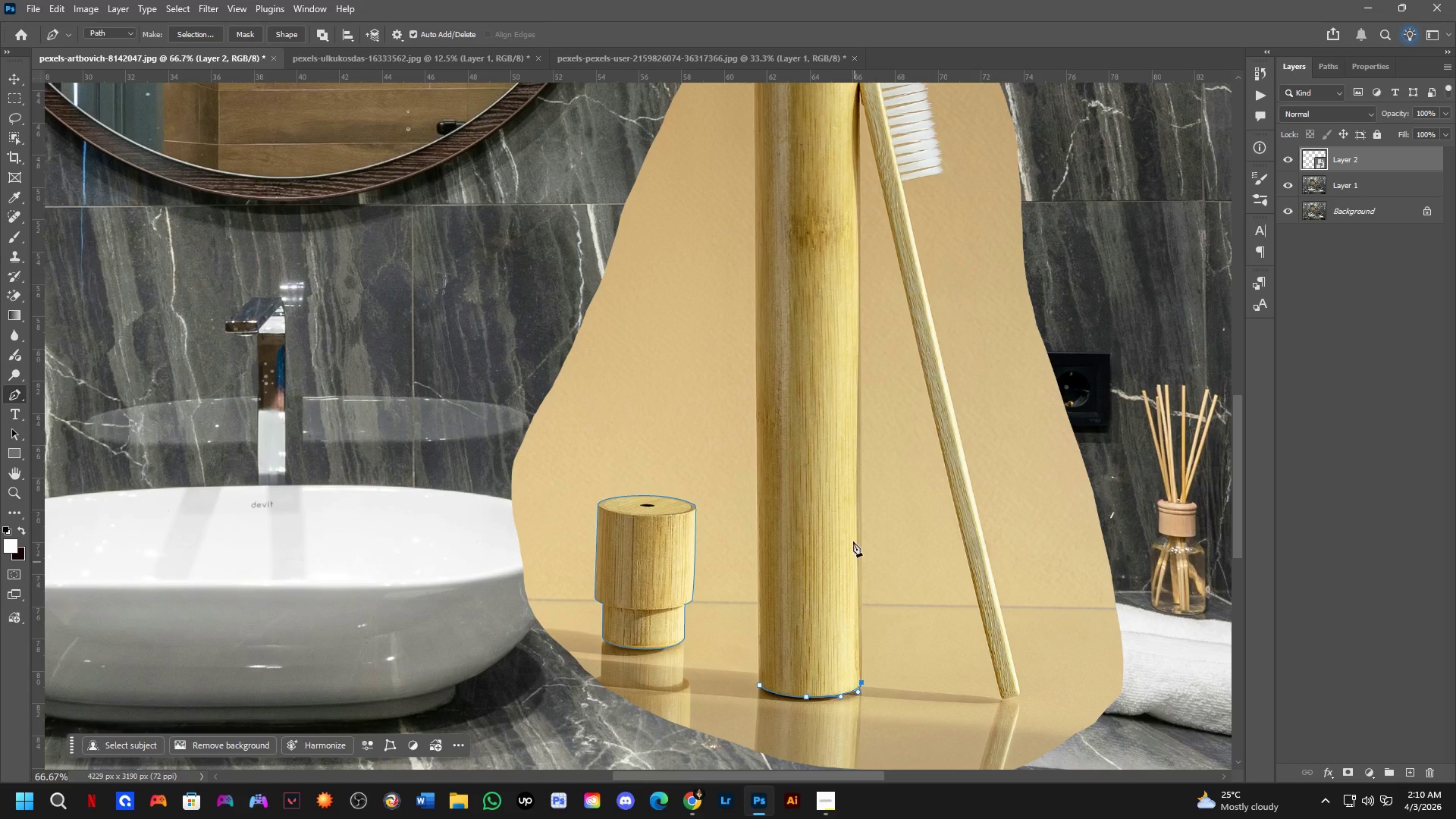 
hold_key(key=ShiftLeft, duration=0.44)
 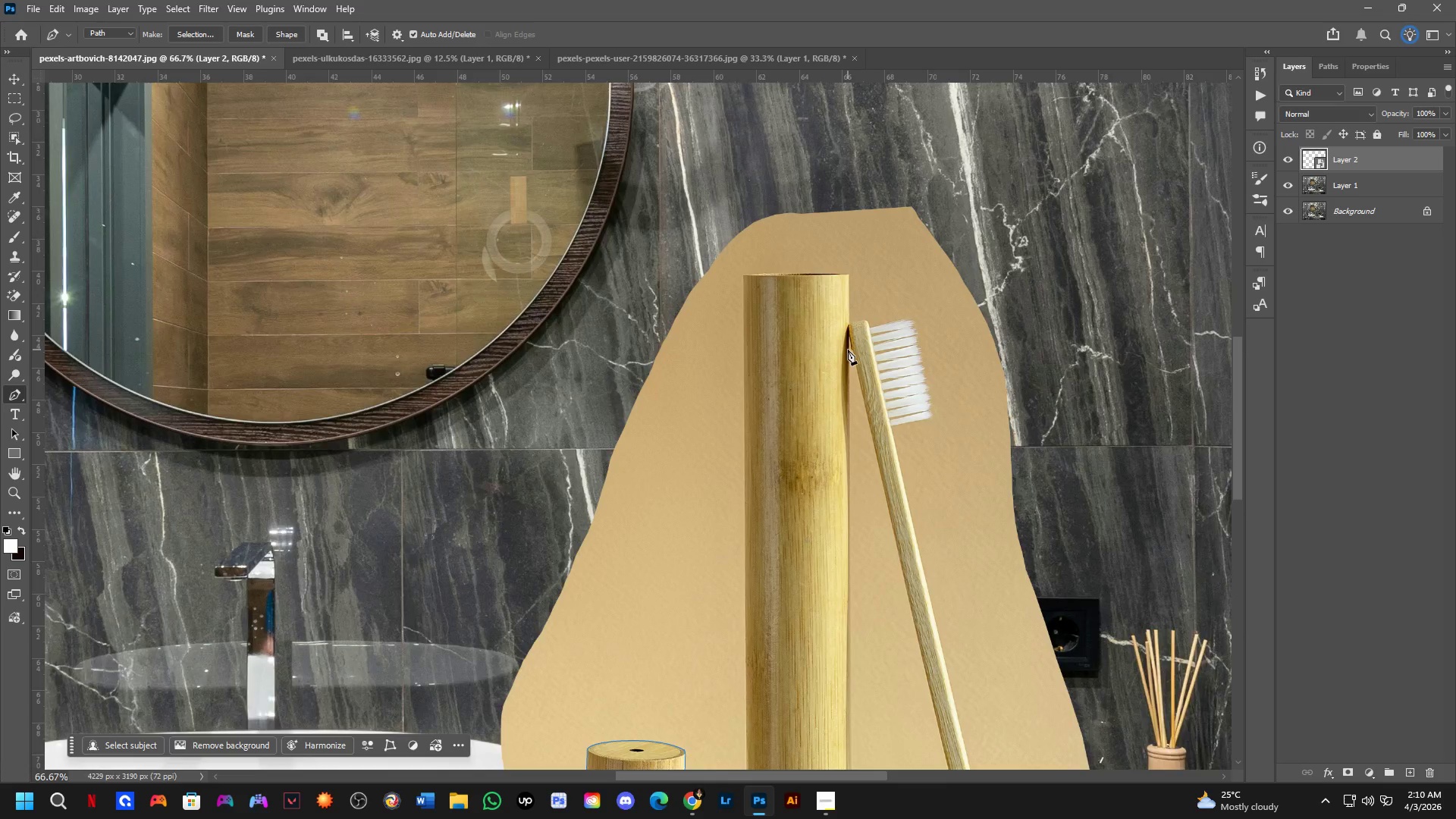 
key(Shift+ShiftLeft)
 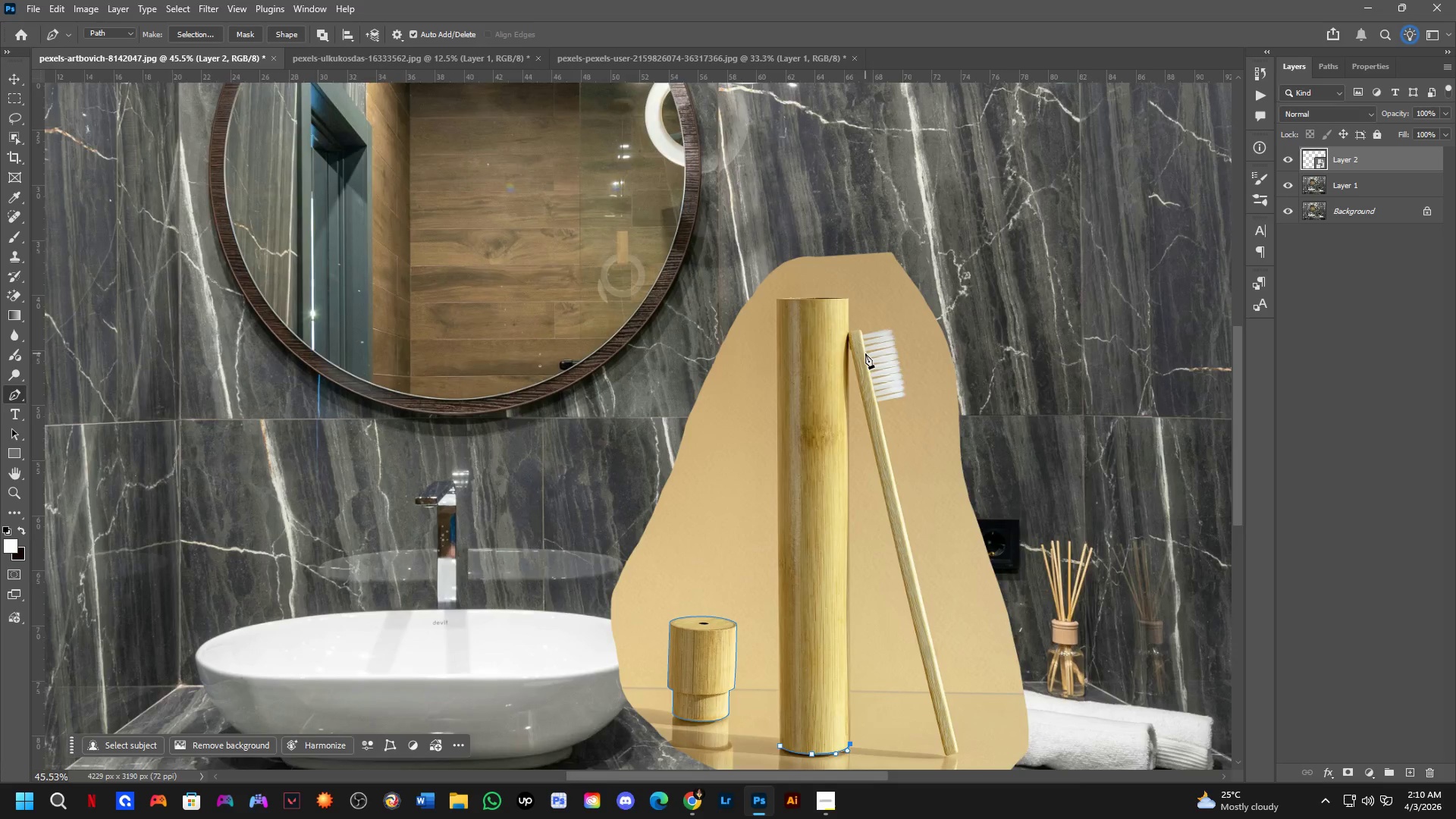 
scroll: coordinate [849, 344], scroll_direction: down, amount: 4.0
 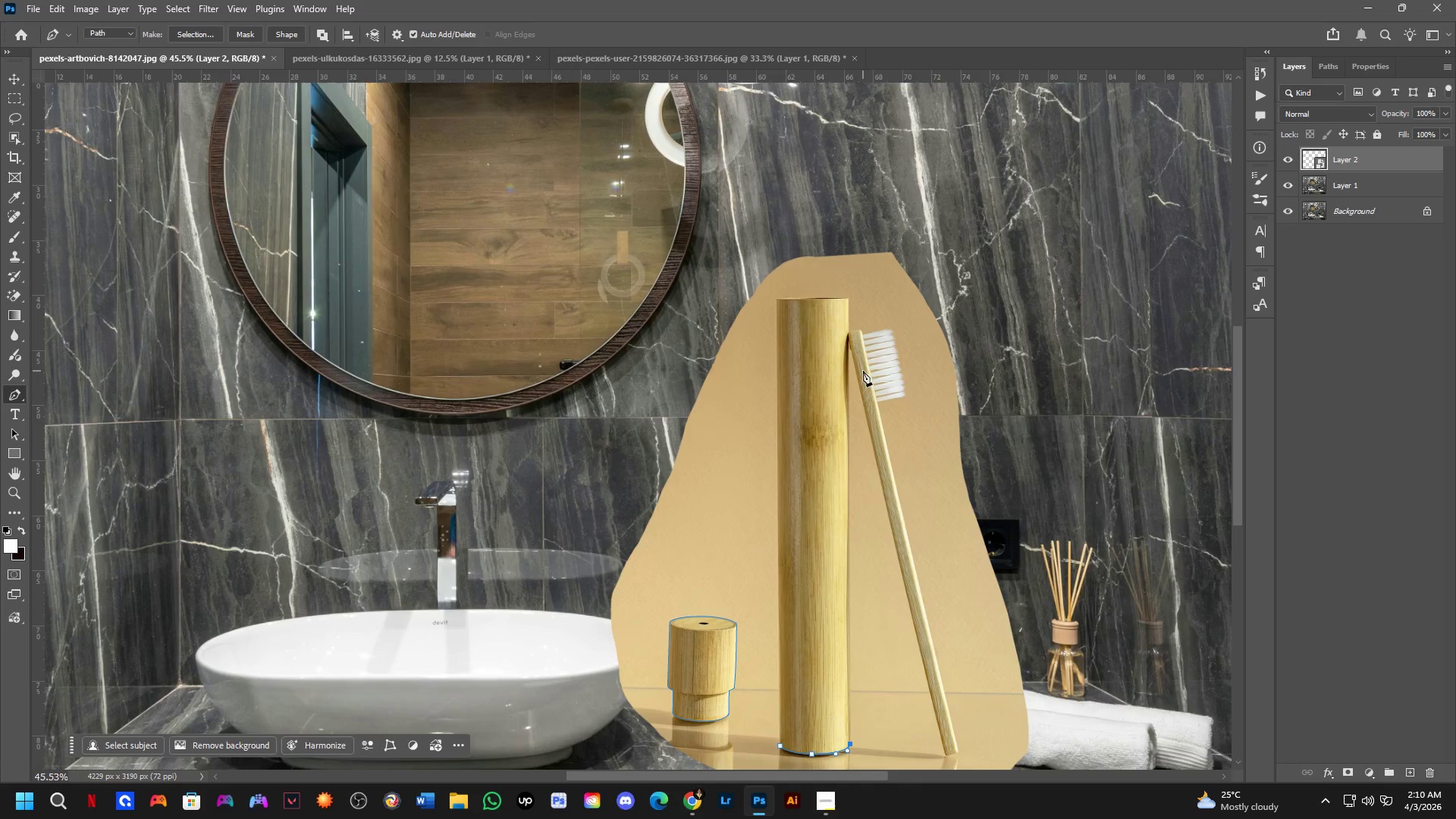 
scroll: coordinate [868, 353], scroll_direction: up, amount: 2.0
 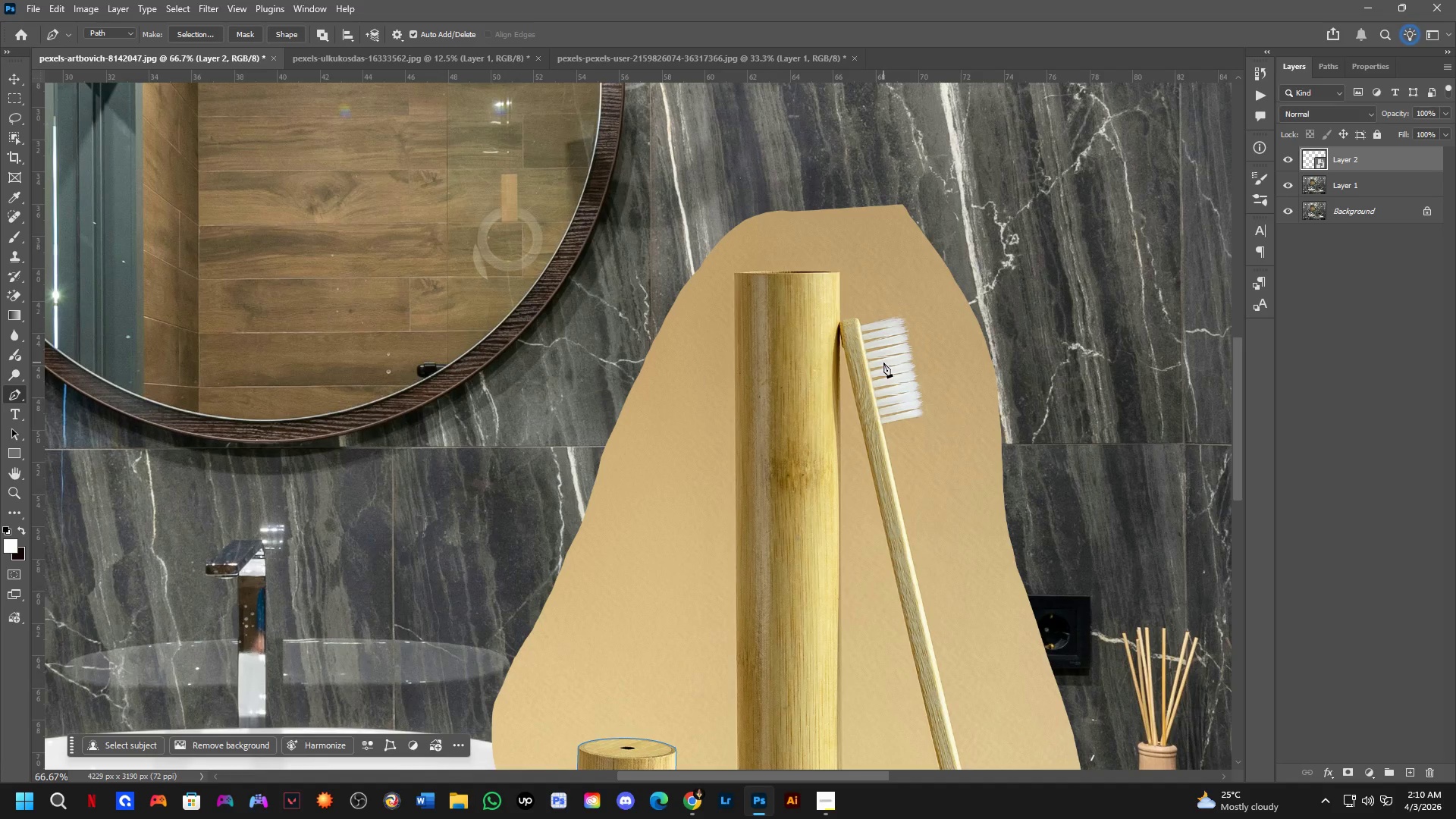 
key(Shift+ShiftLeft)
 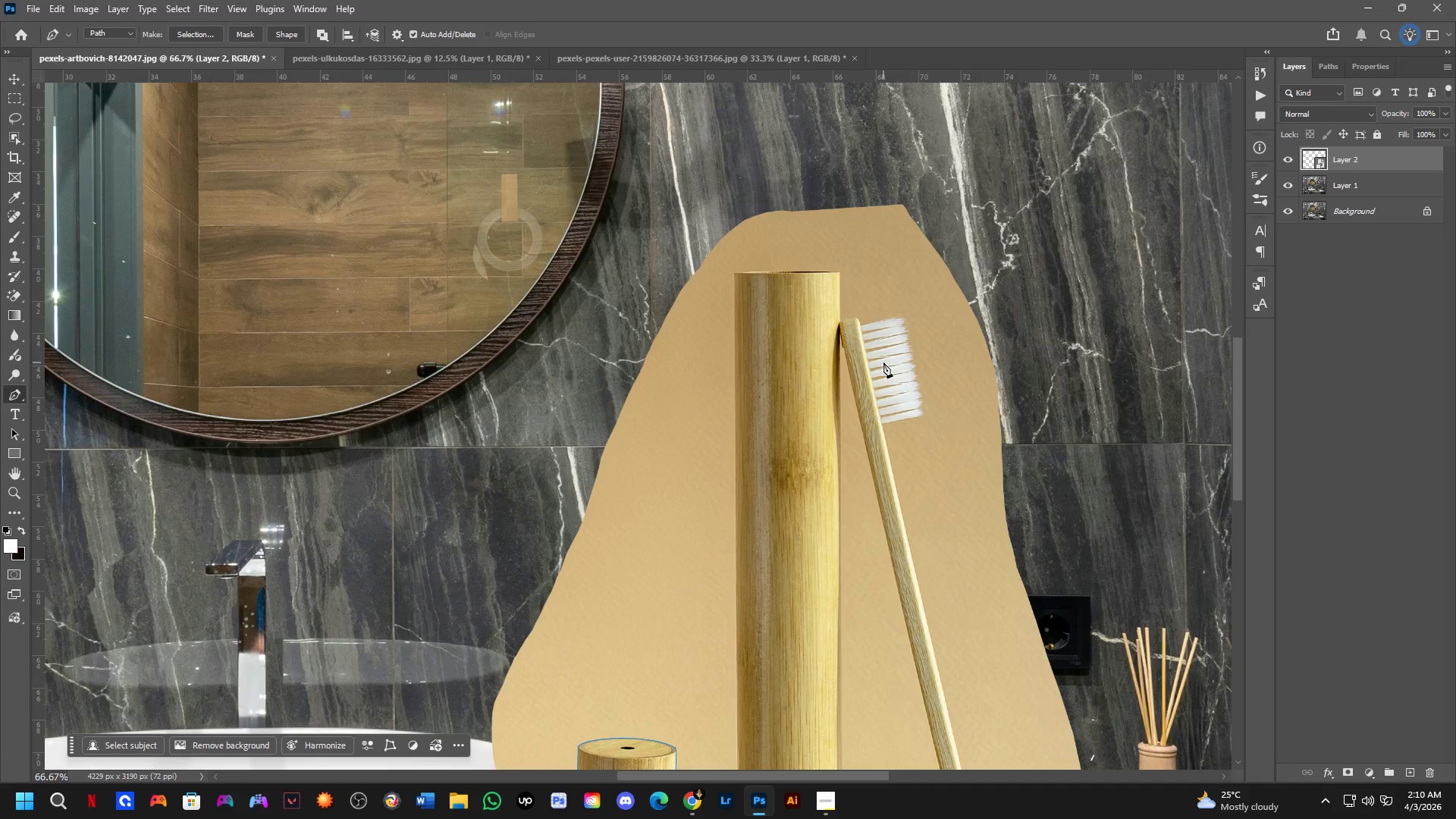 
scroll: coordinate [883, 362], scroll_direction: up, amount: 4.0
 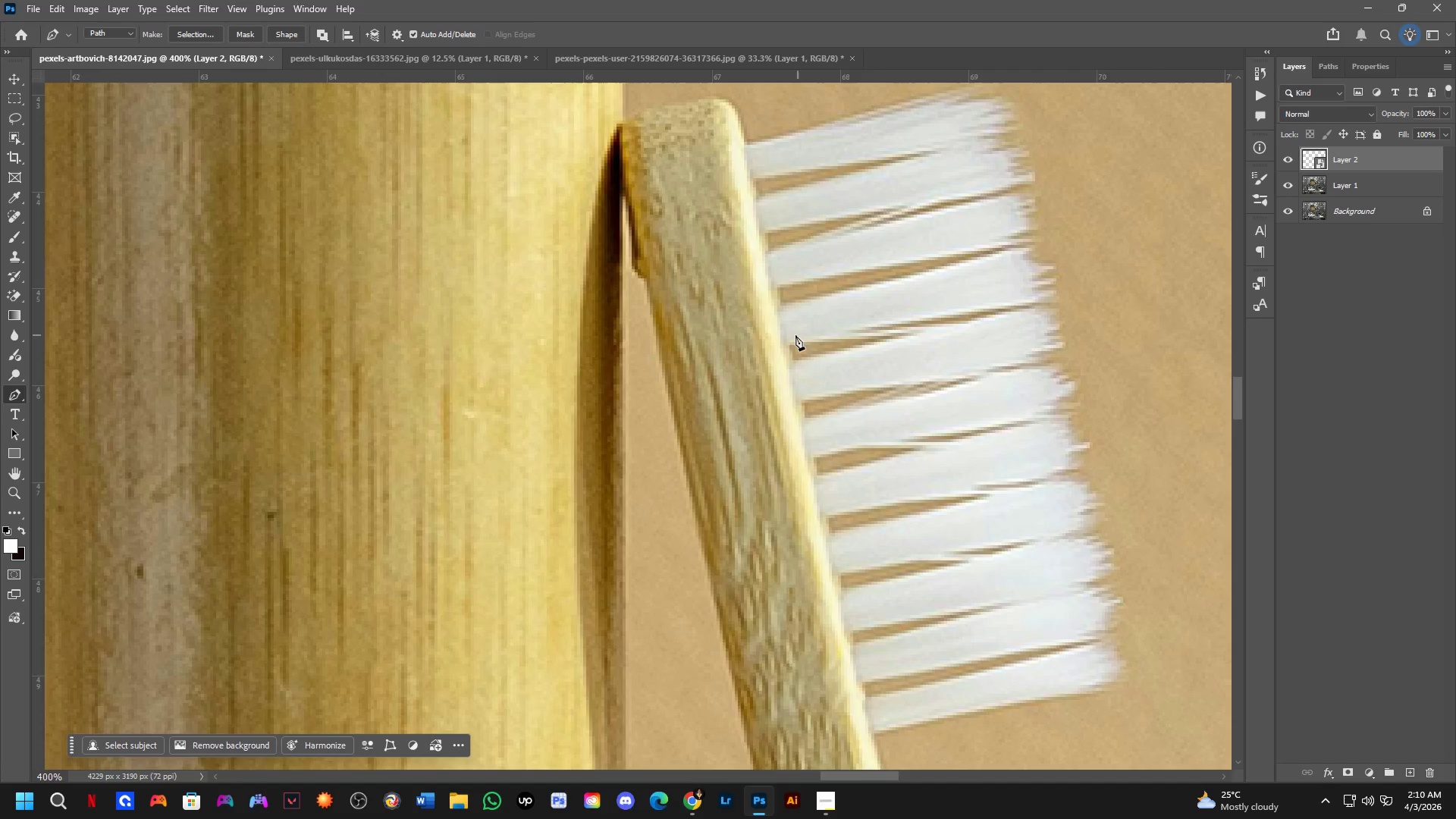 
scroll: coordinate [692, 313], scroll_direction: down, amount: 3.0
 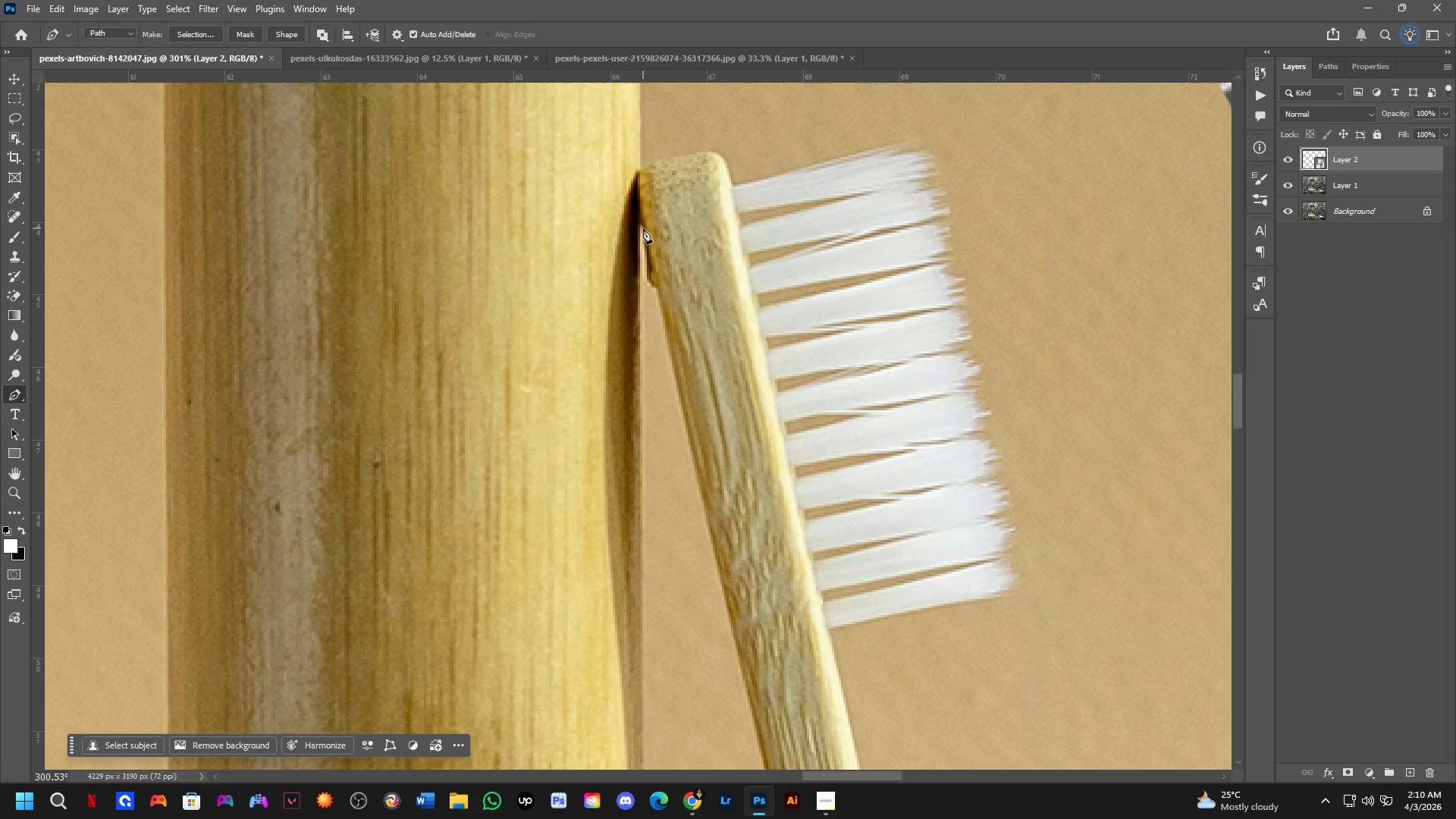 
left_click([642, 221])
 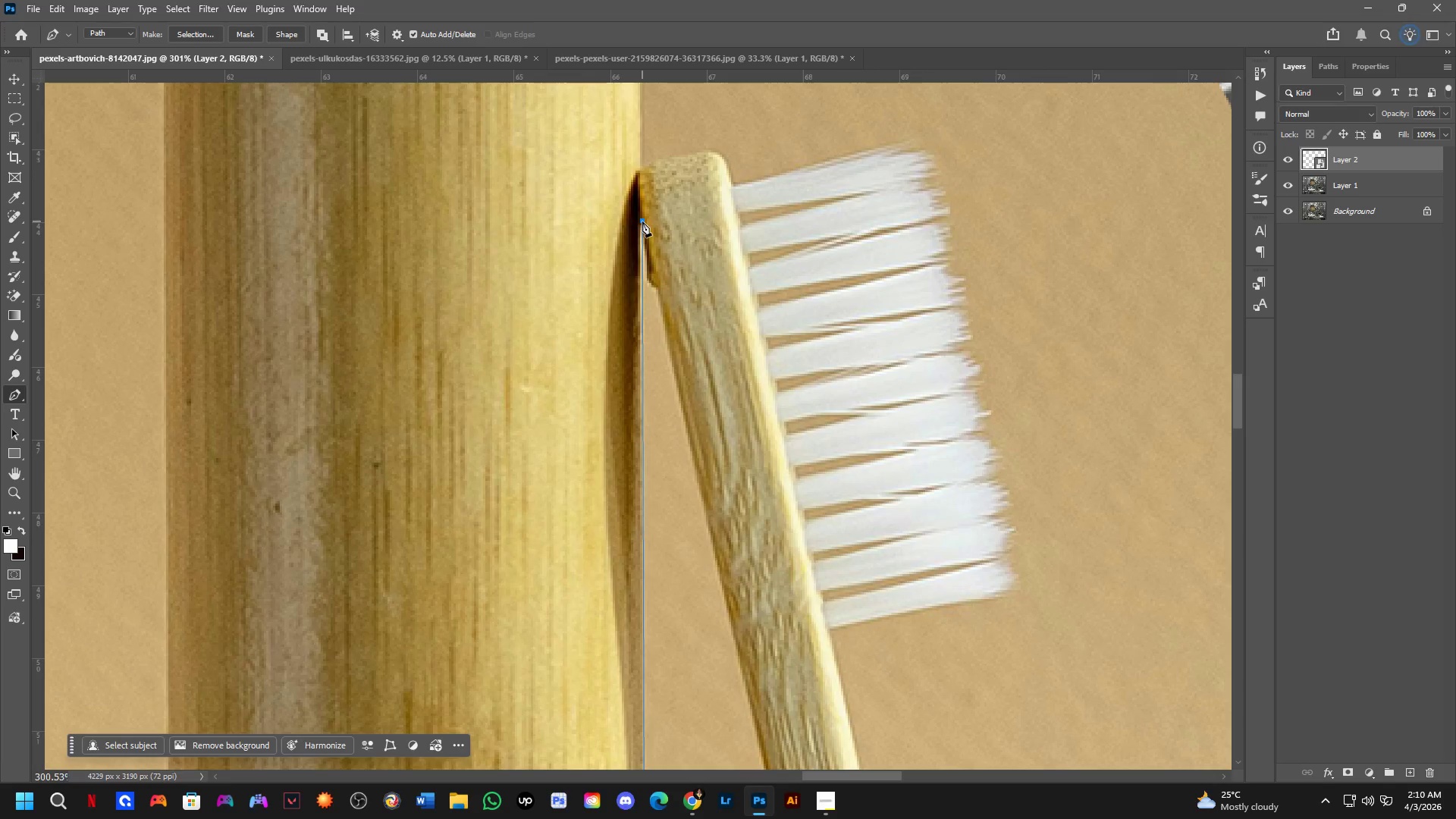 
hold_key(key=Space, duration=0.58)
 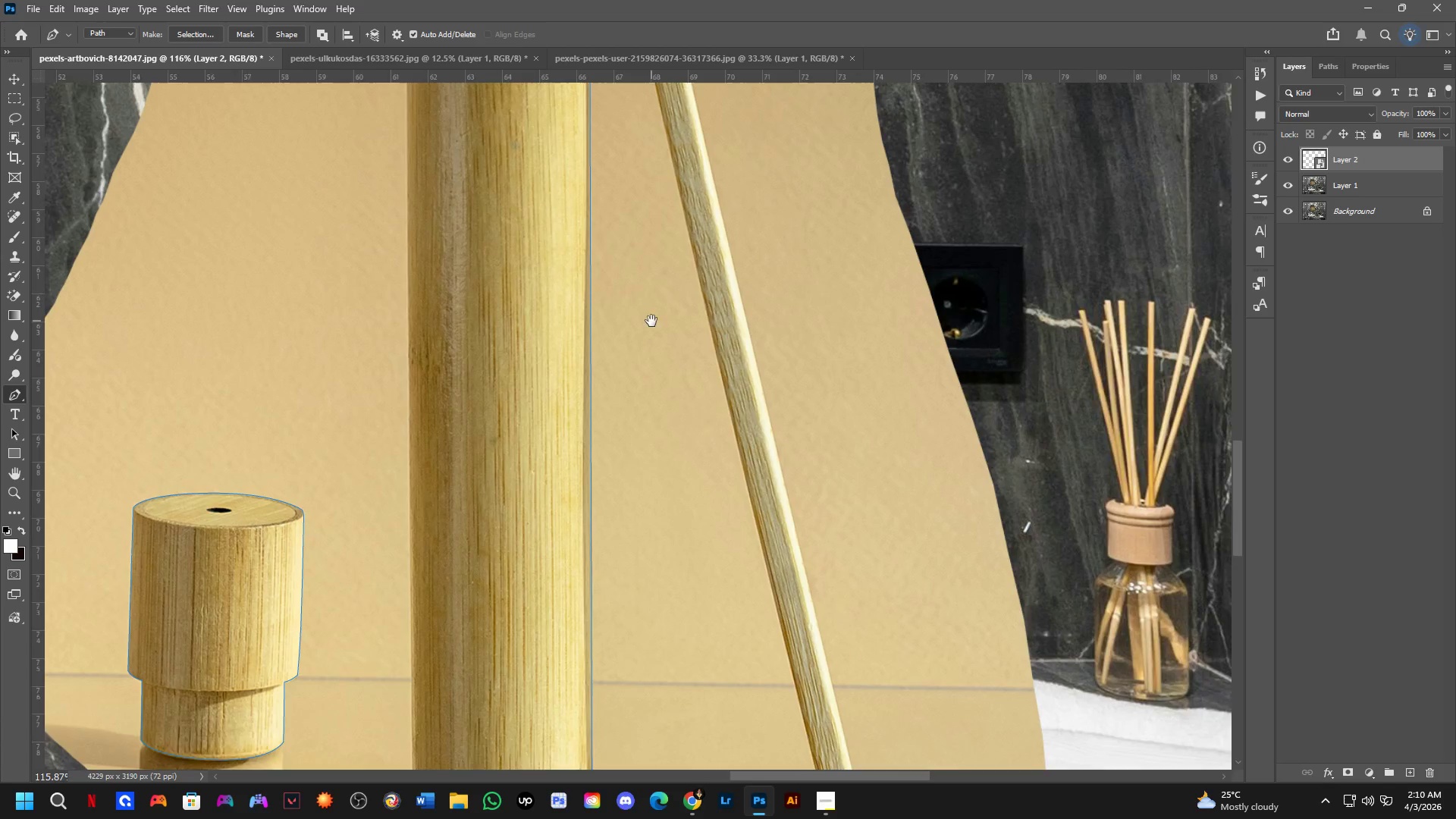 
left_click_drag(start_coordinate=[675, 425], to_coordinate=[661, 212])
 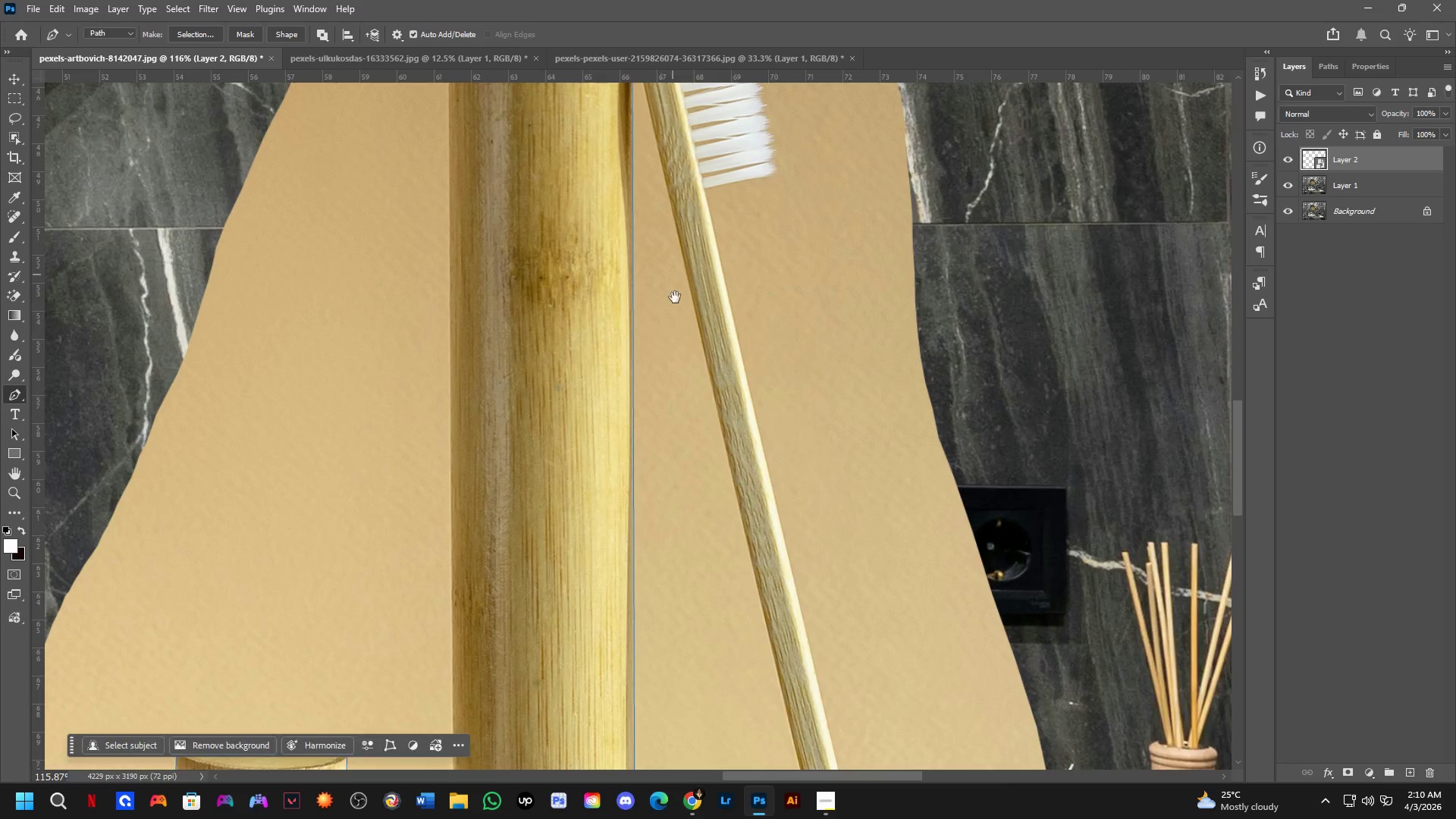 
scroll: coordinate [651, 283], scroll_direction: down, amount: 10.0
 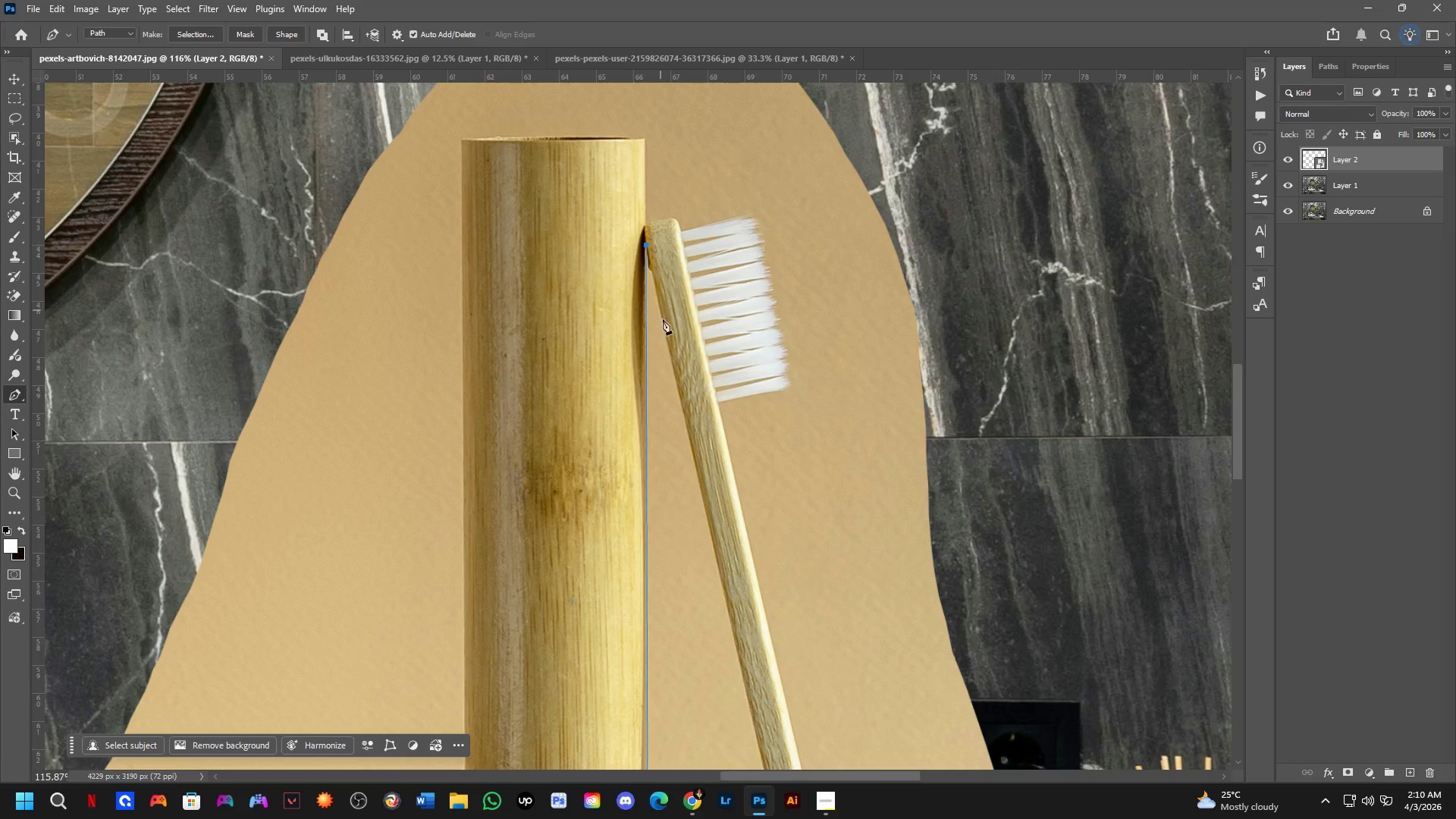 
hold_key(key=Space, duration=0.52)
 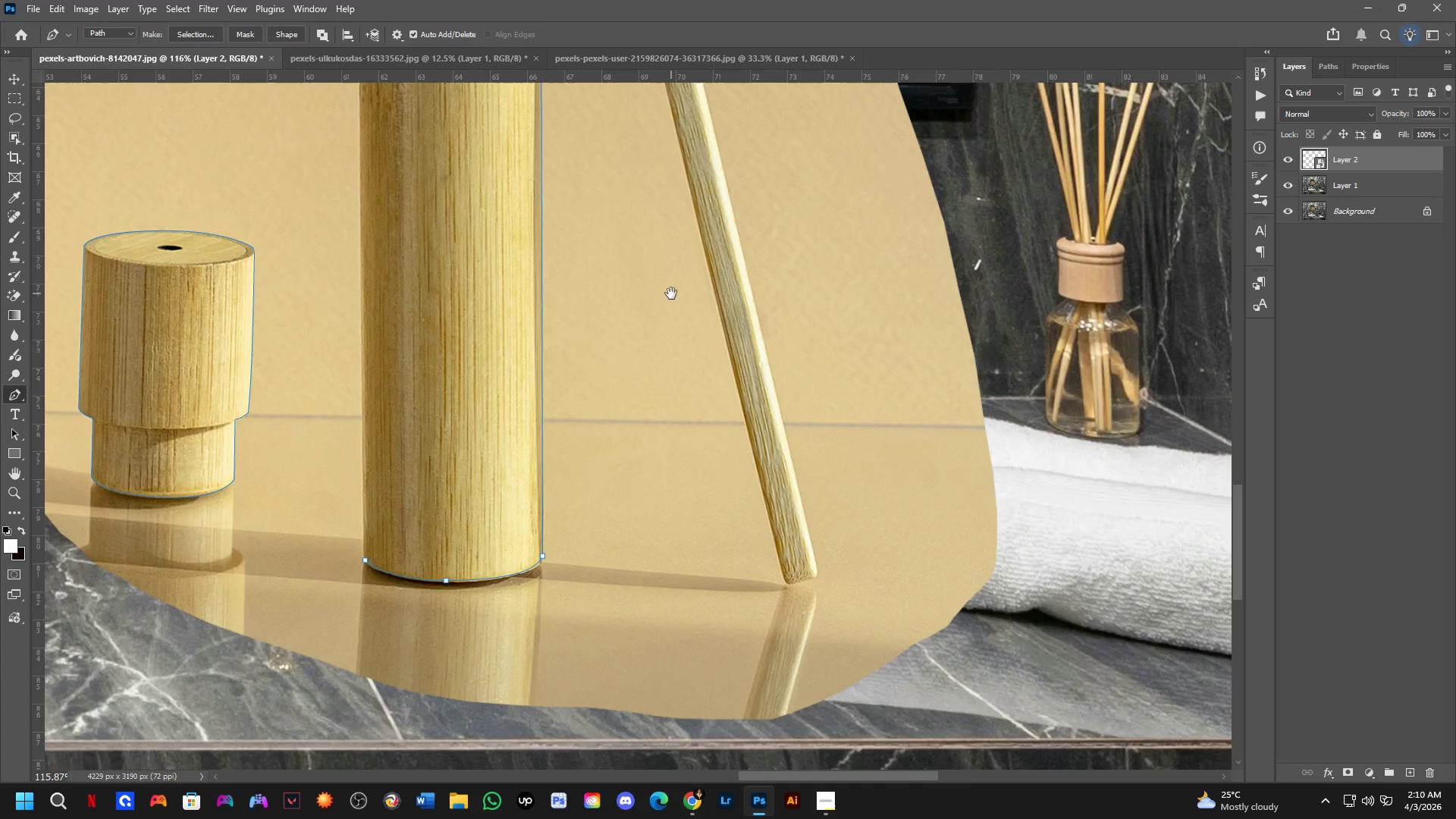 
left_click_drag(start_coordinate=[695, 563], to_coordinate=[656, 332])
 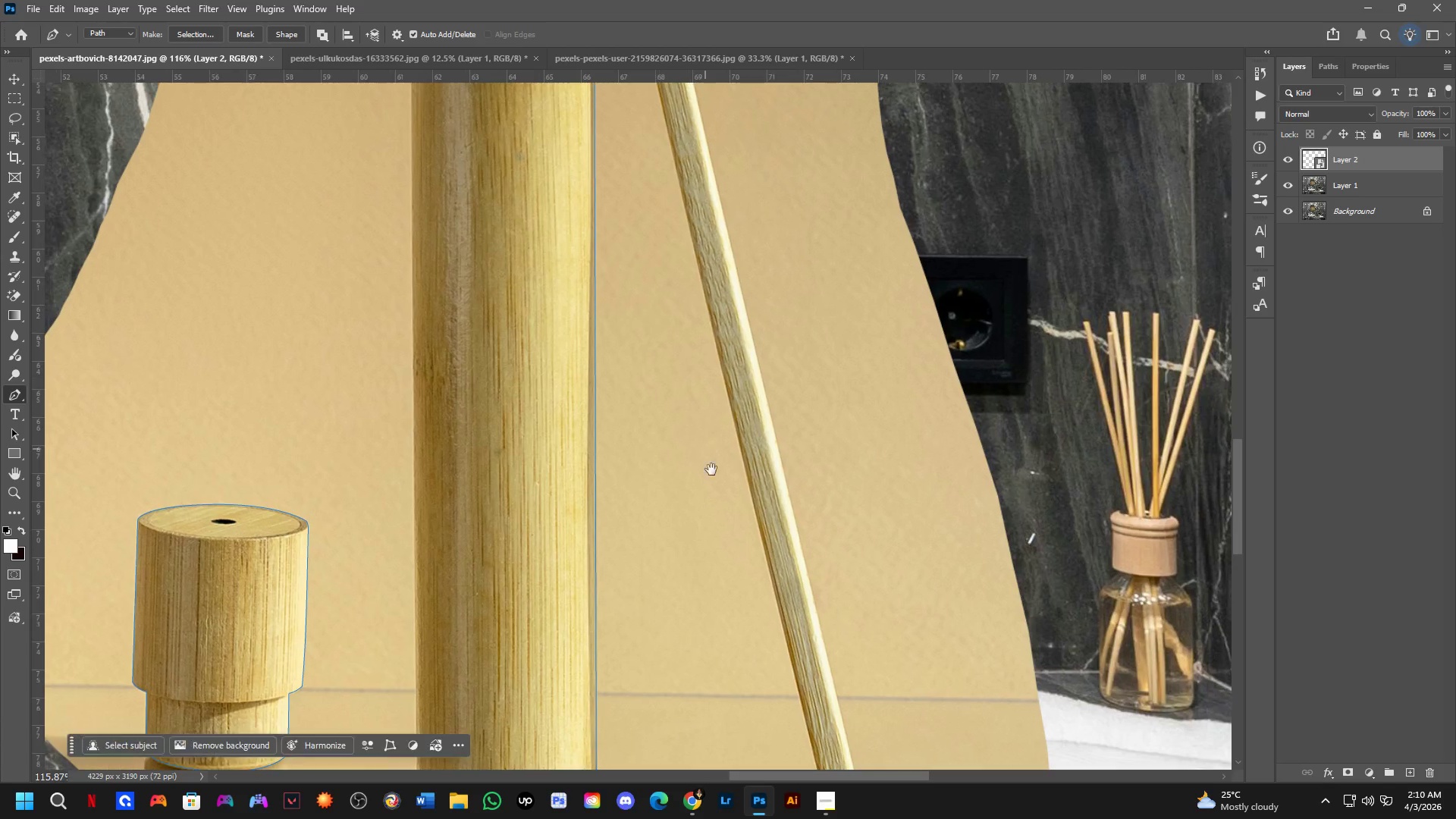 
hold_key(key=Space, duration=0.61)
 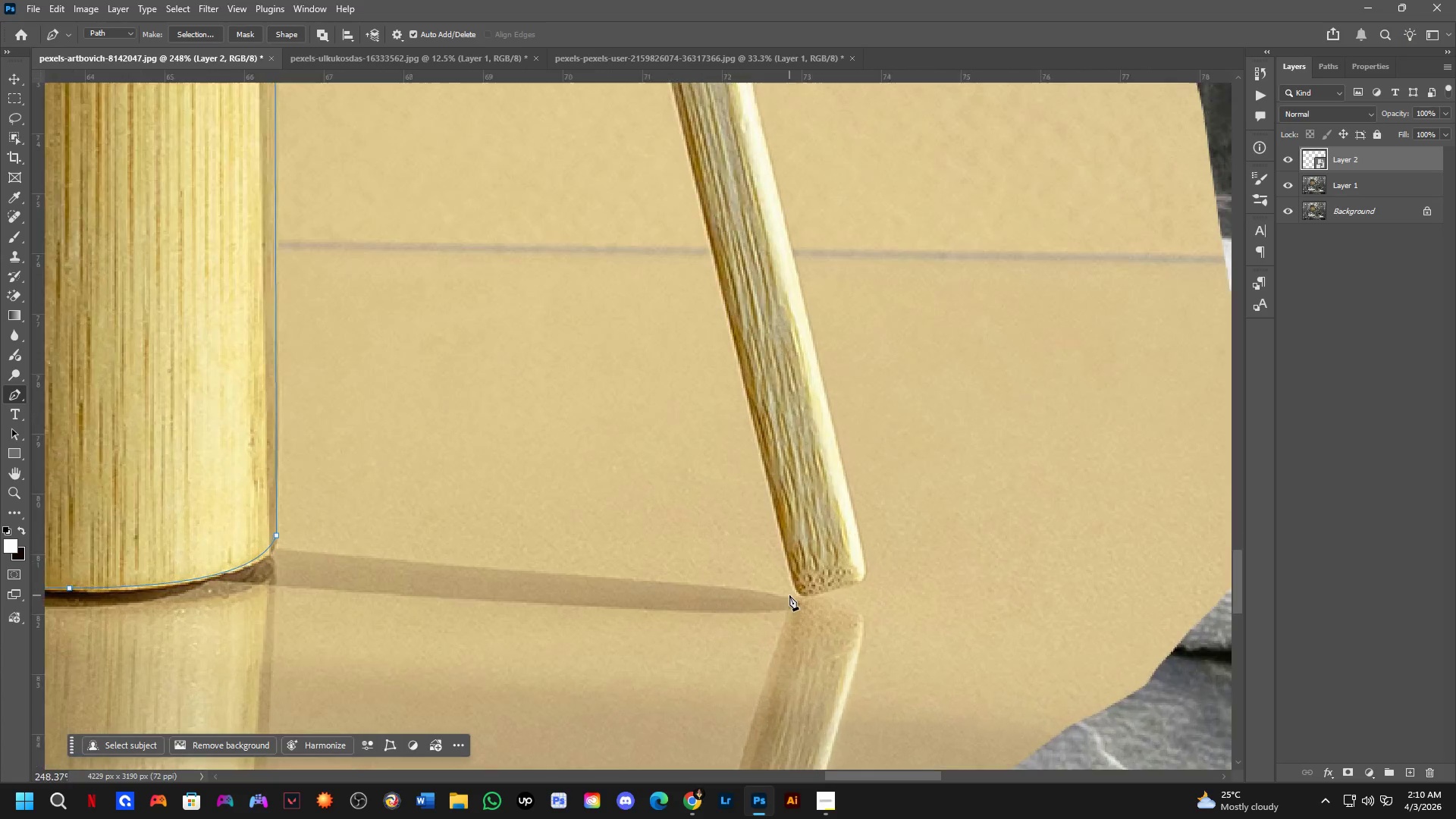 
left_click_drag(start_coordinate=[725, 567], to_coordinate=[671, 293])
 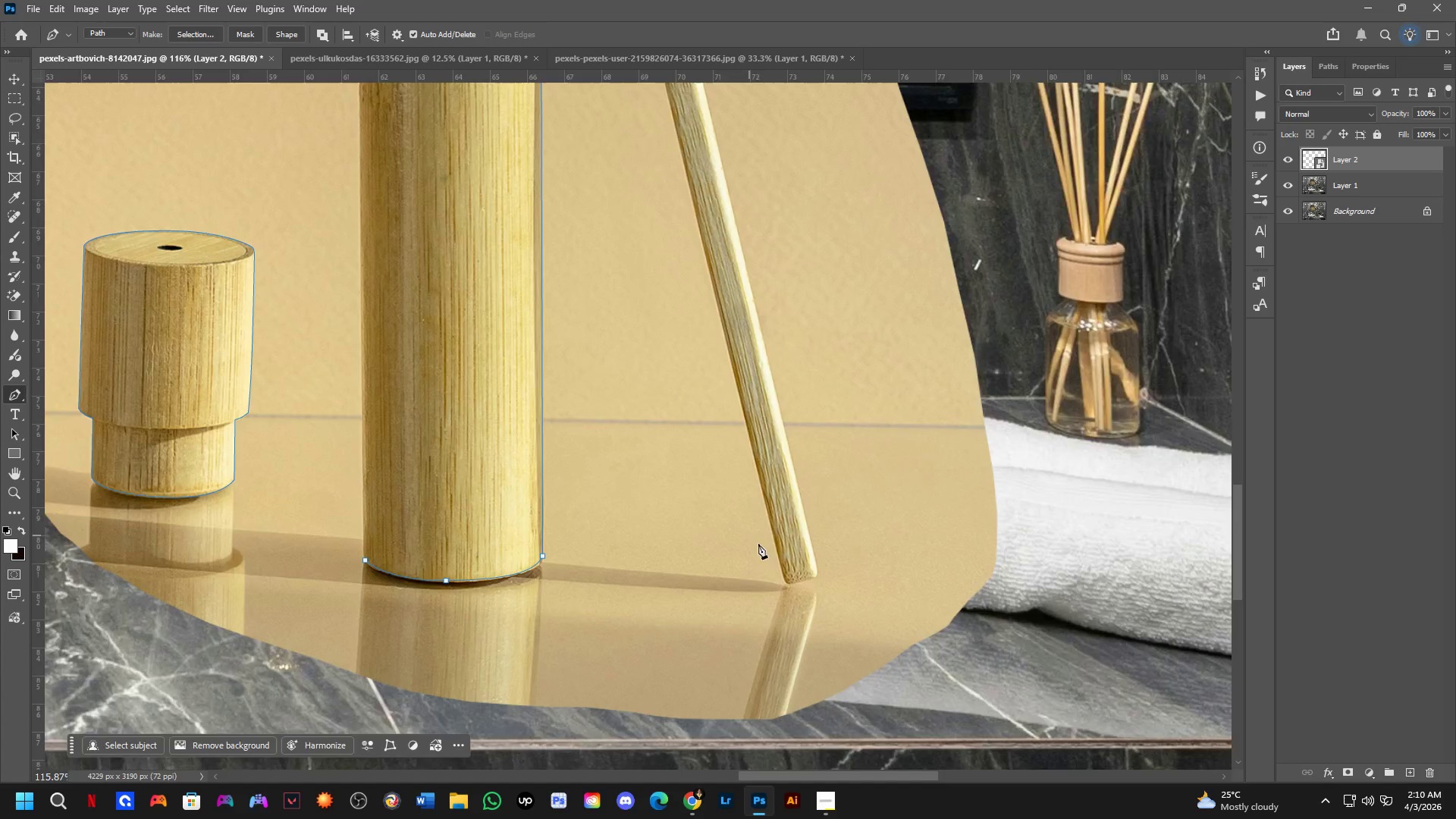 
scroll: coordinate [789, 595], scroll_direction: up, amount: 8.0
 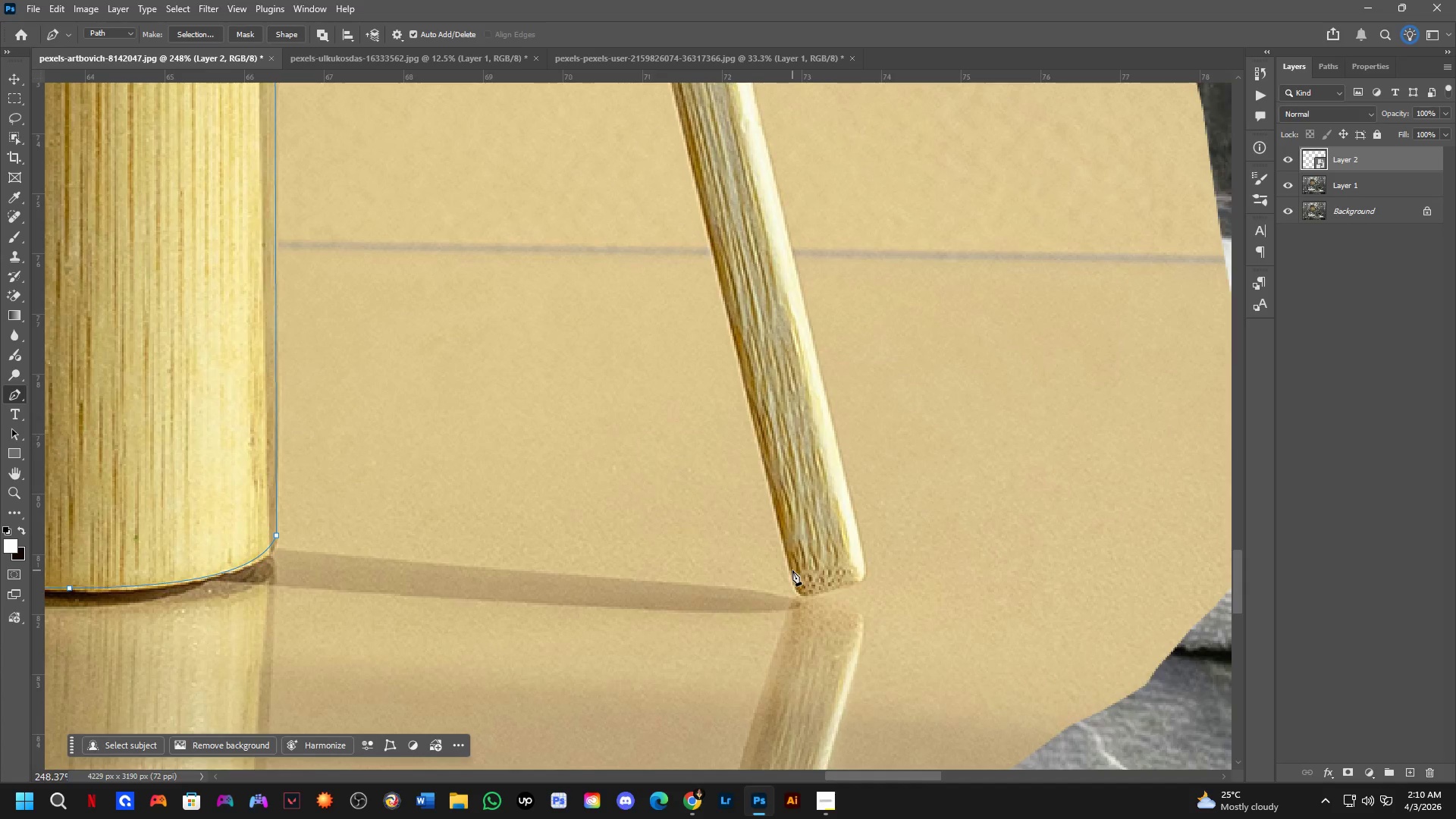 
left_click([789, 569])
 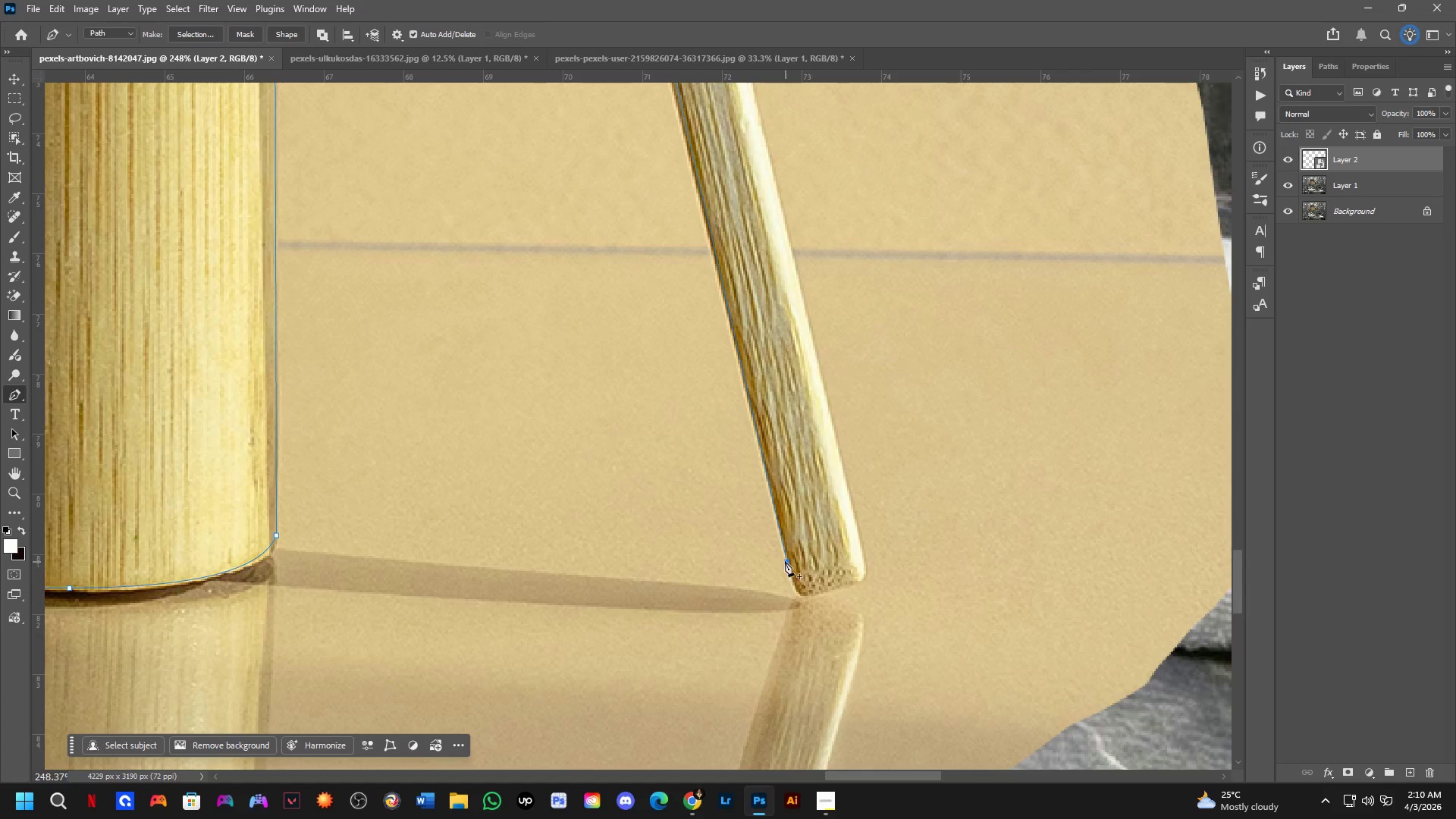 
key(Shift+ShiftLeft)
 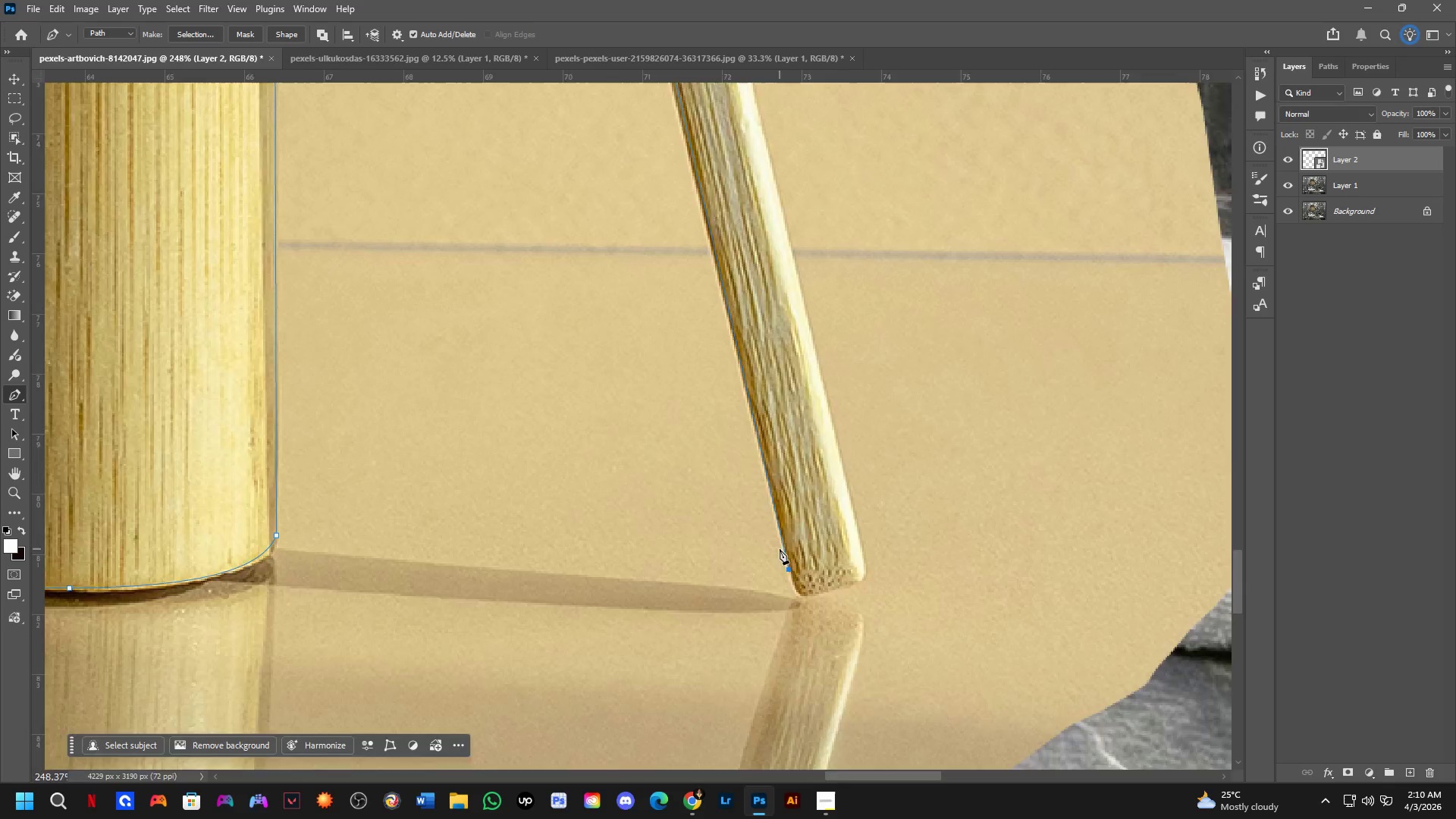 
hold_key(key=Space, duration=0.67)
 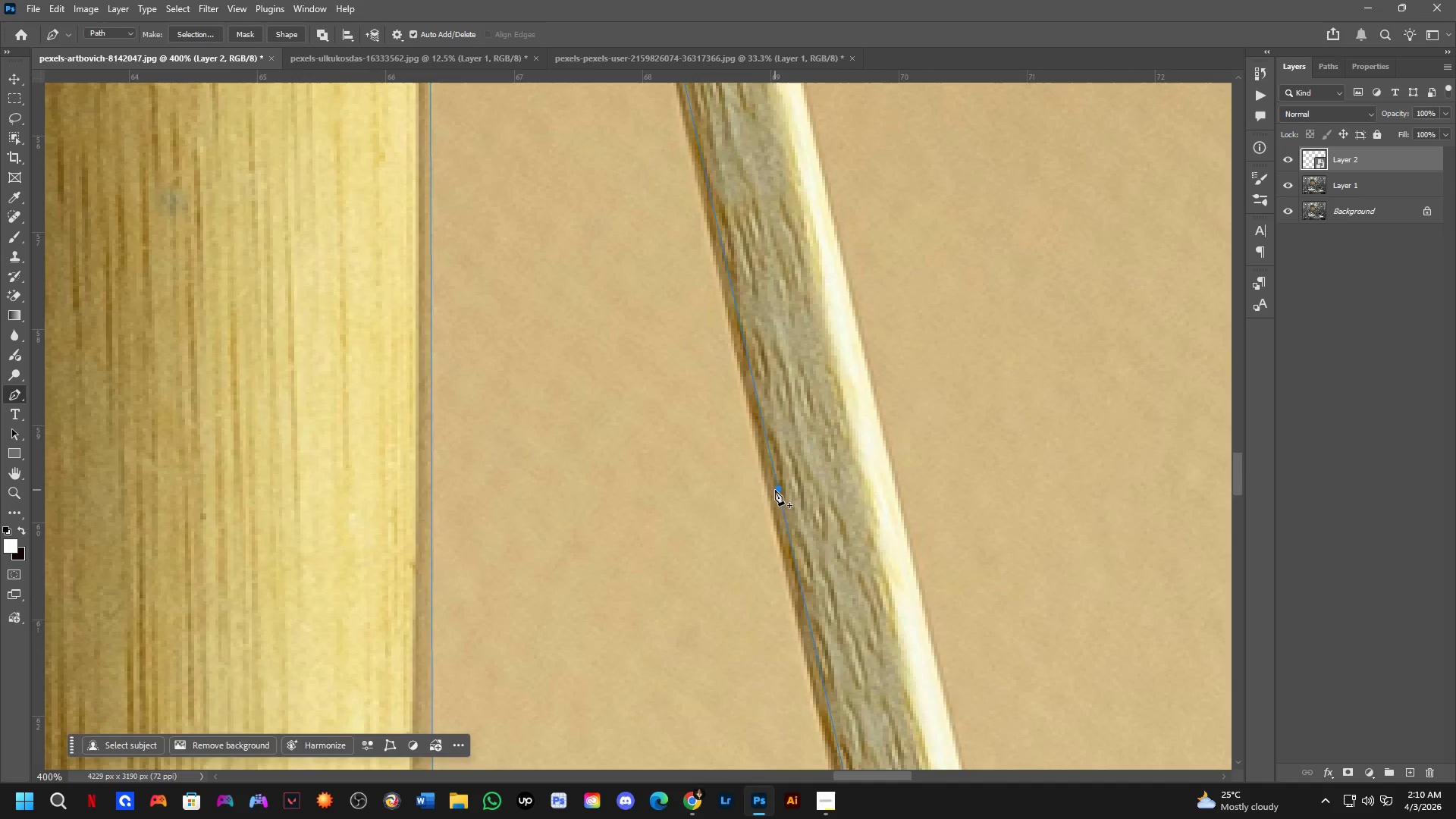 
left_click_drag(start_coordinate=[710, 295], to_coordinate=[719, 526])
 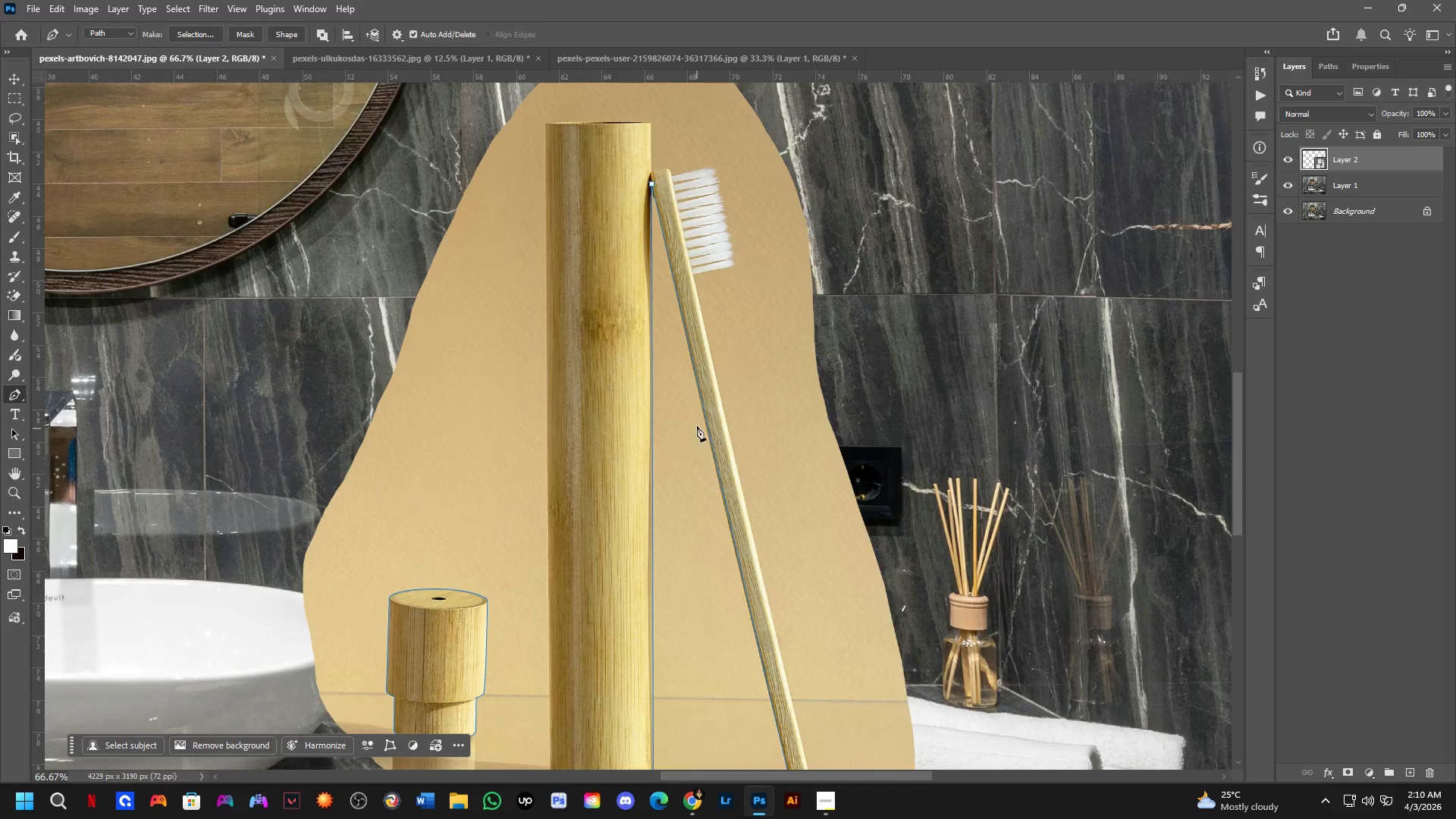 
scroll: coordinate [780, 549], scroll_direction: down, amount: 3.0
 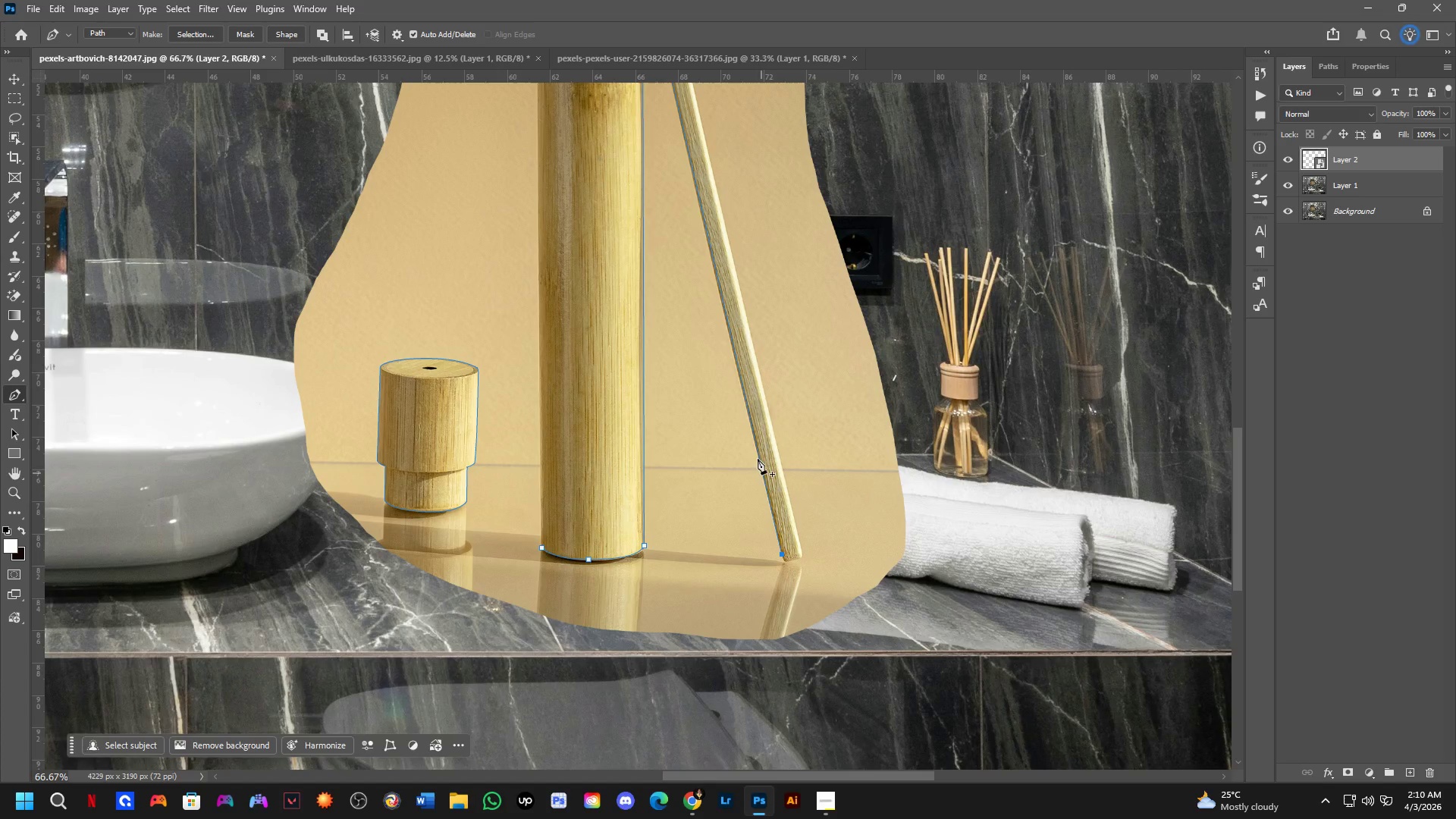 
key(Shift+ShiftLeft)
 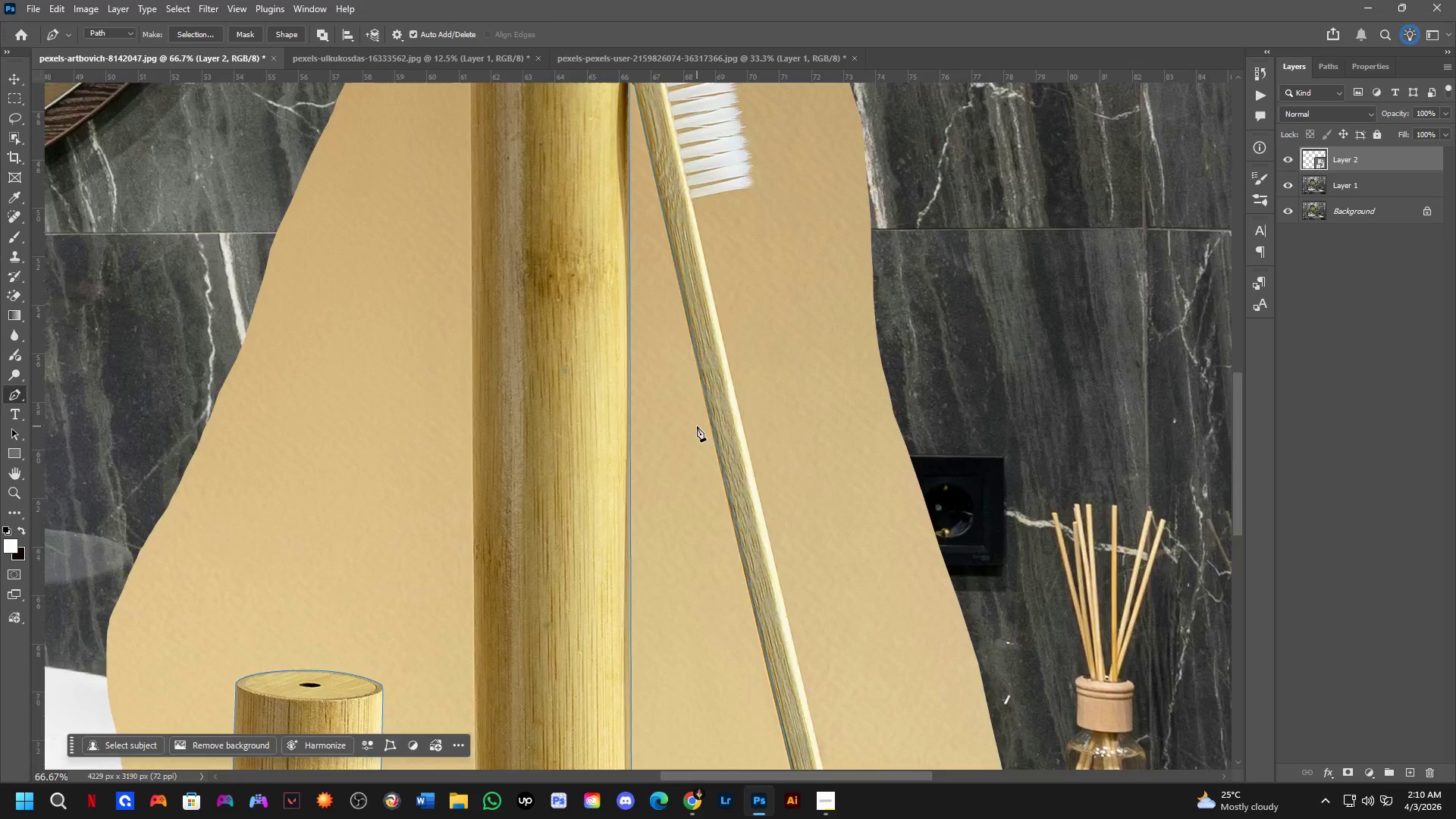 
scroll: coordinate [697, 426], scroll_direction: up, amount: 4.0
 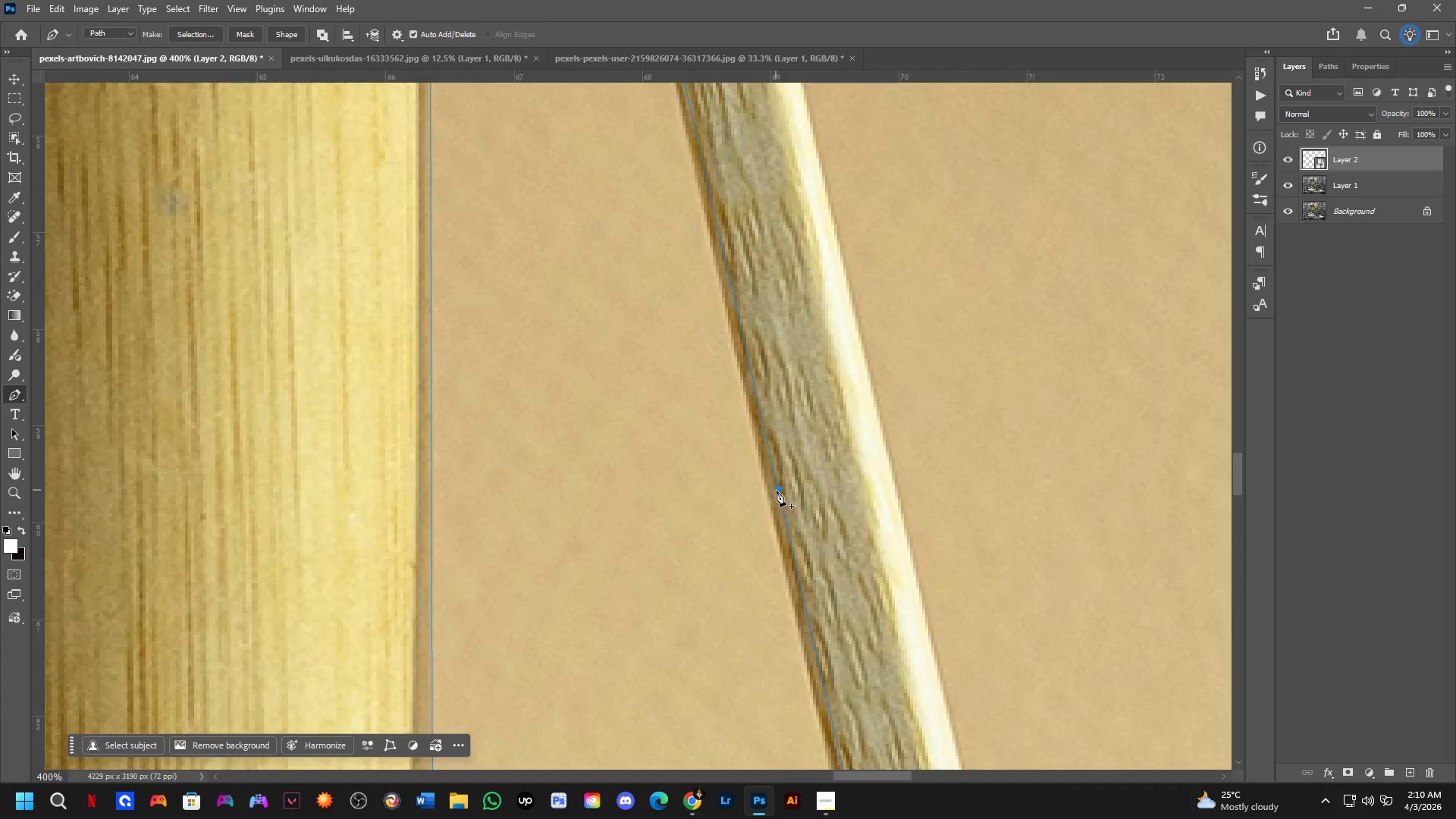 
left_click([779, 491])
 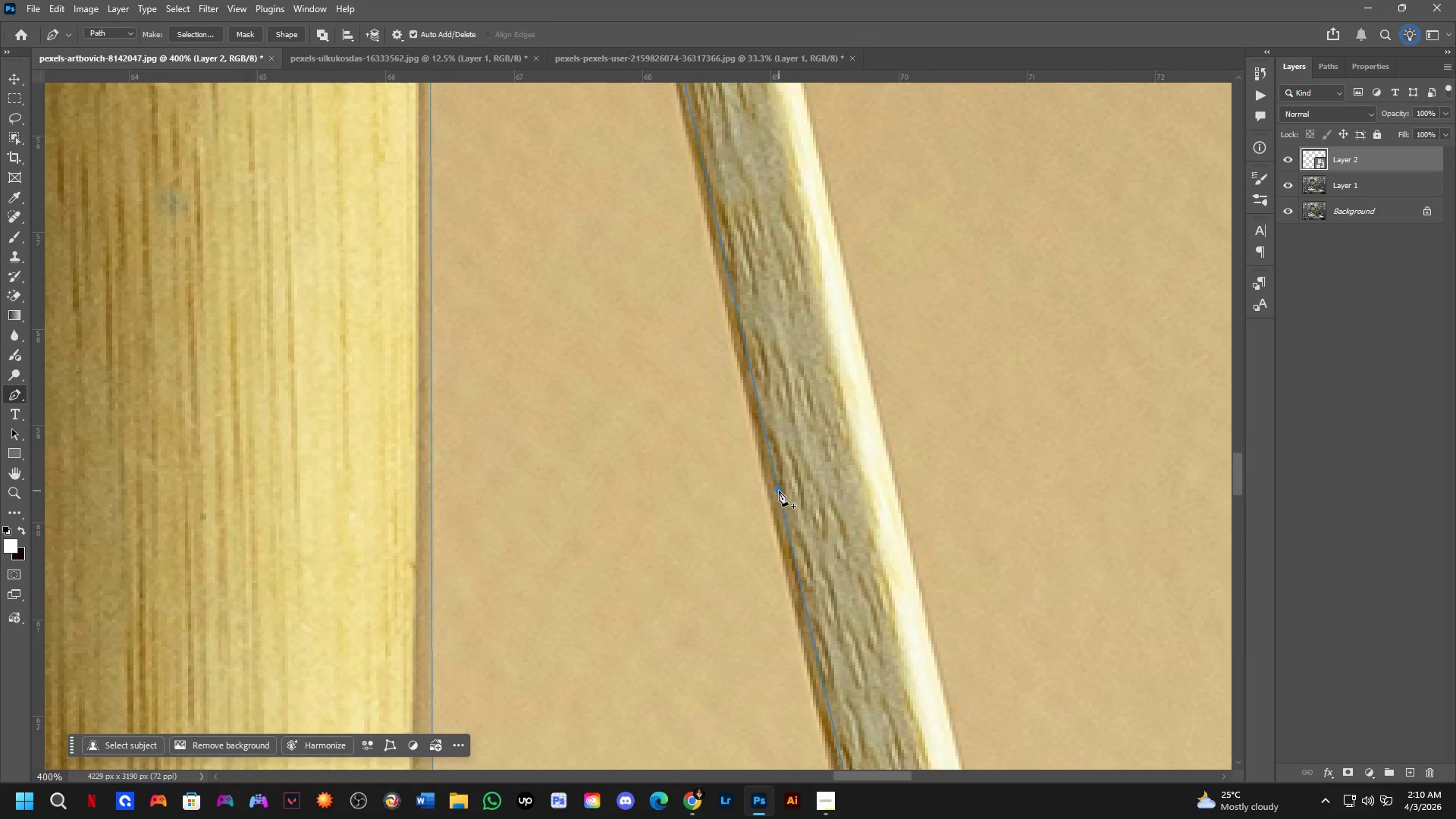 
hold_key(key=ControlLeft, duration=0.8)
left_click_drag(start_coordinate=[779, 491], to_coordinate=[772, 496])
 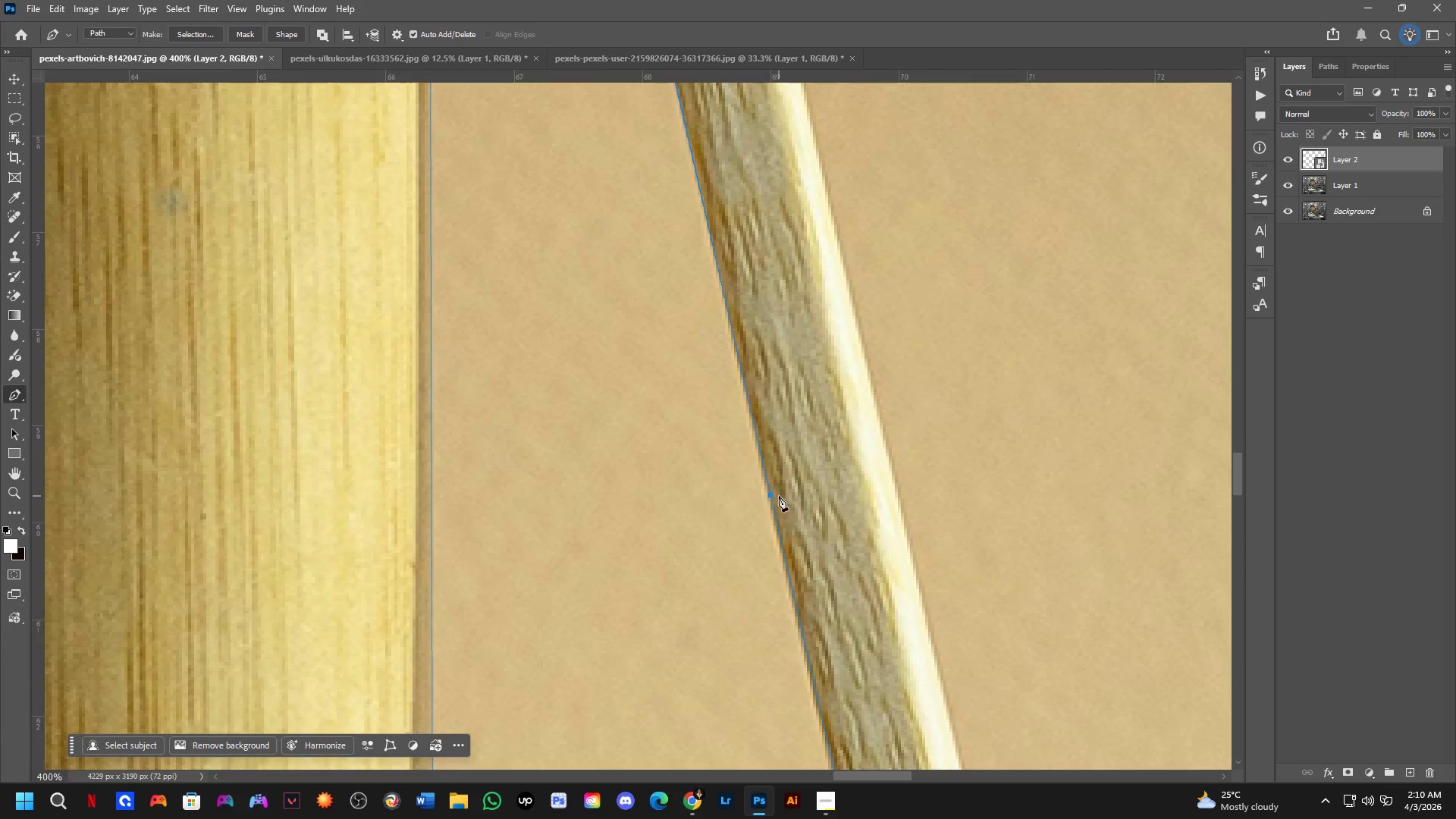 
scroll: coordinate [809, 604], scroll_direction: down, amount: 6.0
 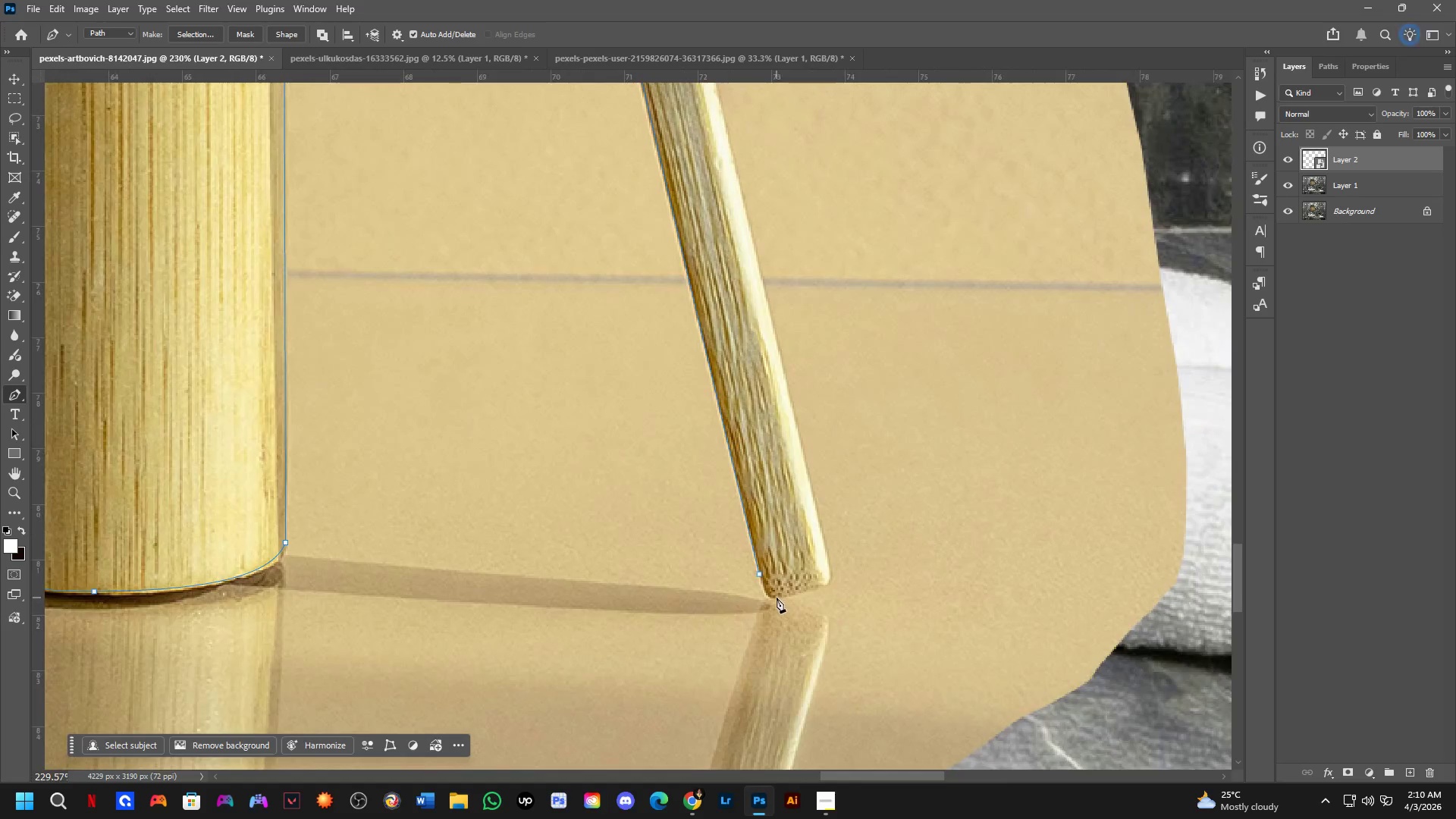 
left_click_drag(start_coordinate=[758, 591], to_coordinate=[776, 607])
 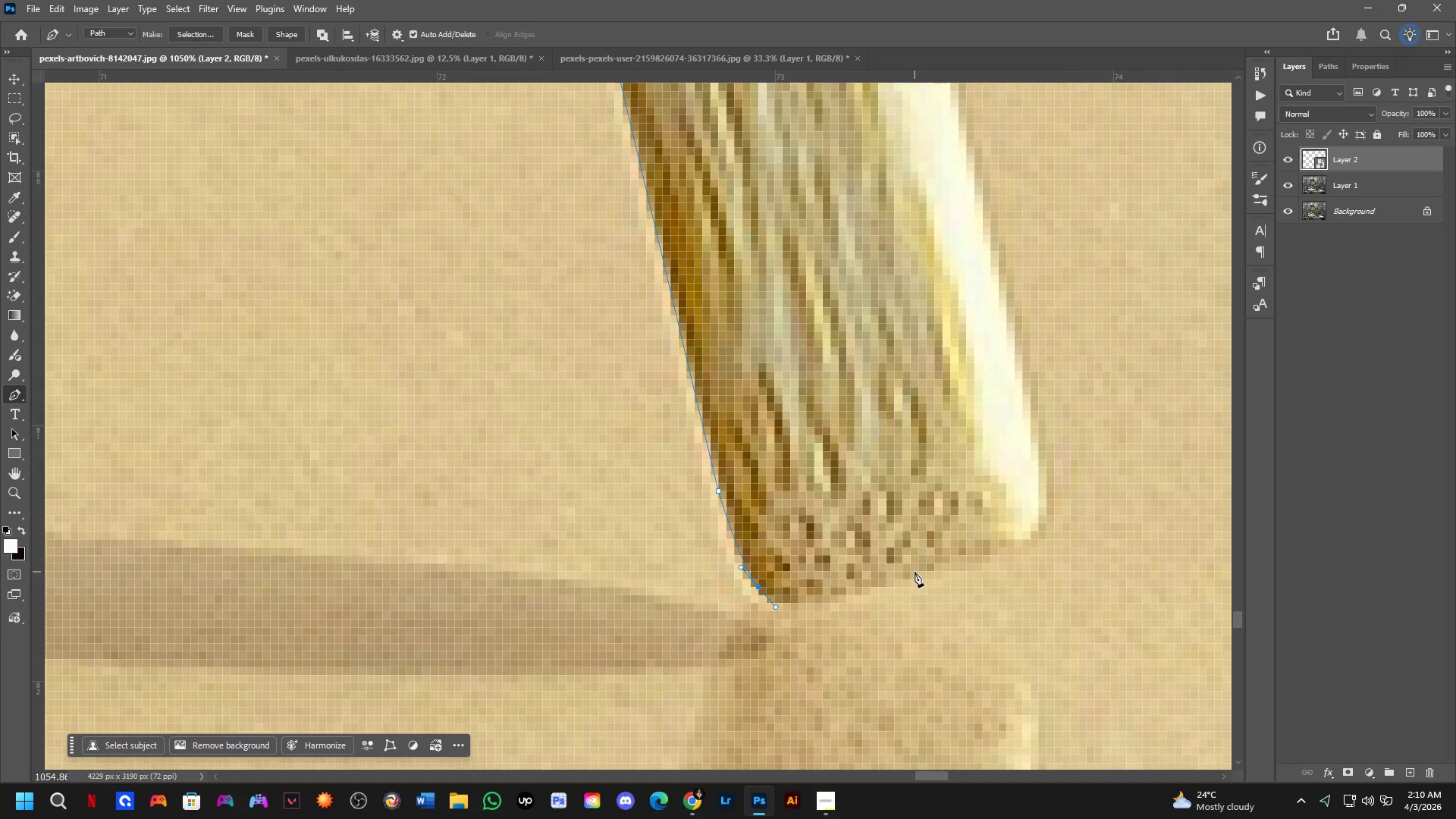 
scroll: coordinate [766, 598], scroll_direction: up, amount: 16.0
 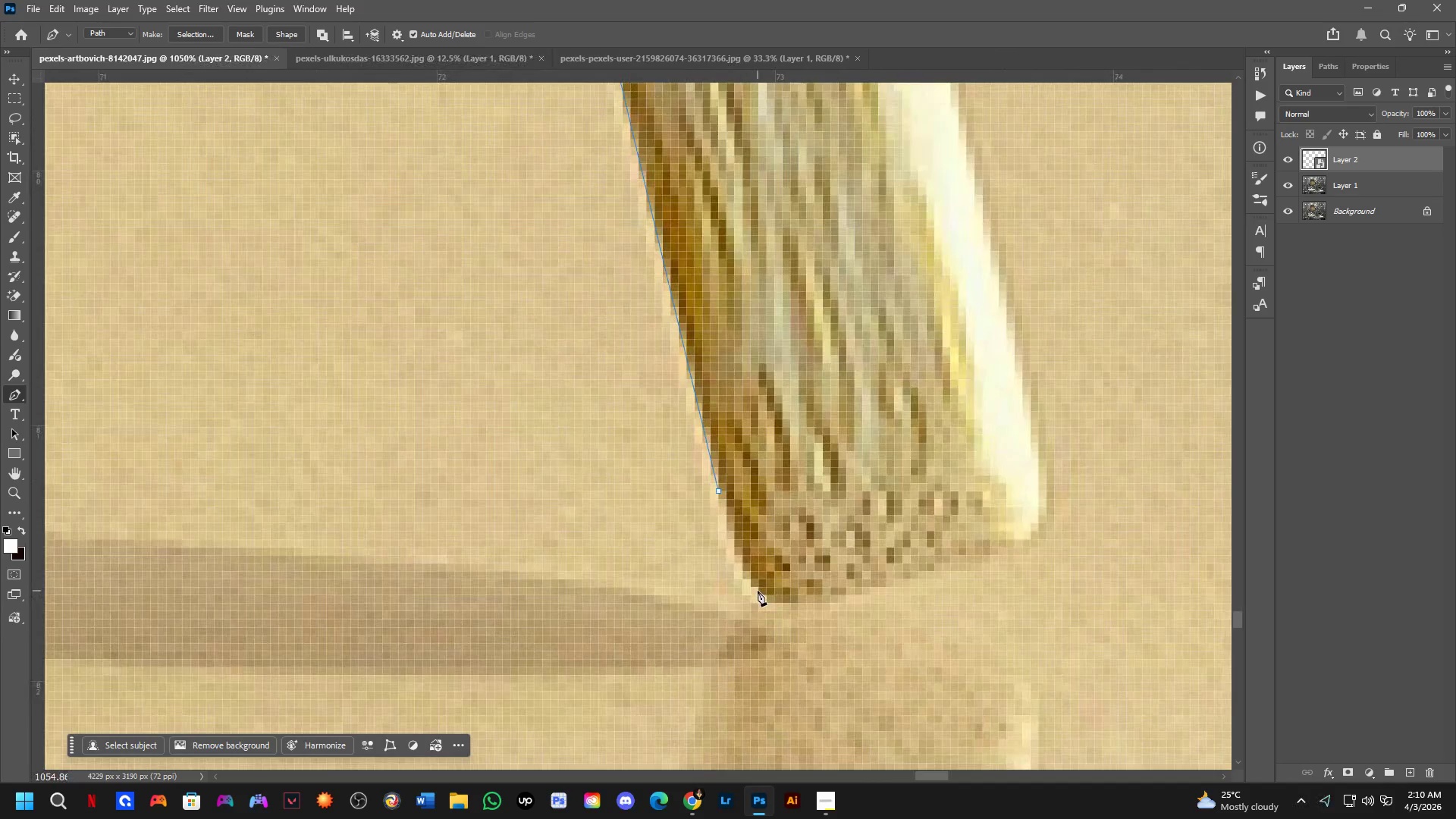 
left_click_drag(start_coordinate=[915, 572], to_coordinate=[995, 548])
 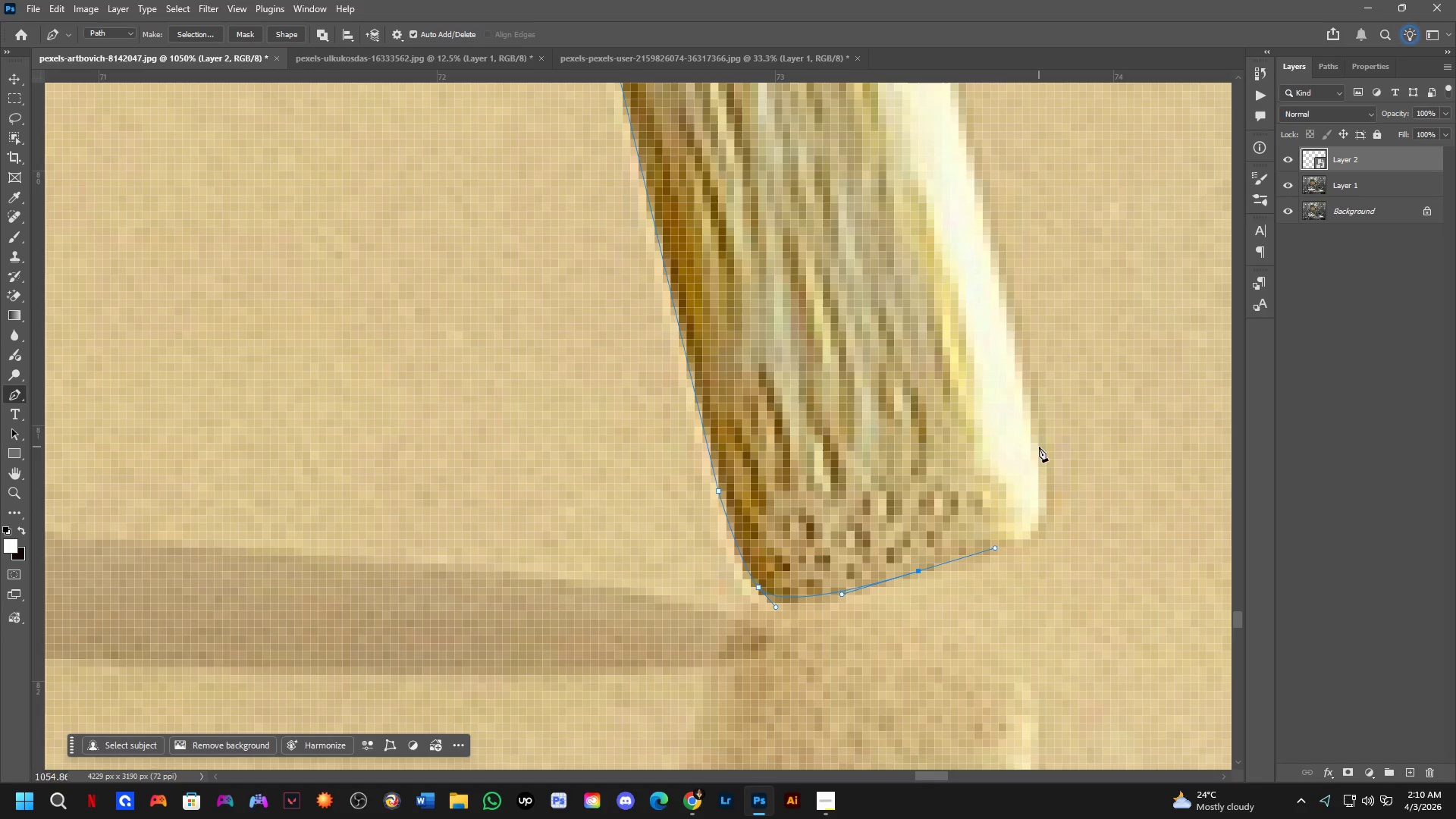 
left_click_drag(start_coordinate=[1038, 431], to_coordinate=[1000, 316])
 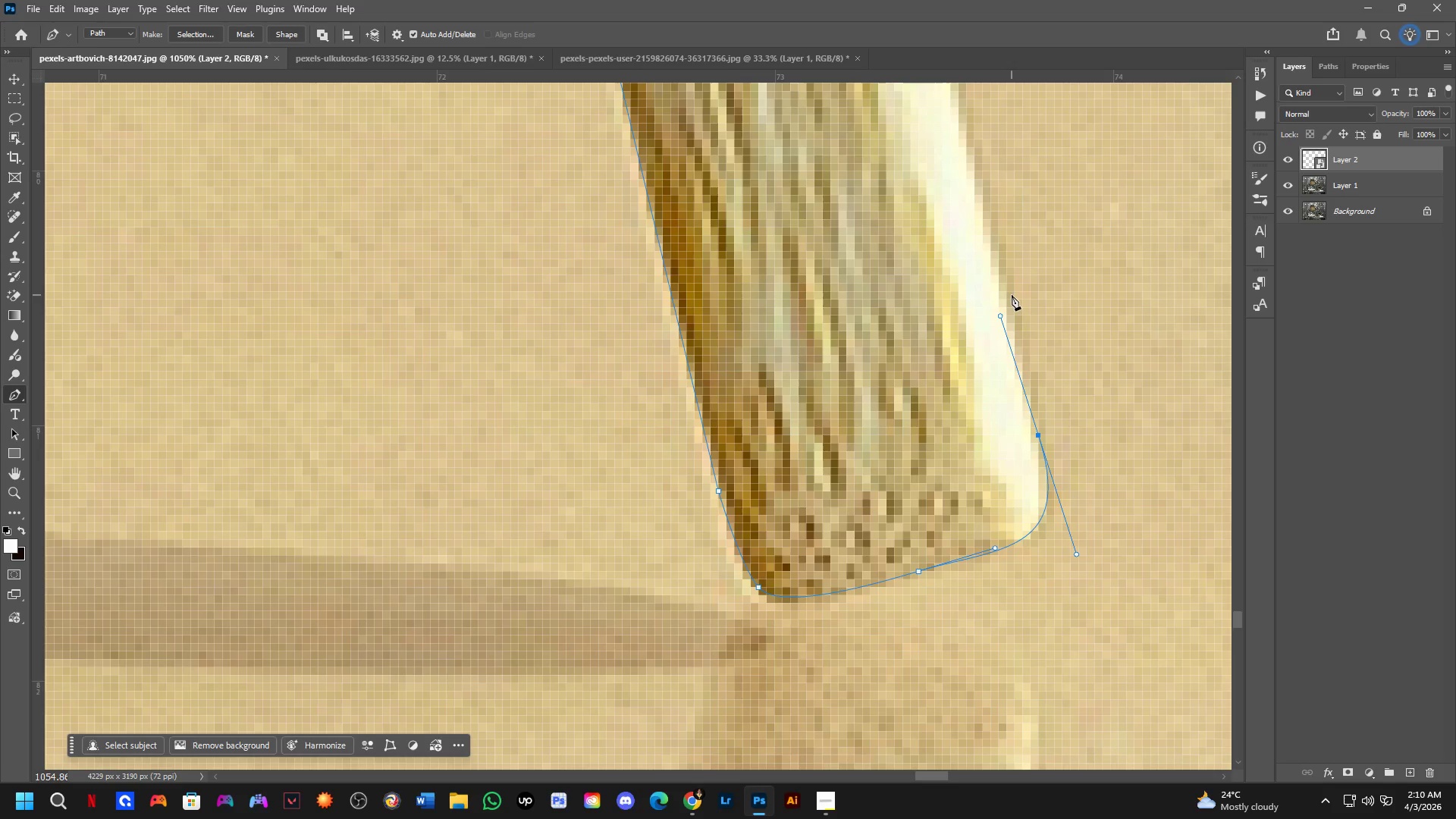 
wait(21.2)
 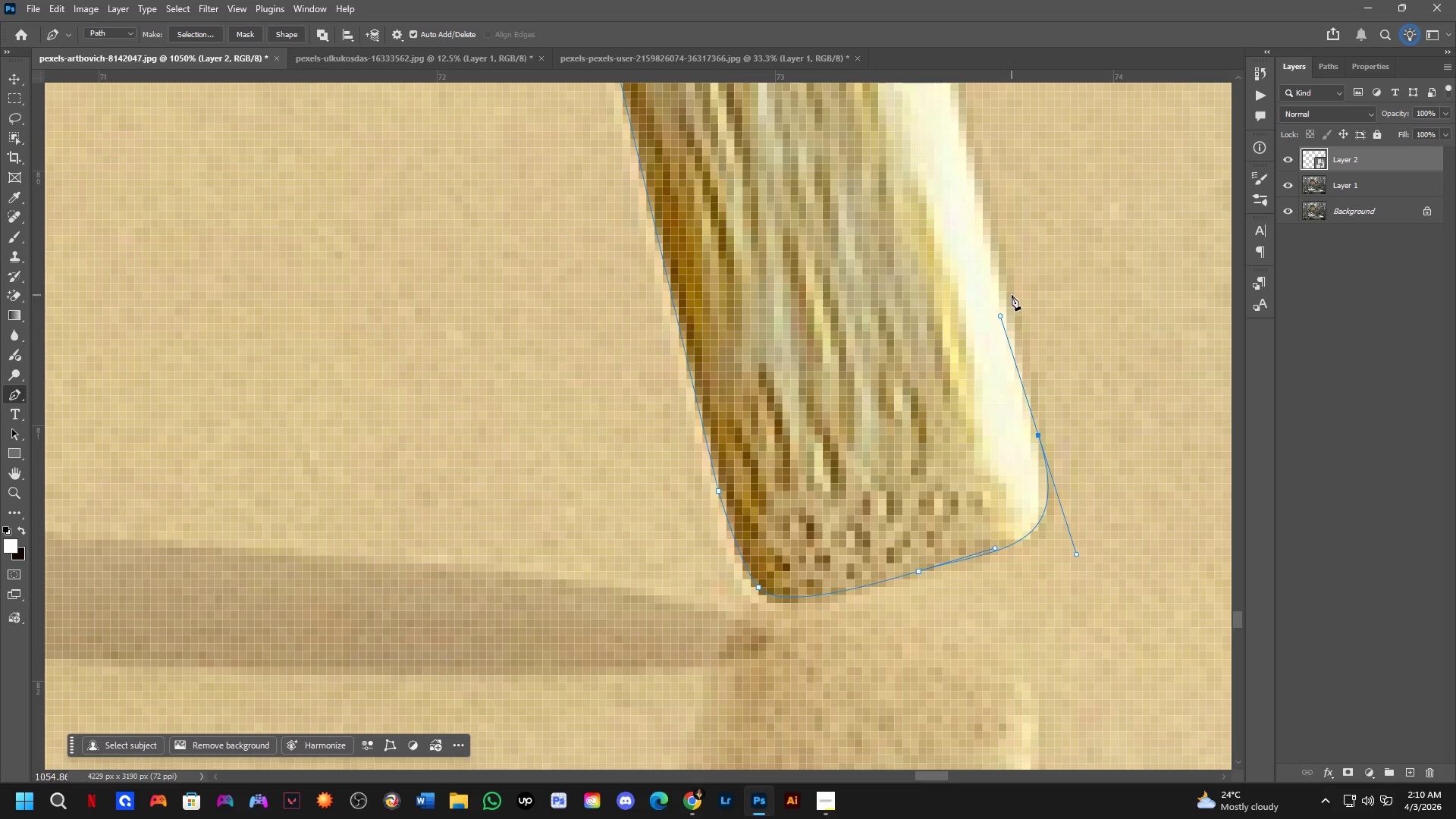 
scroll: coordinate [990, 154], scroll_direction: down, amount: 4.0
 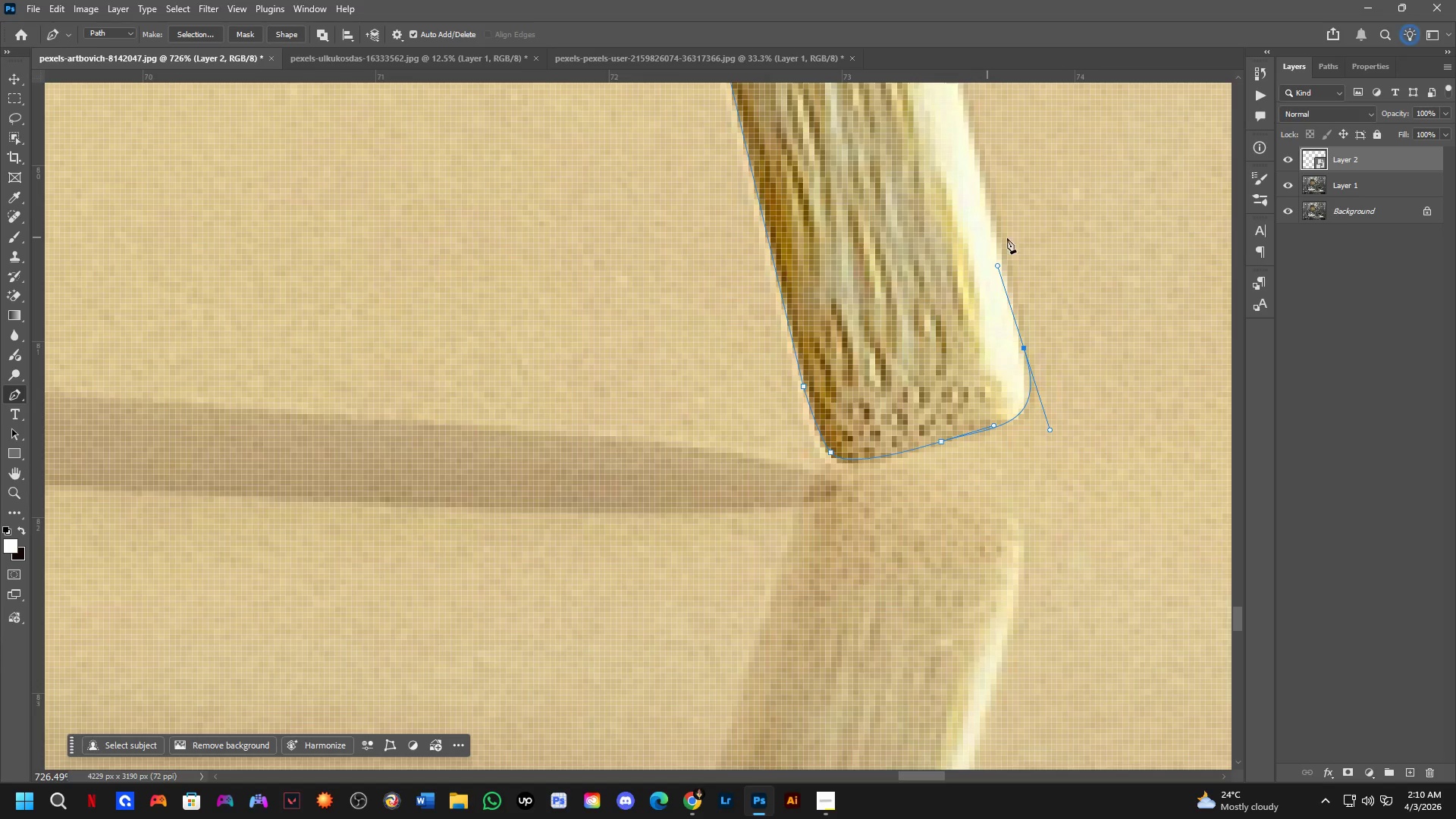 
hold_key(key=Space, duration=0.53)
 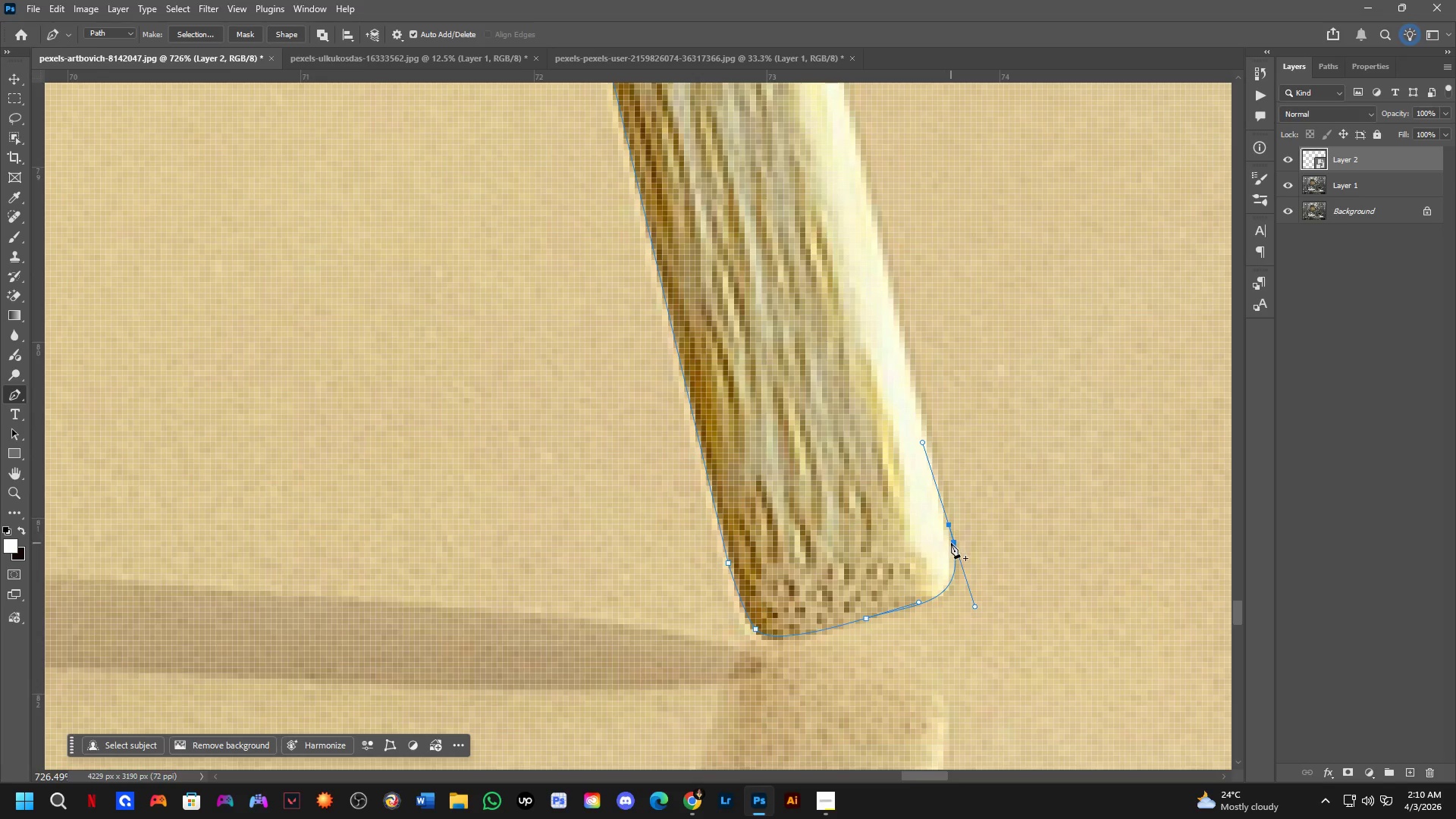 
left_click_drag(start_coordinate=[1007, 280], to_coordinate=[932, 457])
 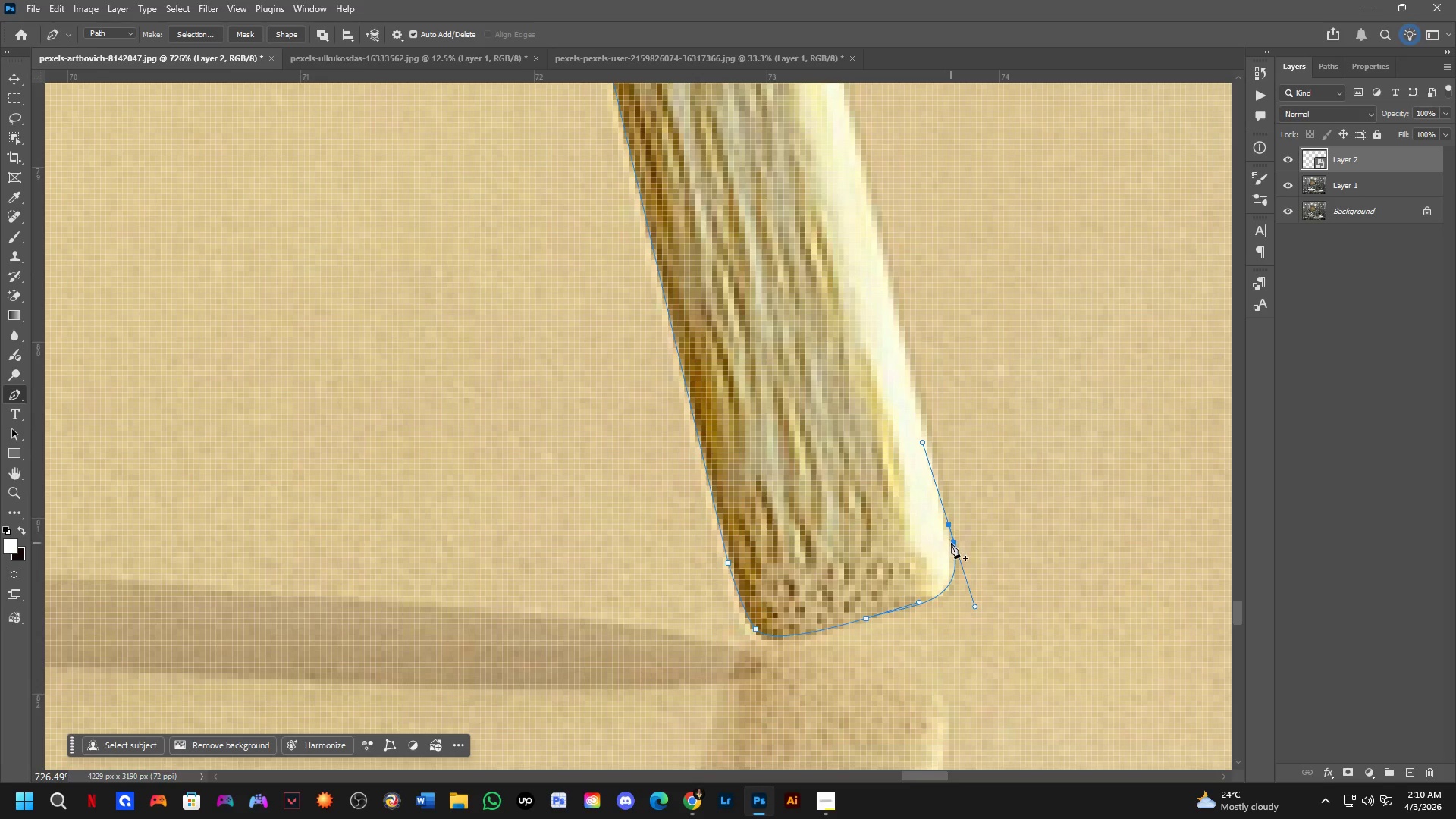 
hold_key(key=AltLeft, duration=1.5)
 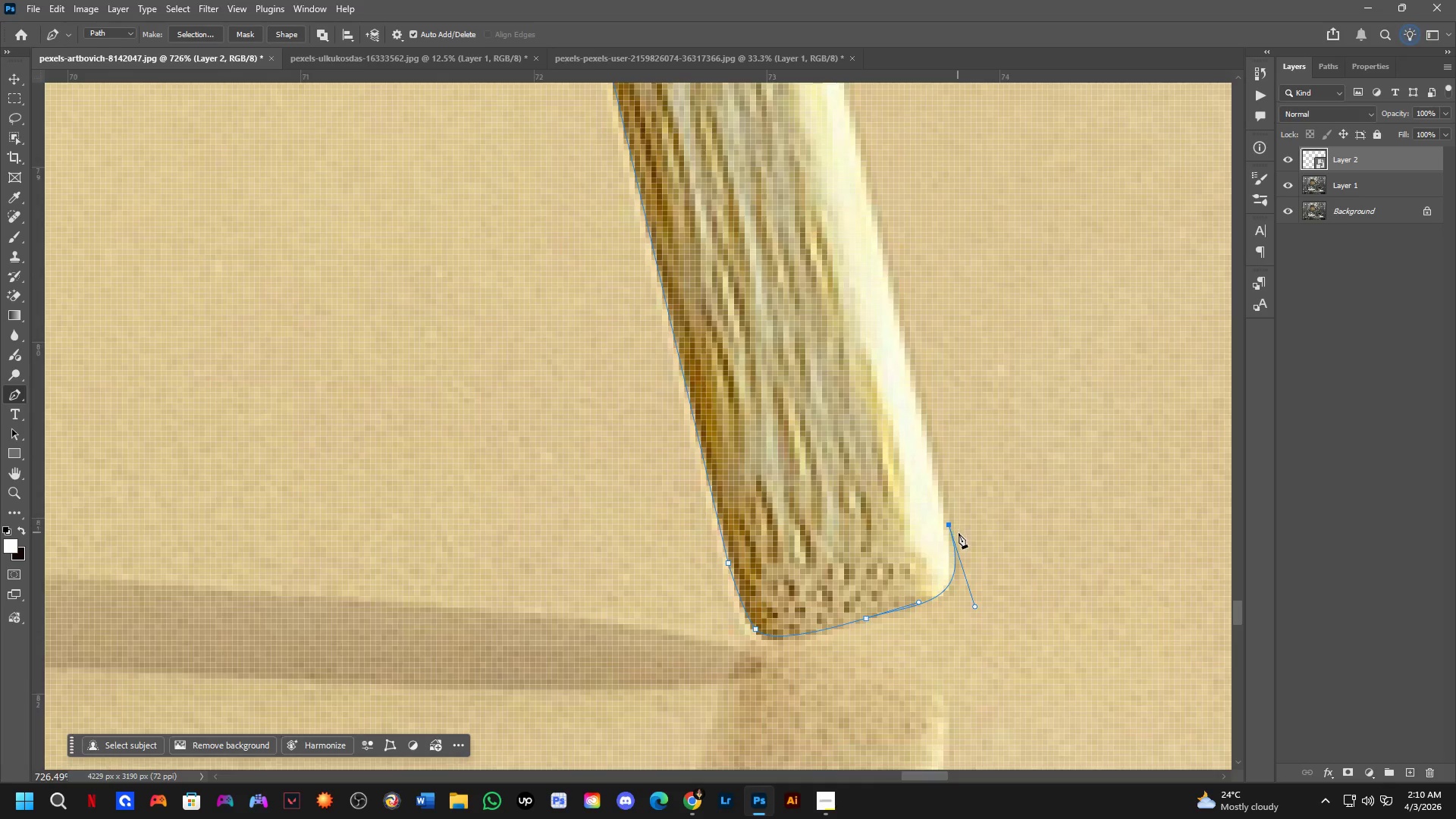 
hold_key(key=Space, duration=0.5)
 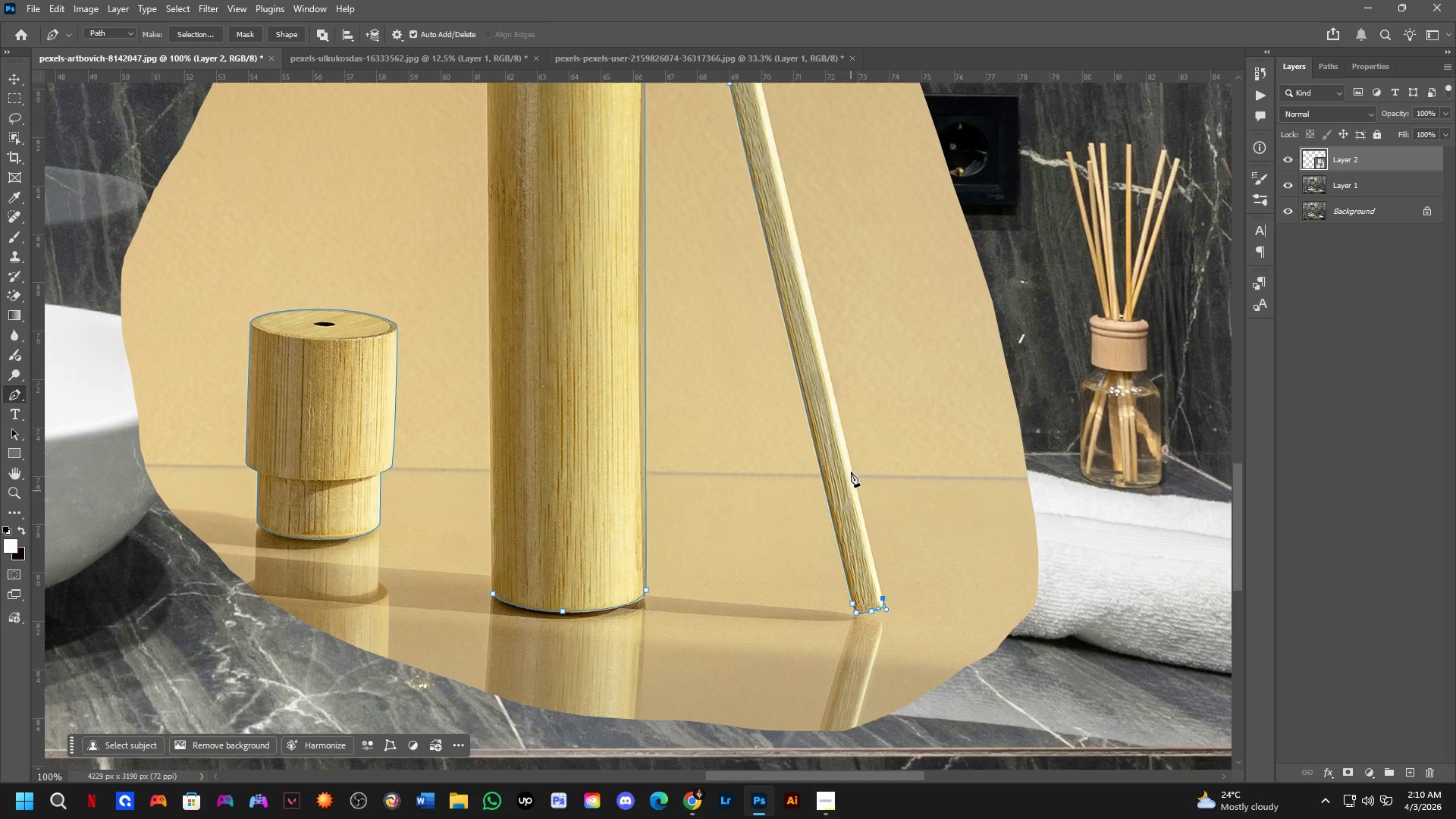 
left_click_drag(start_coordinate=[916, 329], to_coordinate=[913, 628])
 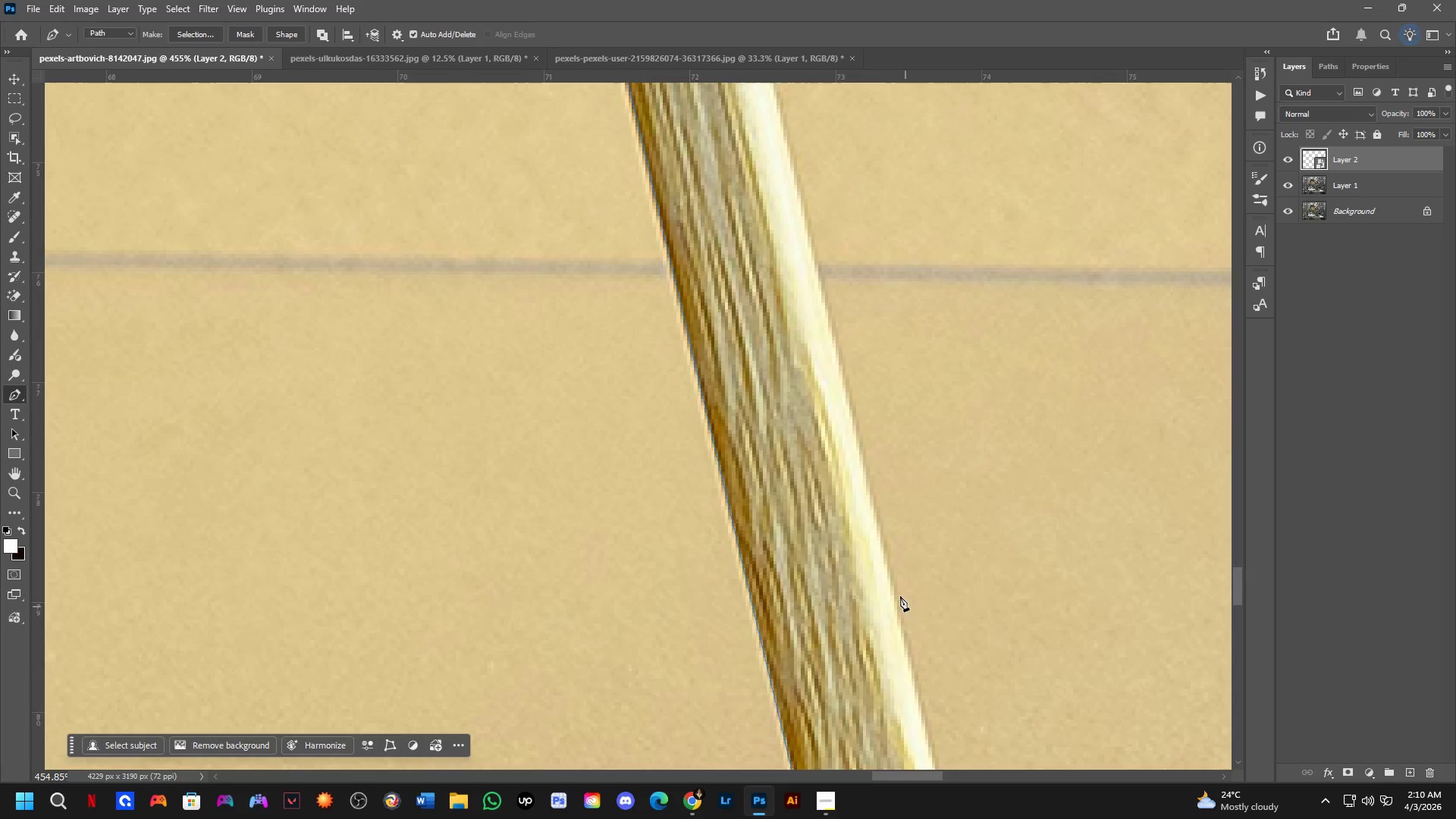 
scroll: coordinate [959, 534], scroll_direction: down, amount: 5.0
 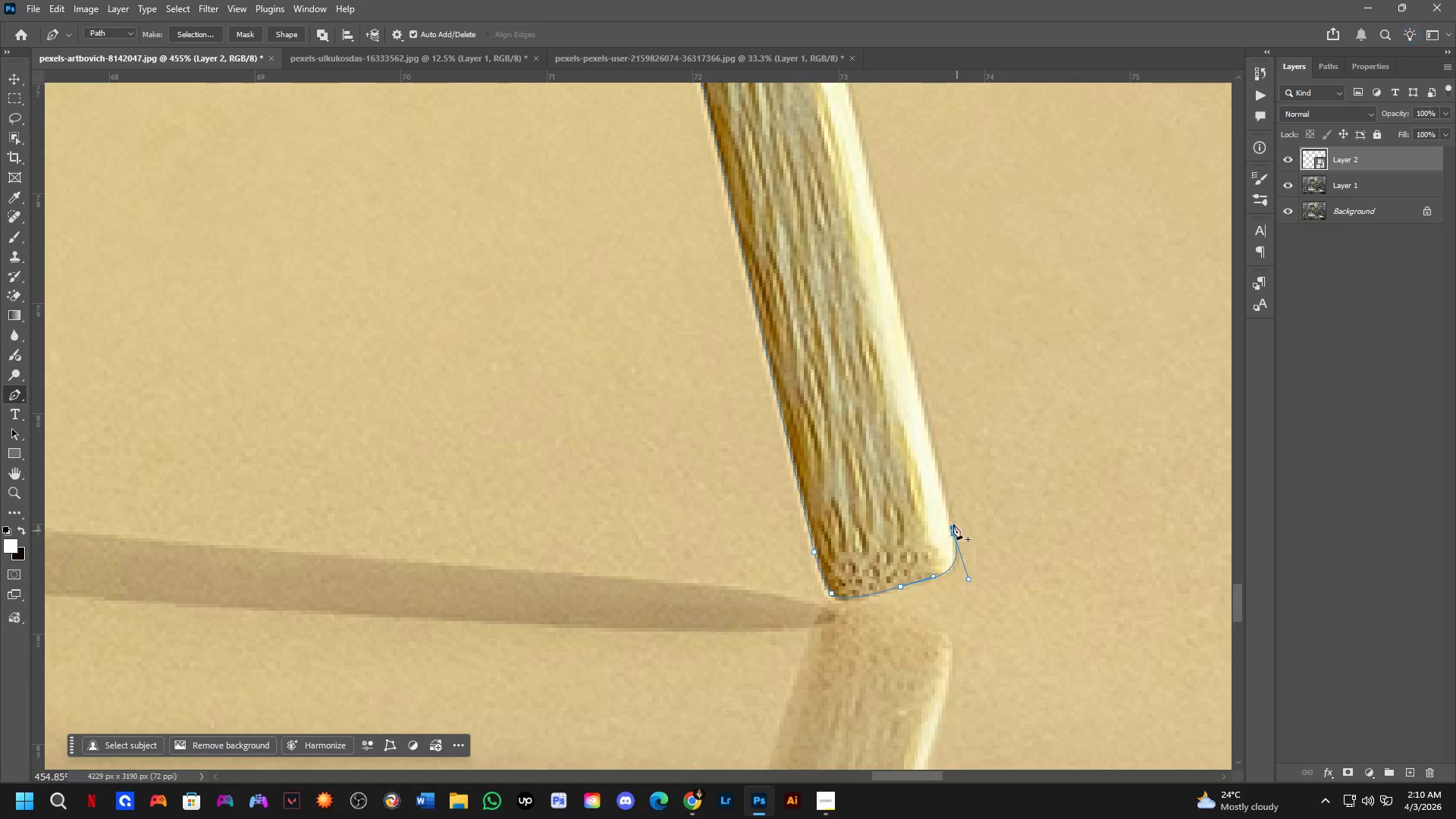 
key(Shift+ShiftLeft)
 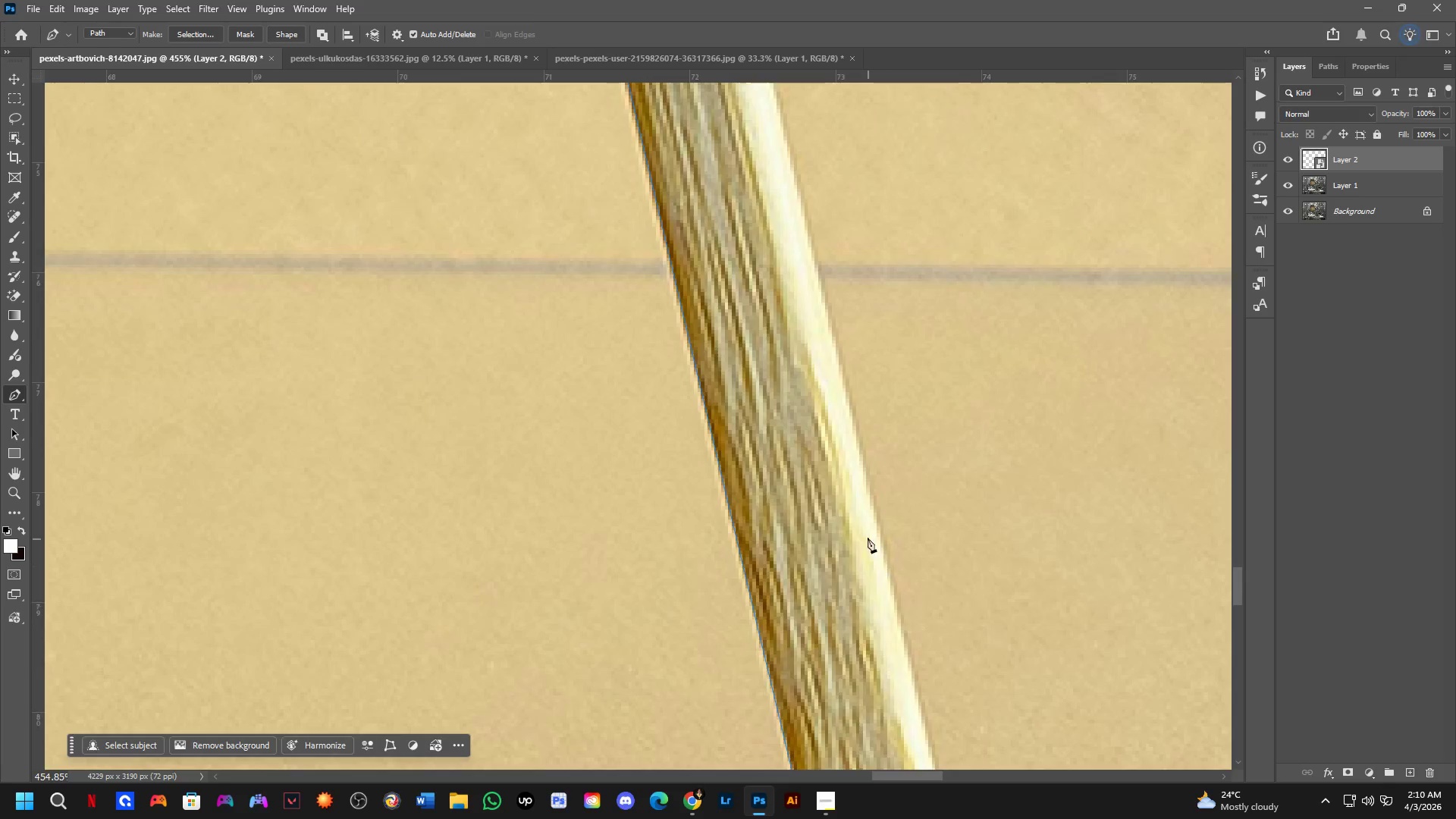 
hold_key(key=Space, duration=0.59)
 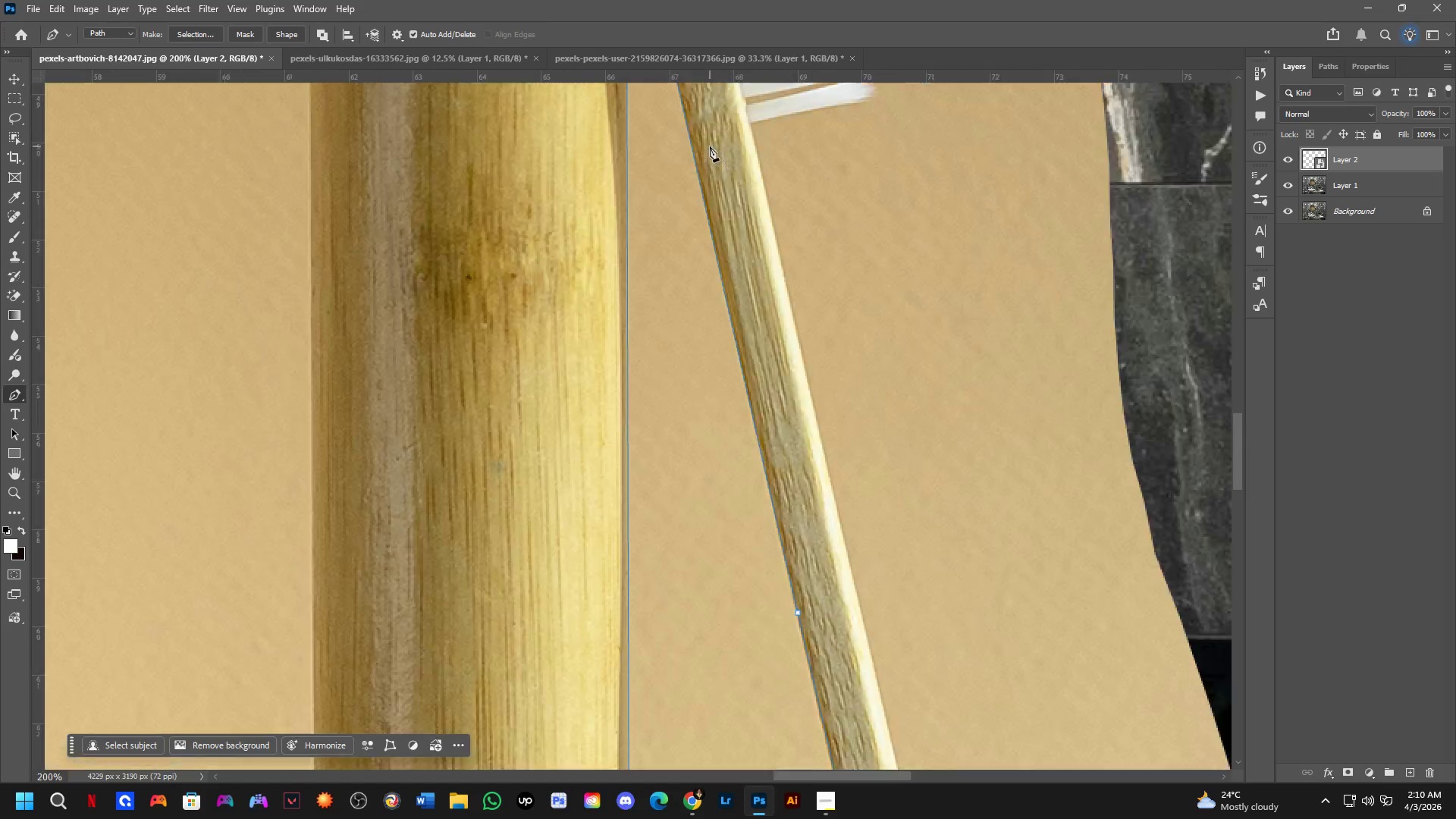 
left_click_drag(start_coordinate=[802, 272], to_coordinate=[827, 570])
 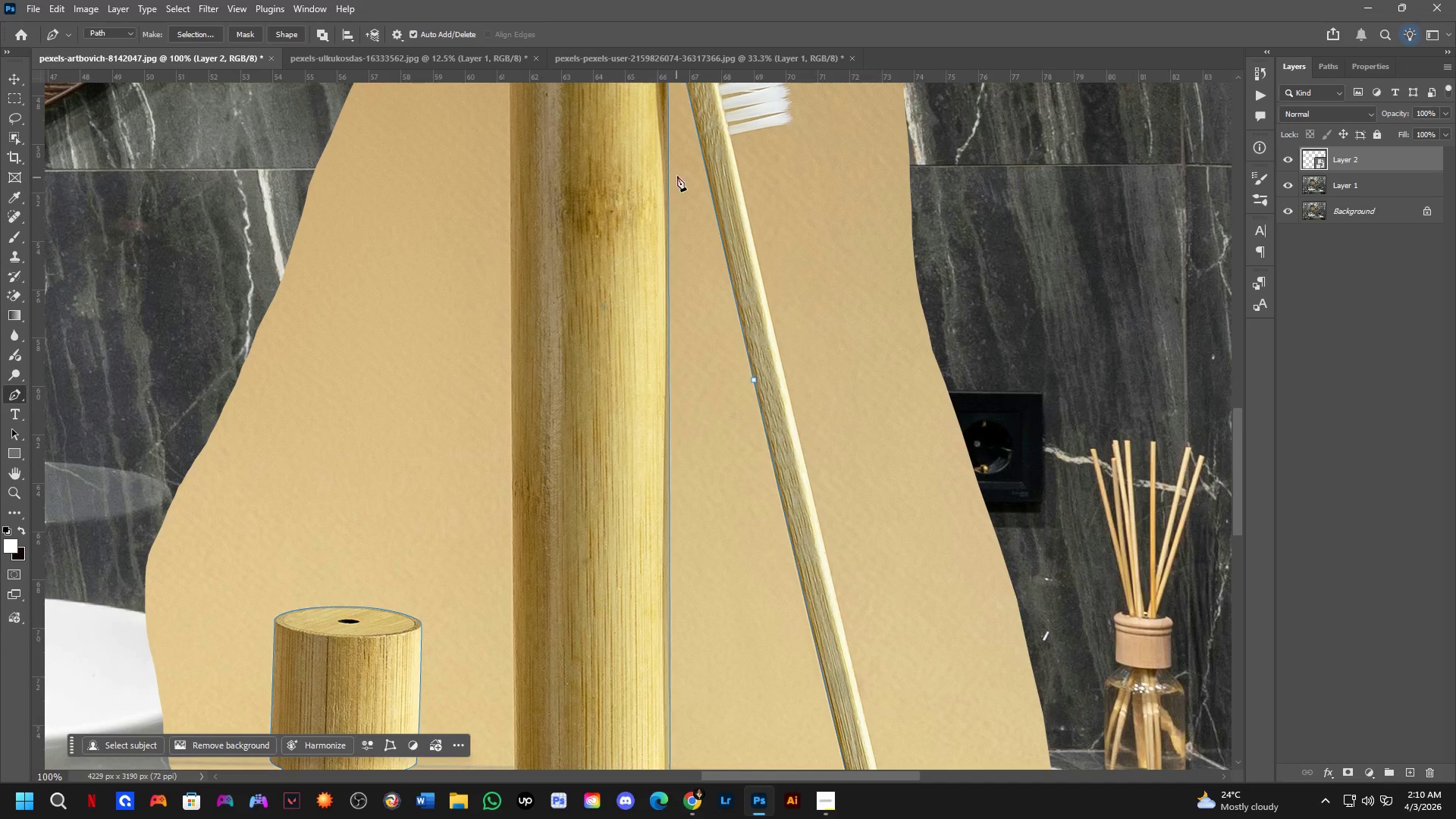 
scroll: coordinate [863, 532], scroll_direction: down, amount: 4.0
 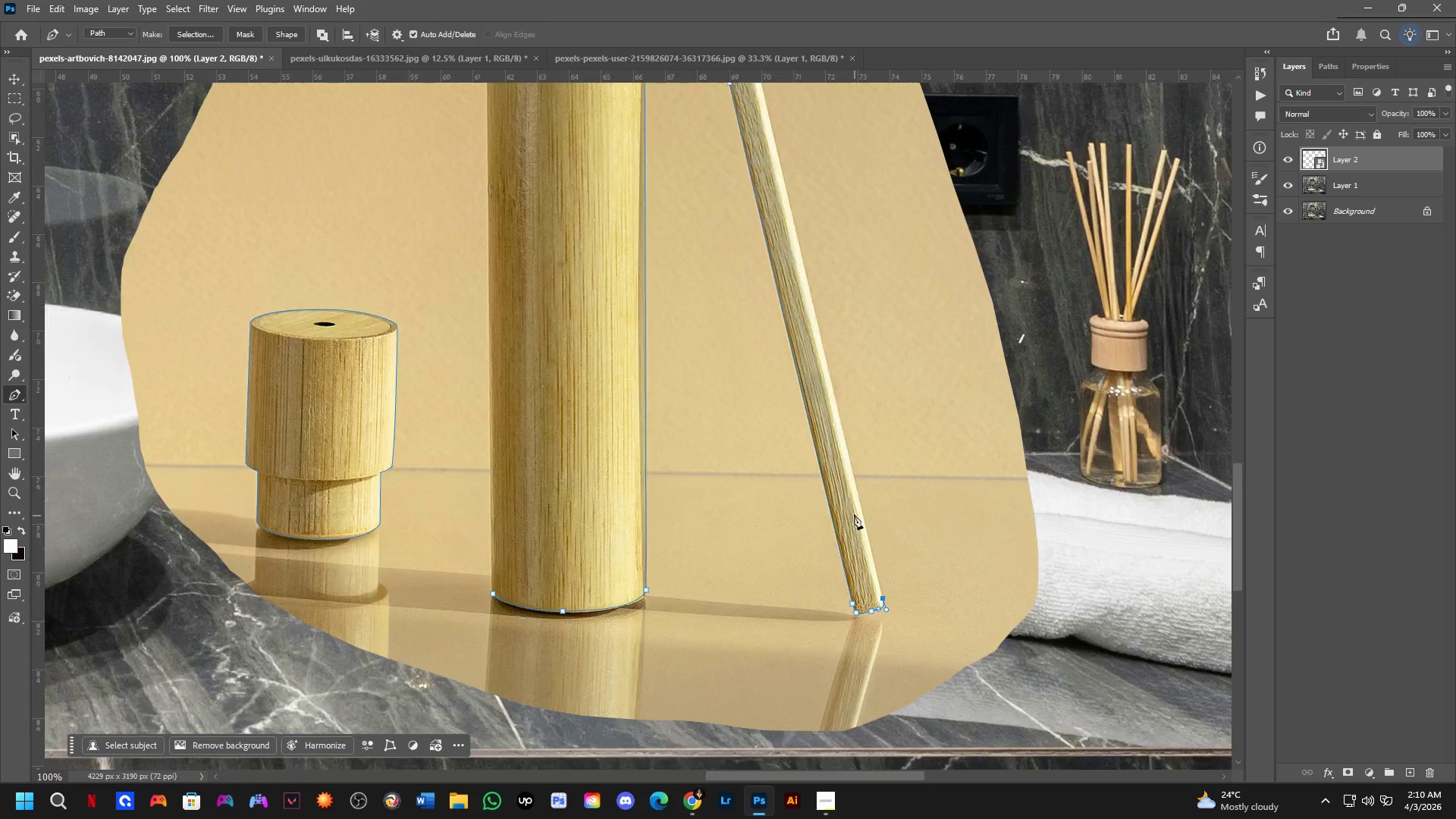 
key(Shift+ShiftLeft)
 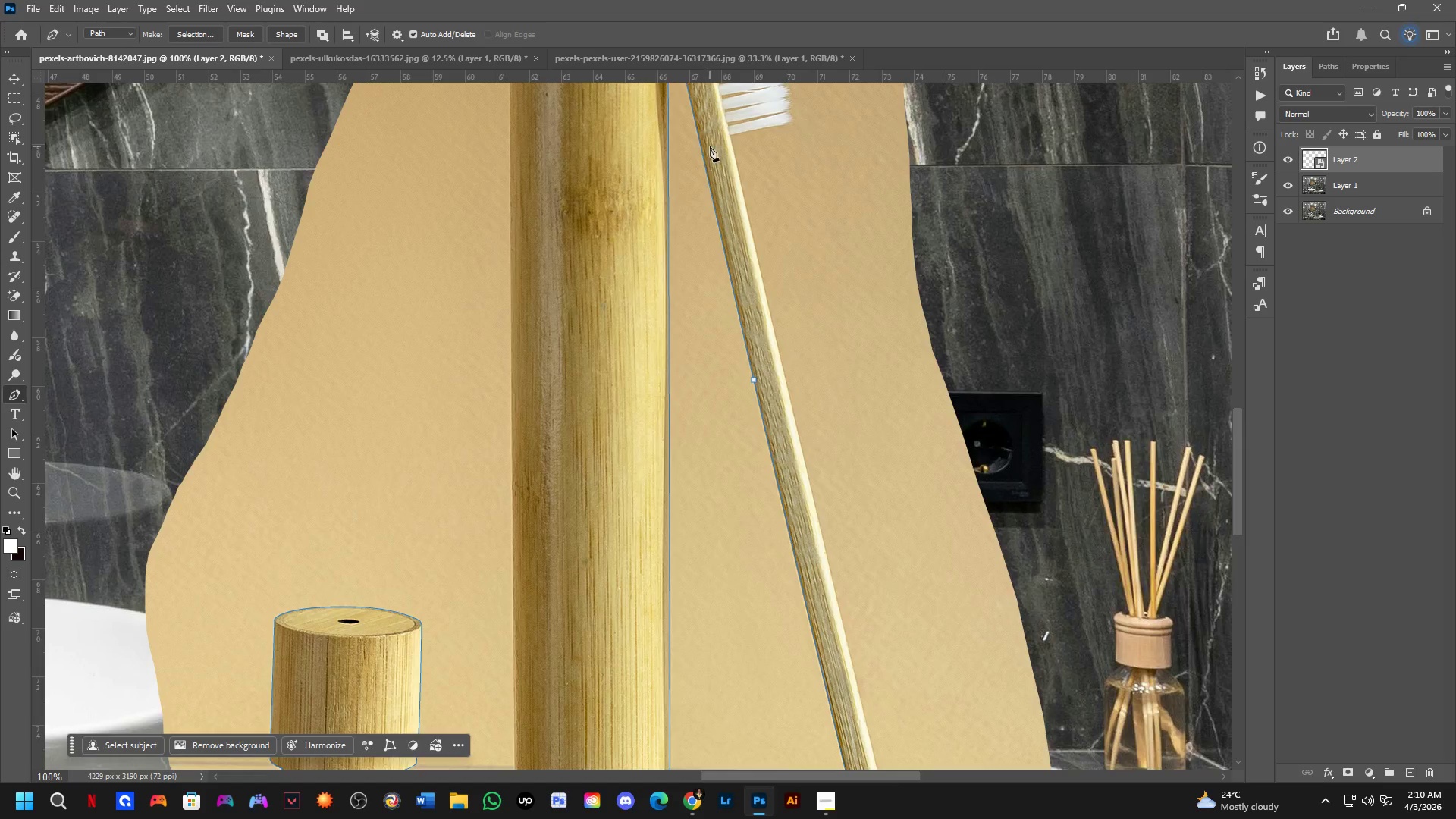 
hold_key(key=Space, duration=0.45)
 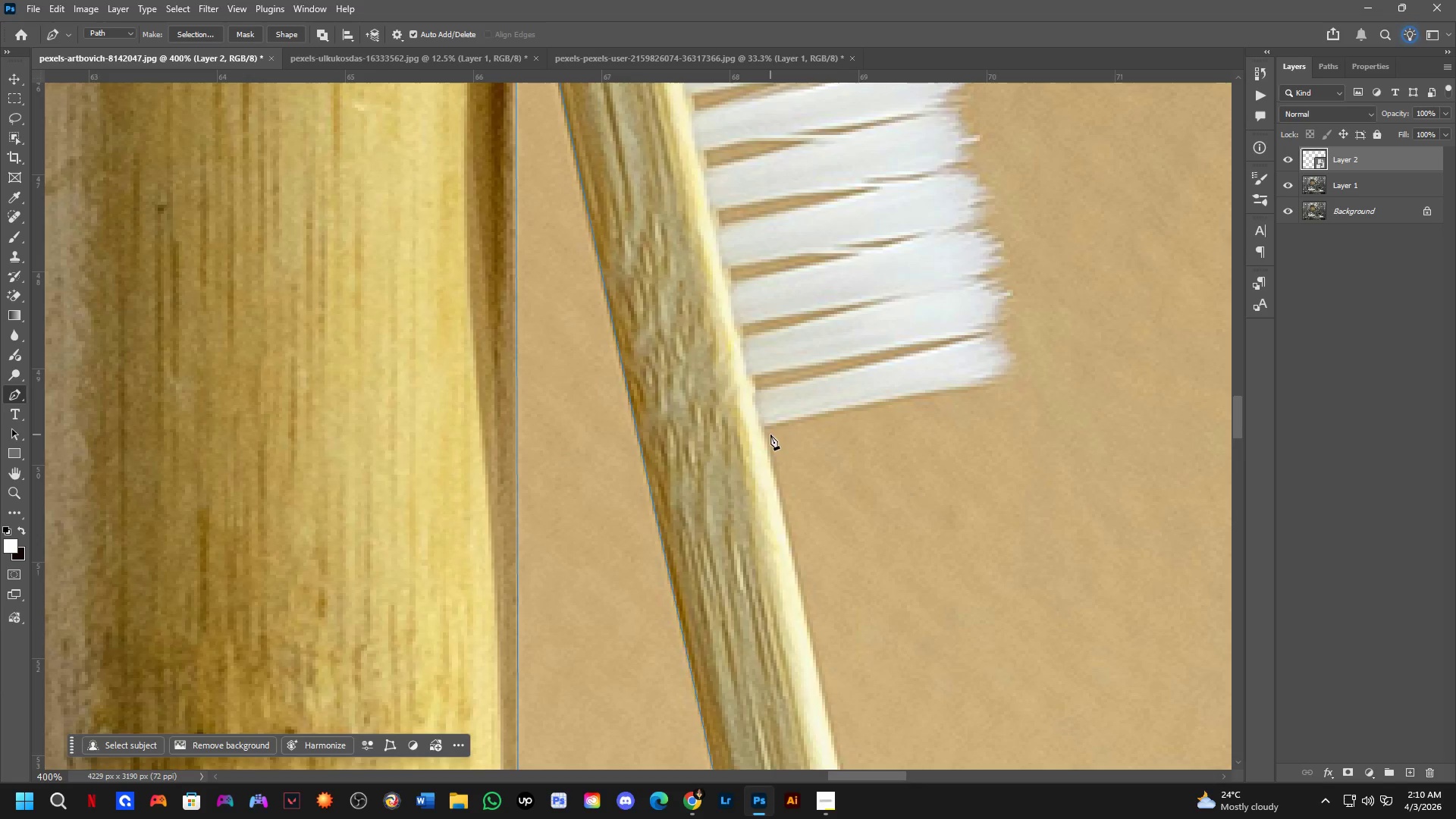 
left_click_drag(start_coordinate=[781, 155], to_coordinate=[756, 458])
 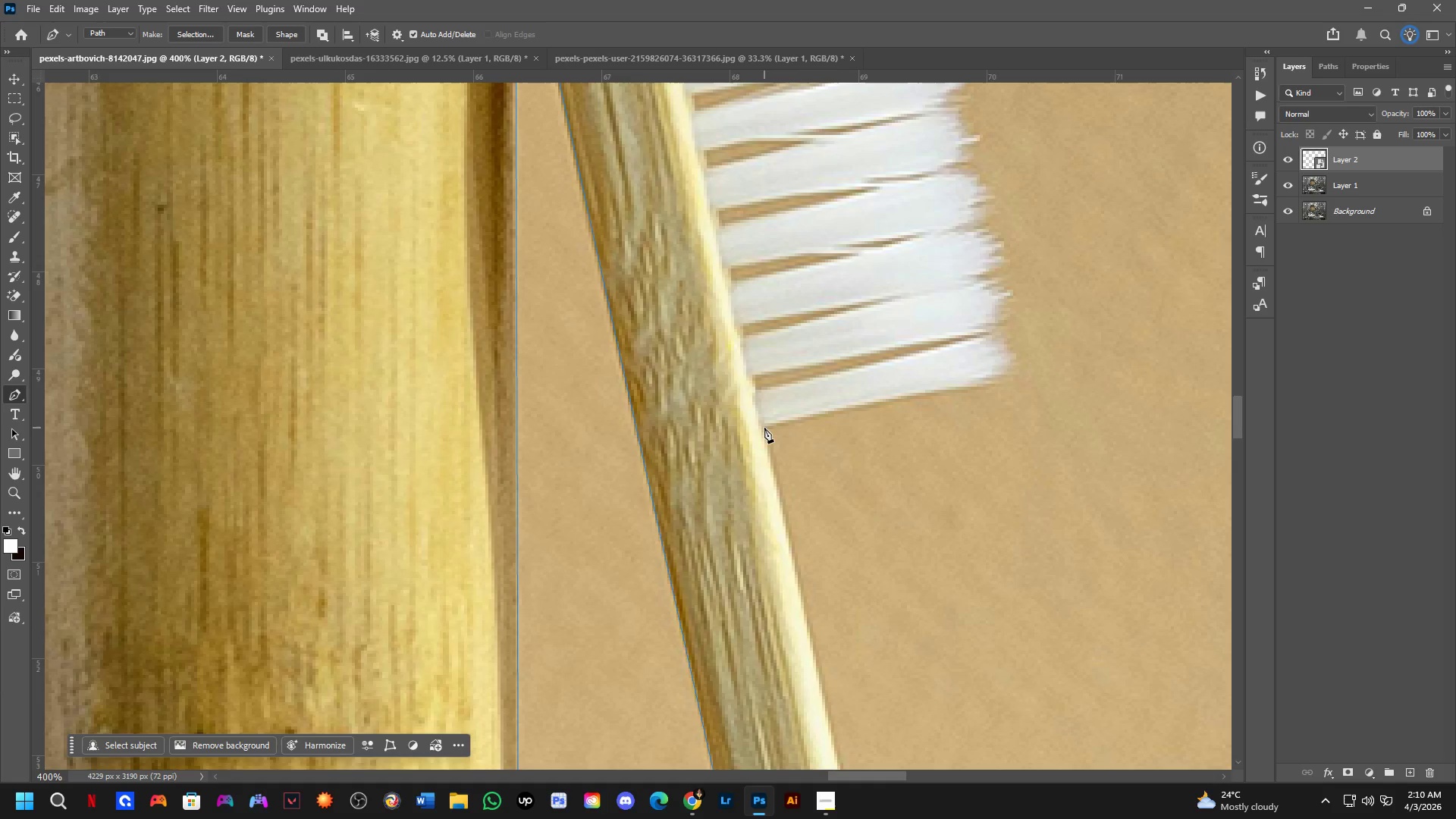 
scroll: coordinate [710, 146], scroll_direction: up, amount: 3.0
 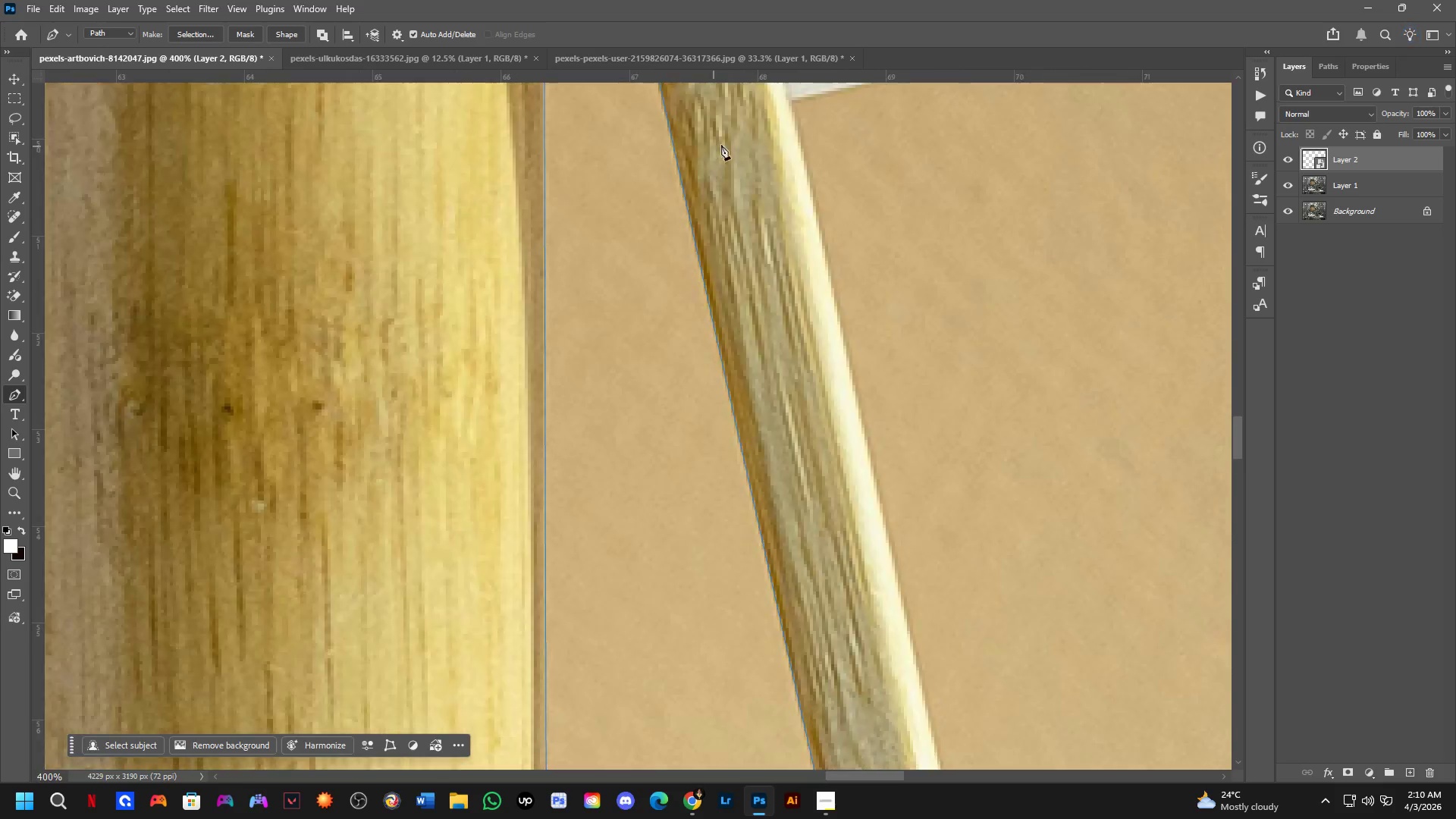 
left_click([764, 428])
 